 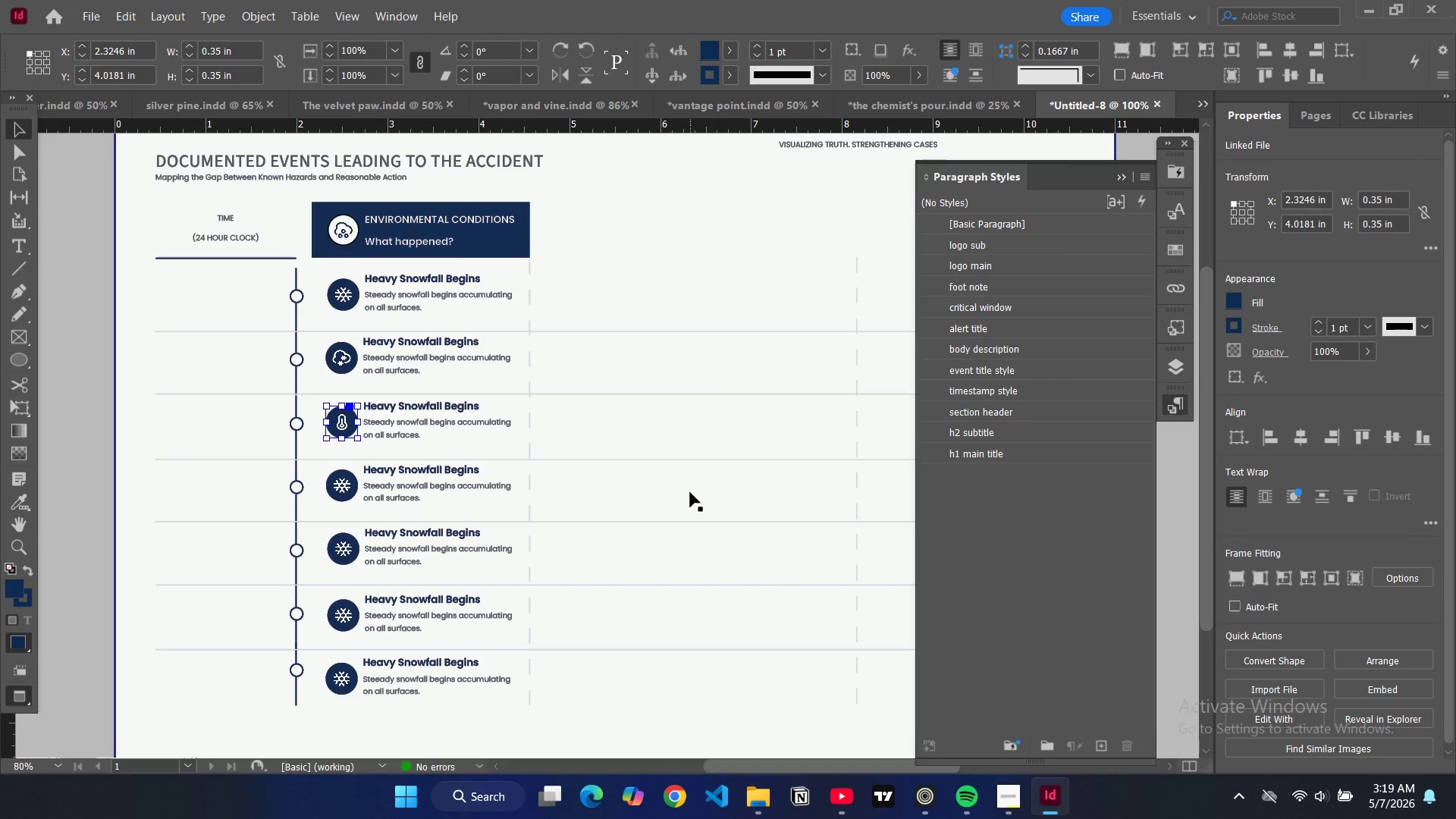 
key(Control+D)
 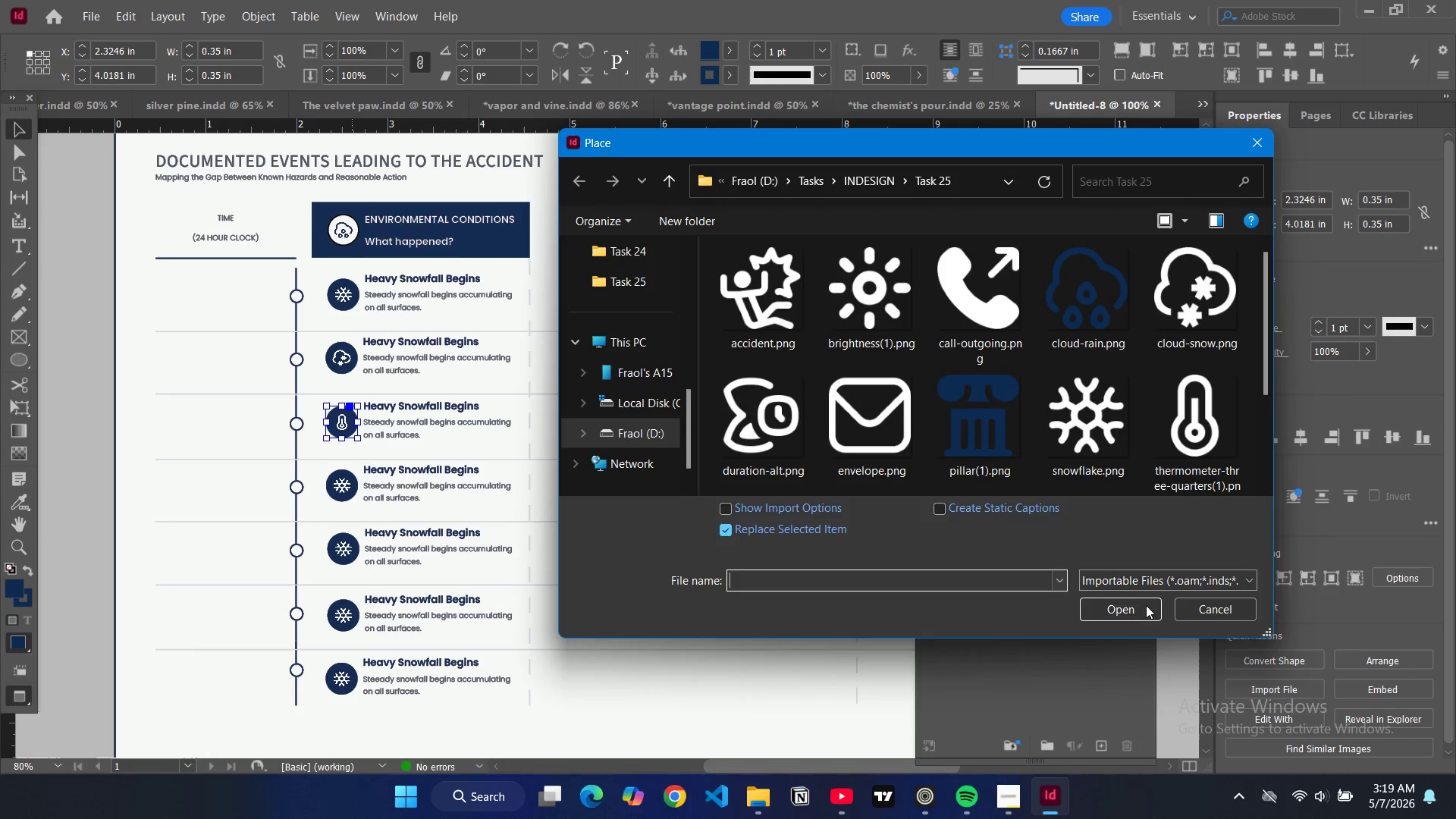 
left_click([1206, 617])
 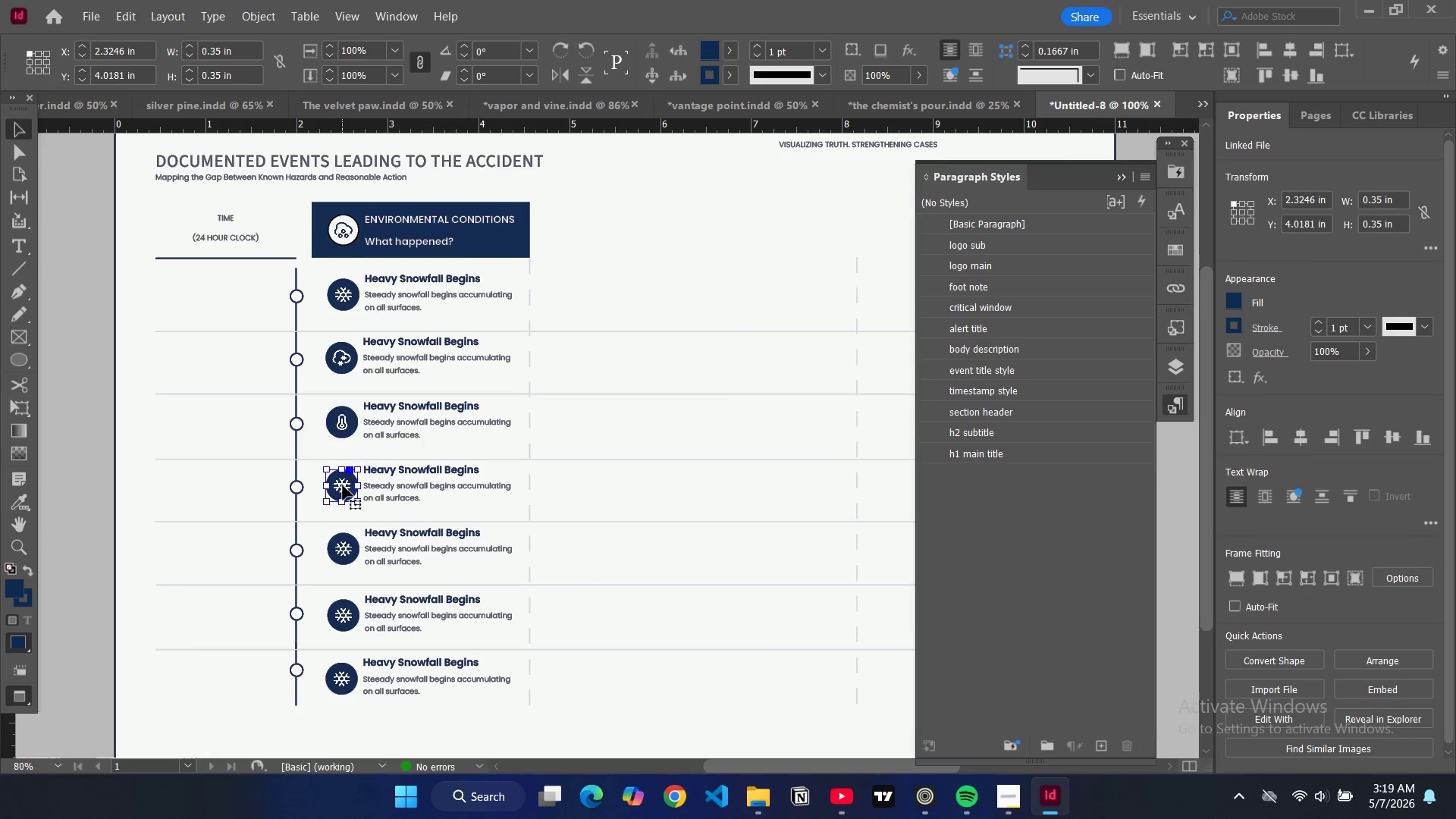 
key(Control+D)
 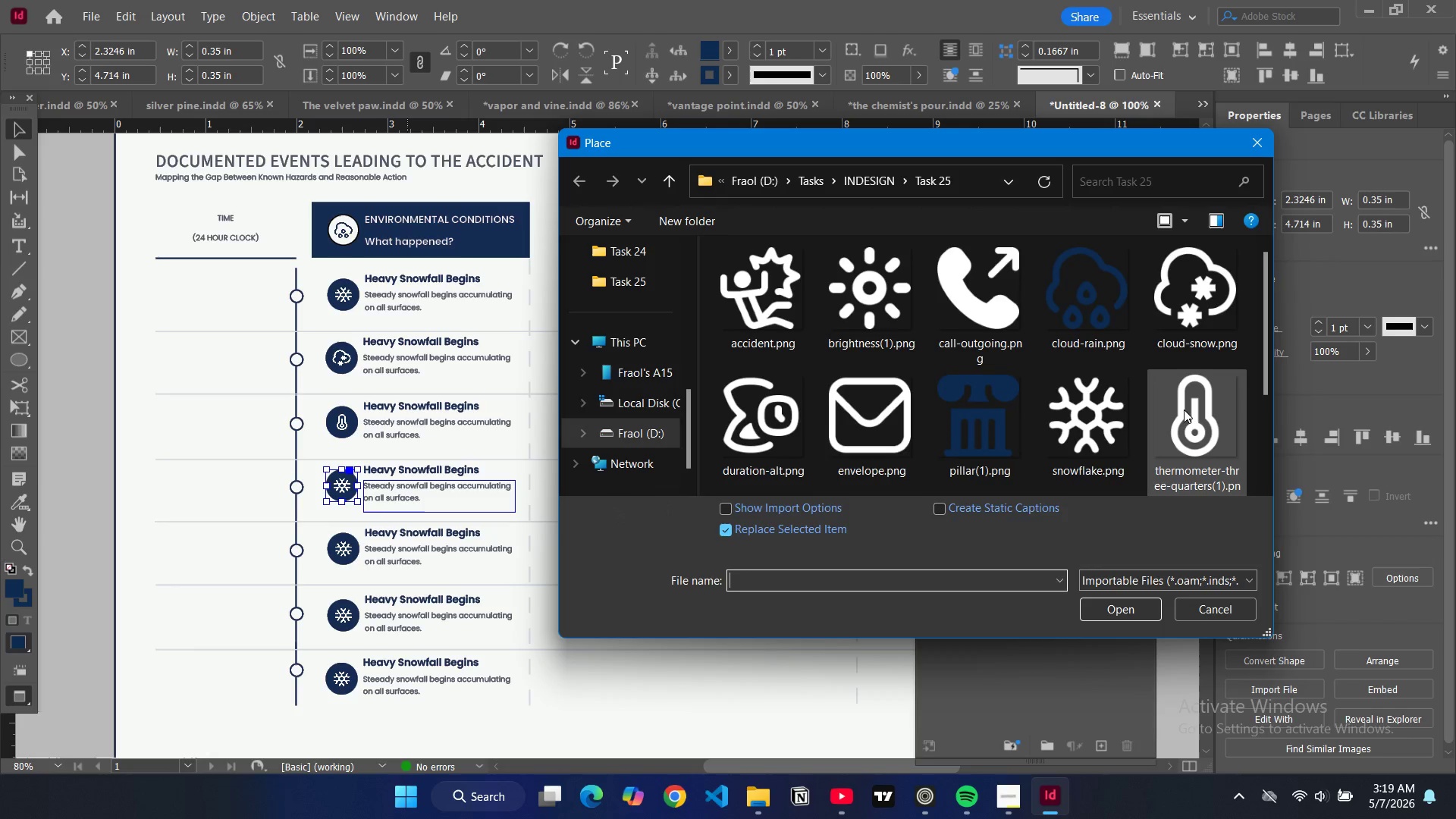 
scroll: coordinate [1008, 371], scroll_direction: down, amount: 2.0
 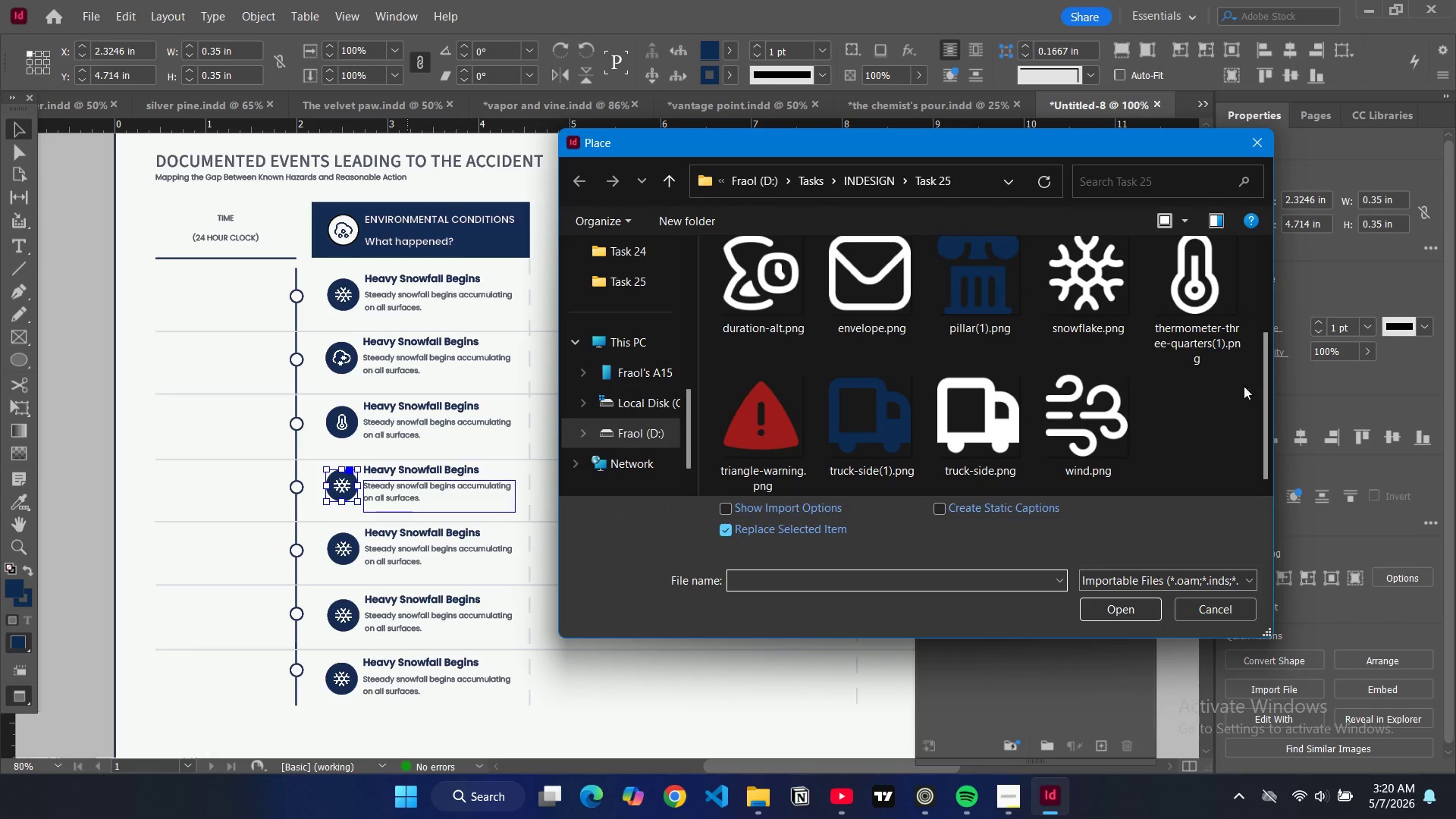 
left_click([1131, 382])
 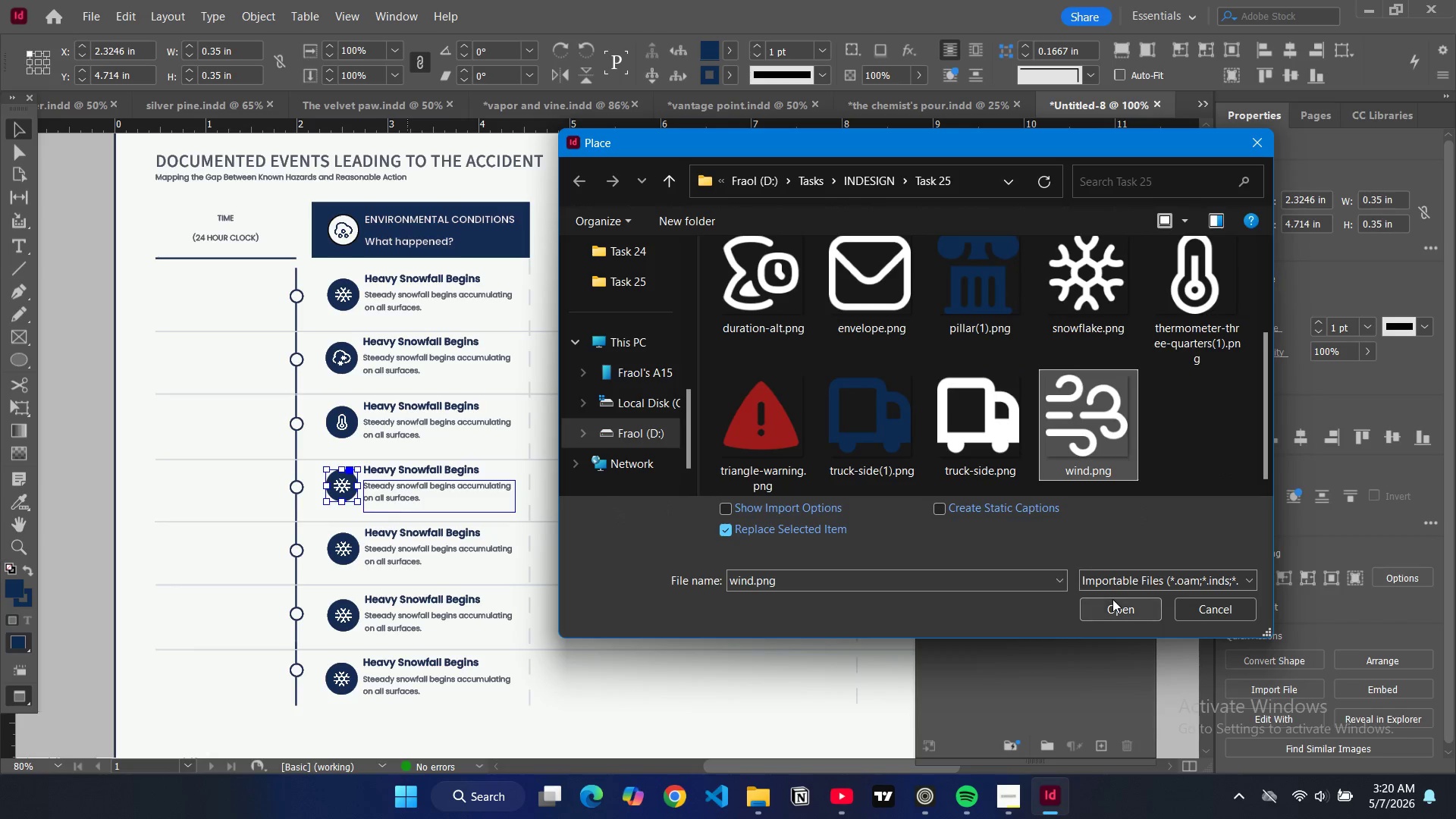 
left_click([1113, 605])
 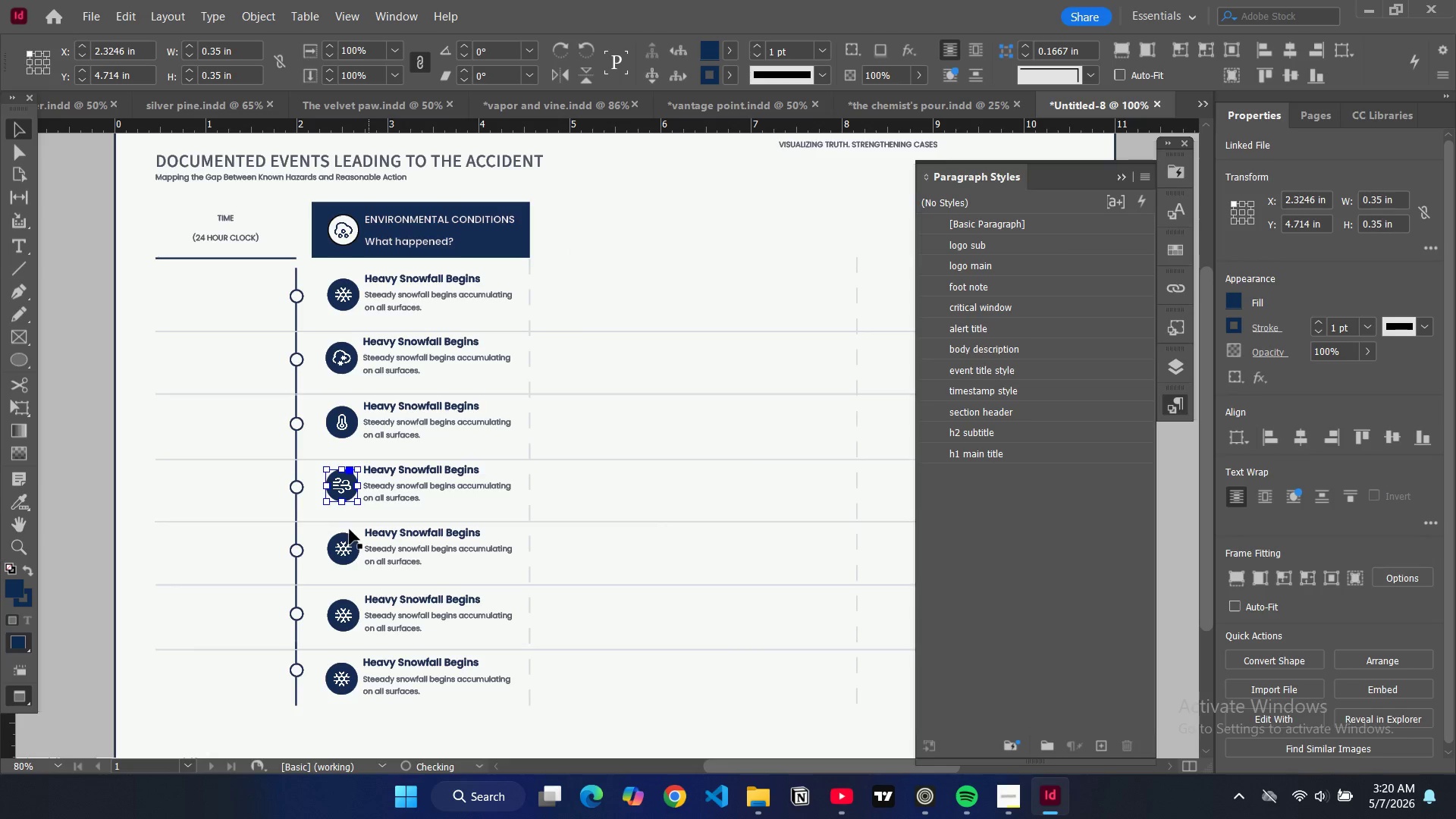 
left_click([343, 548])
 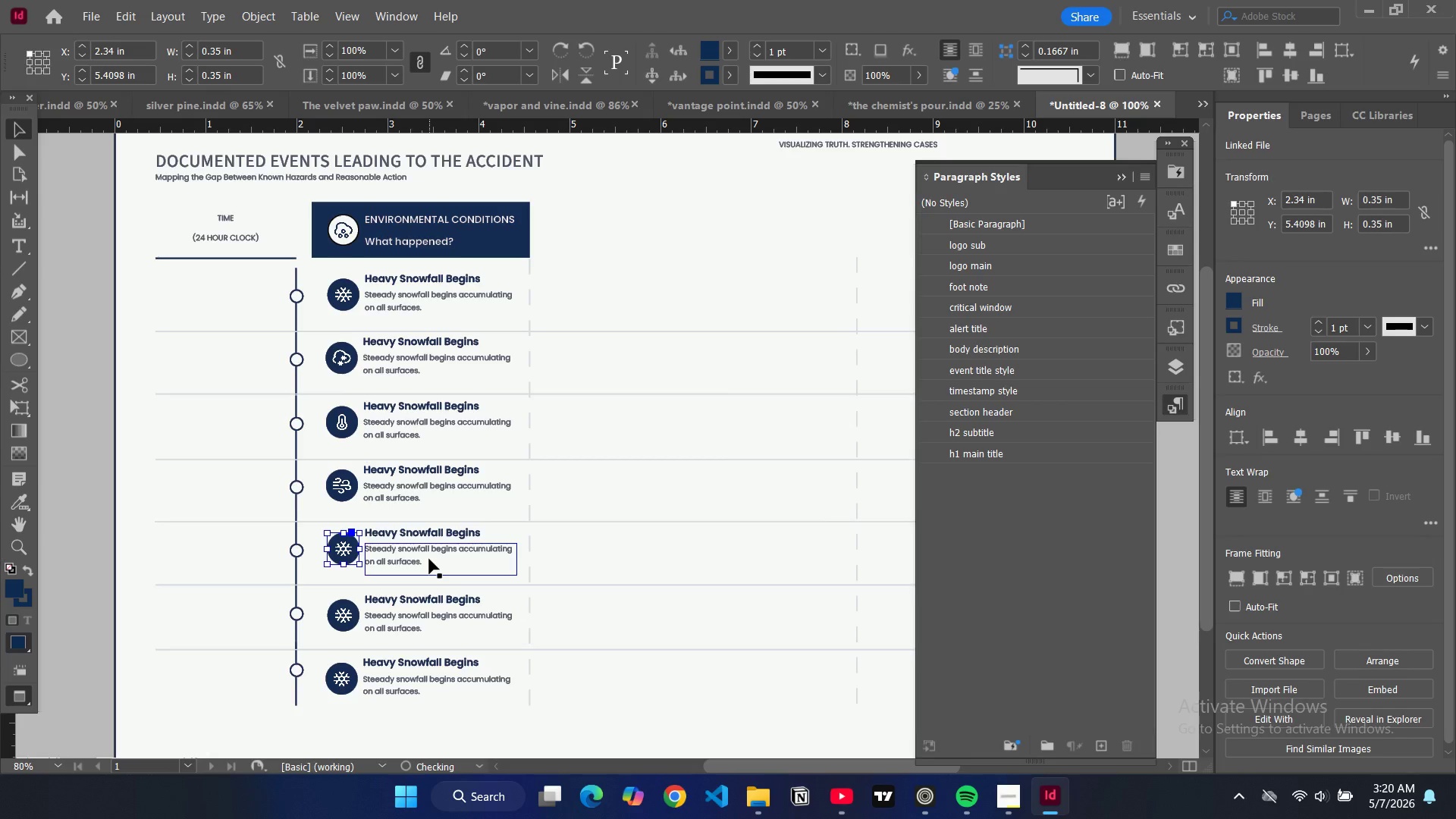 
key(Control+ControlLeft)
 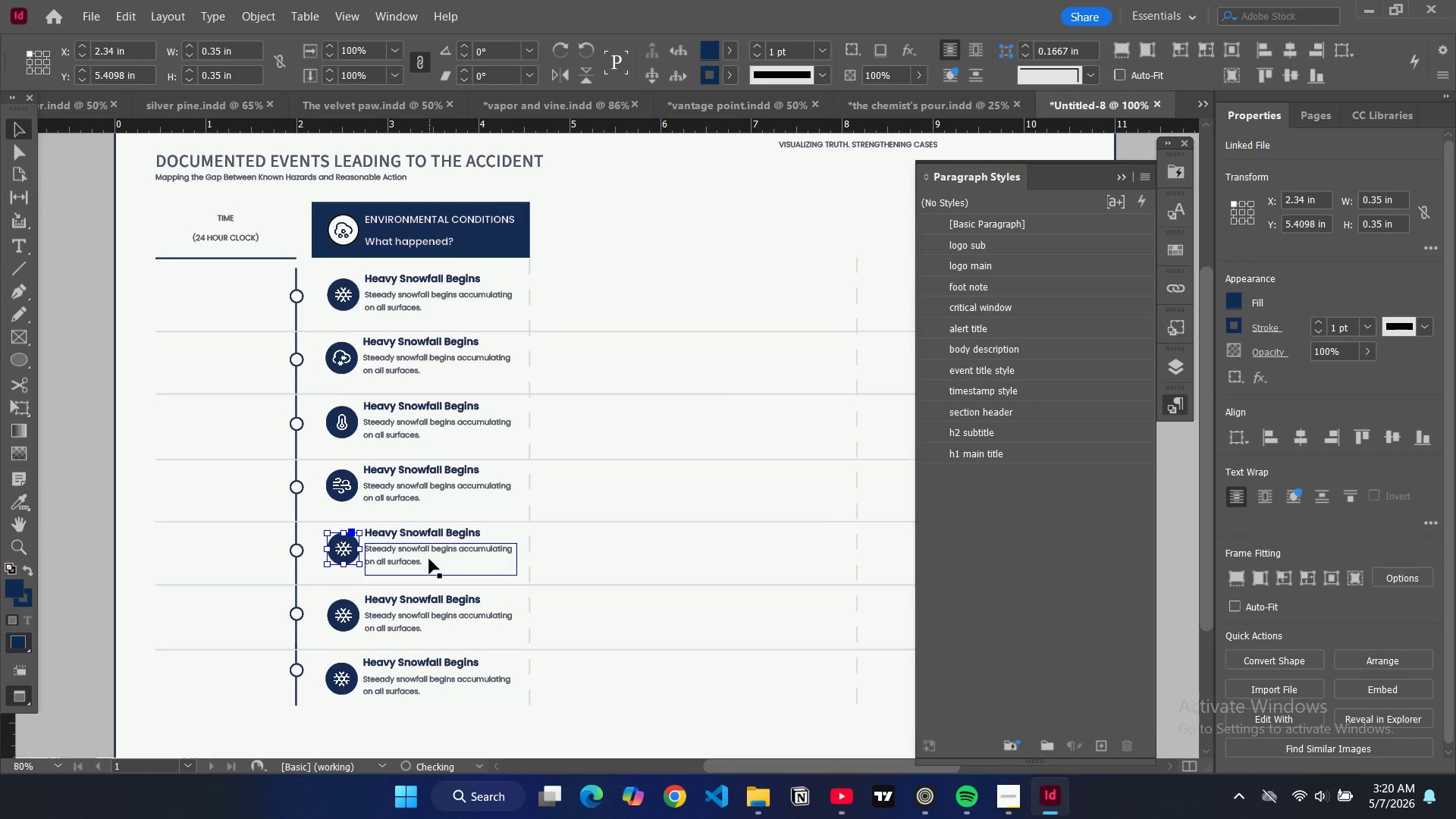 
key(Control+D)
 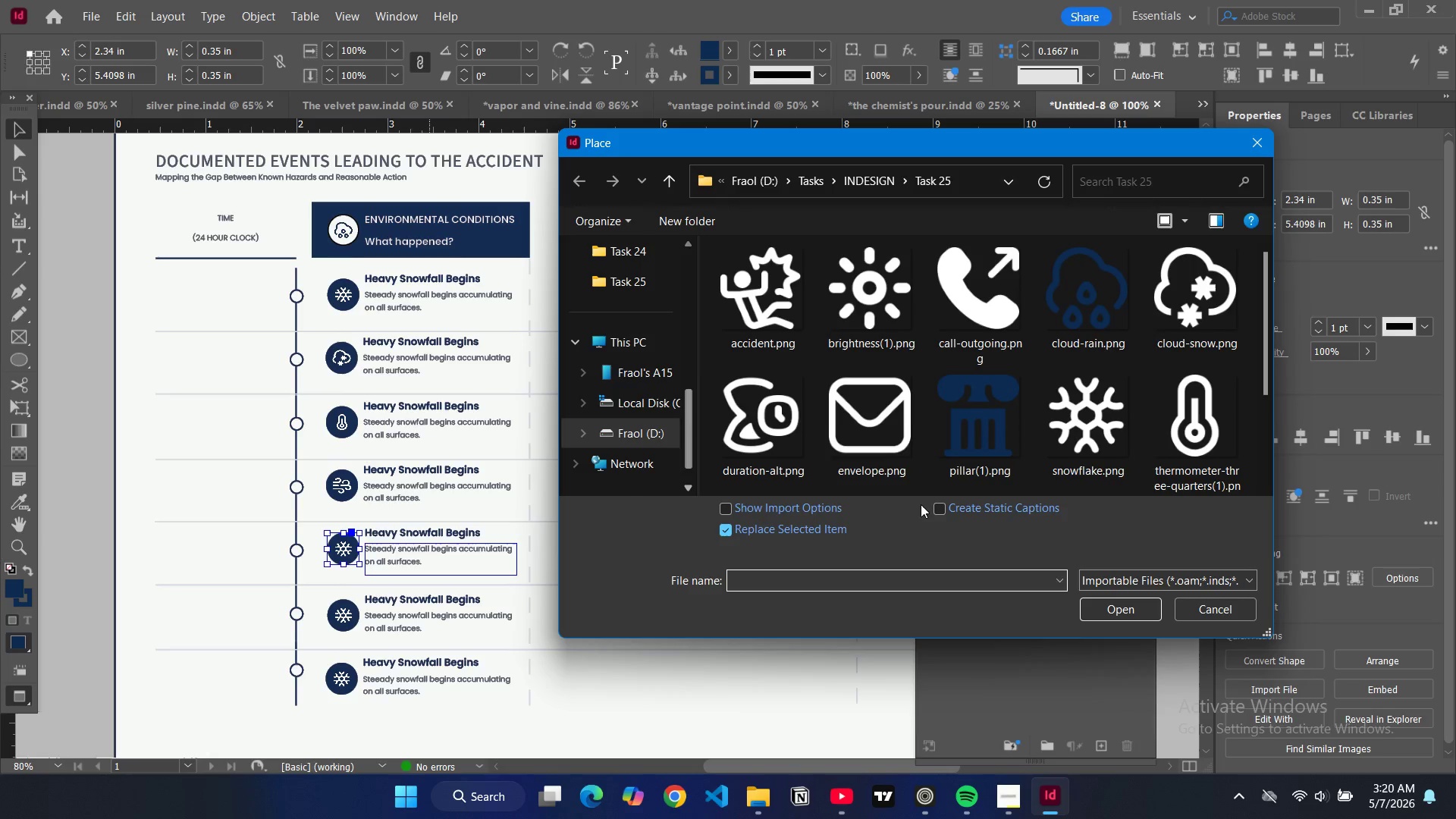 
left_click([1062, 448])
 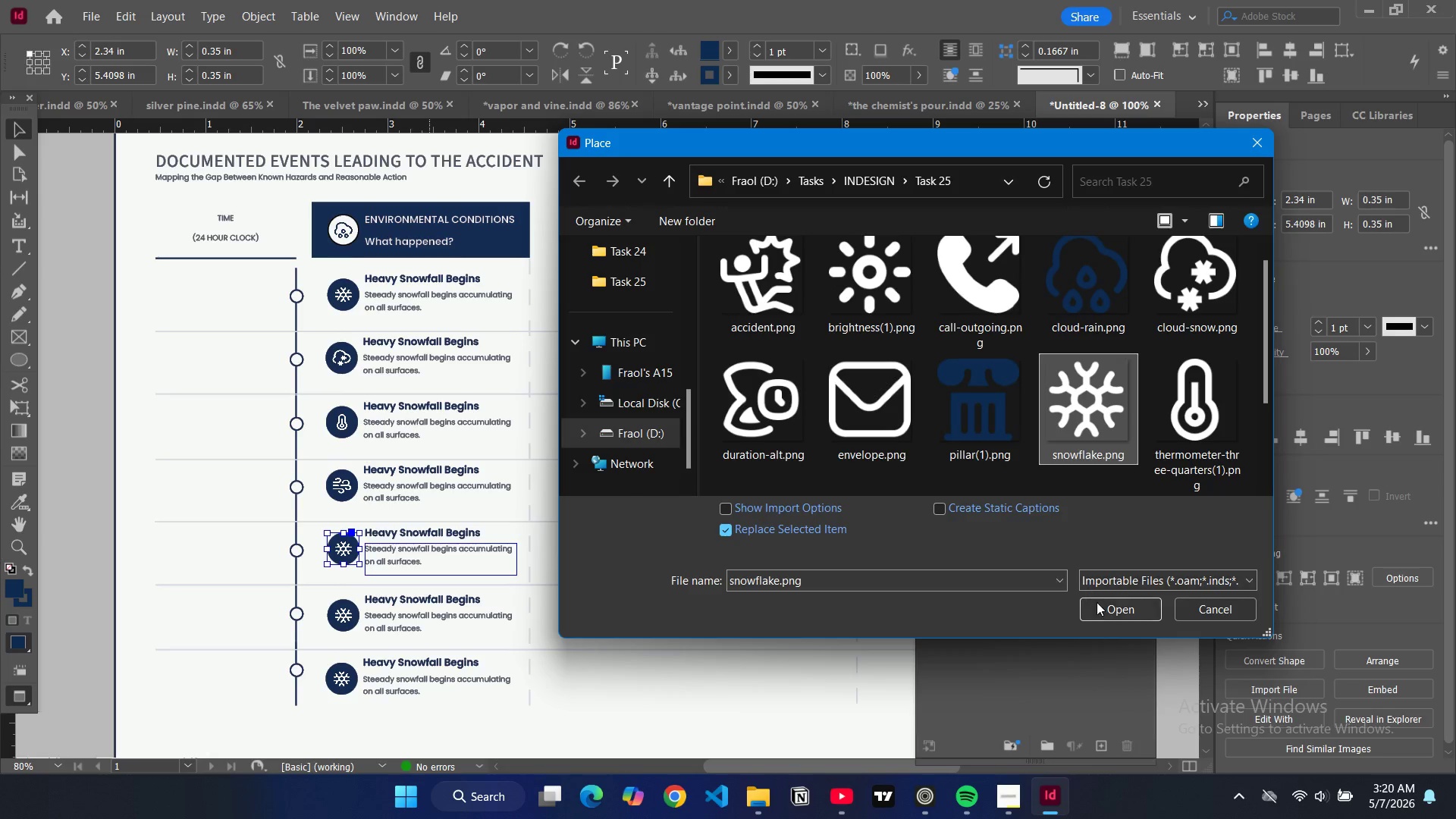 
left_click([1103, 613])
 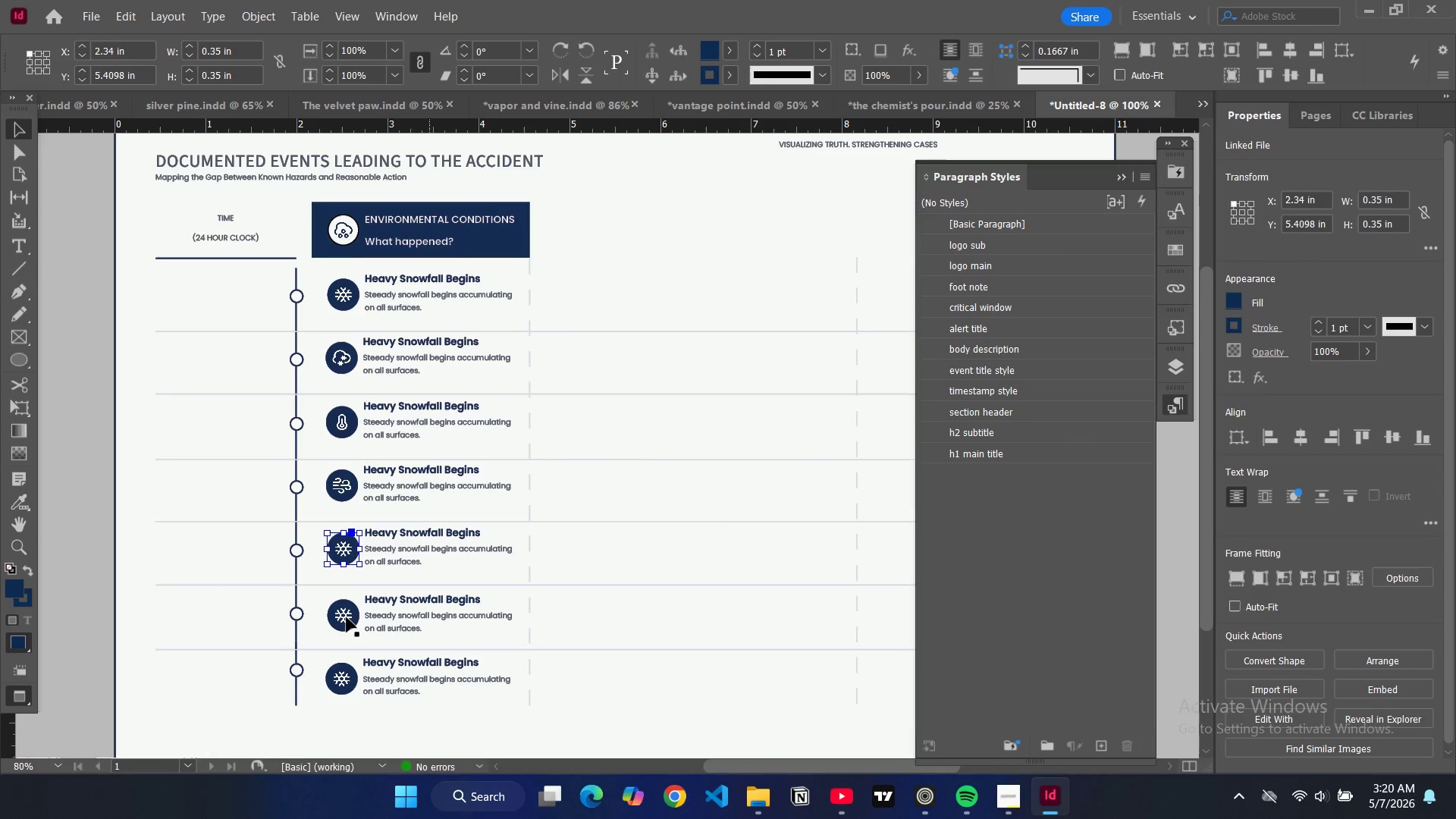 
left_click([347, 618])
 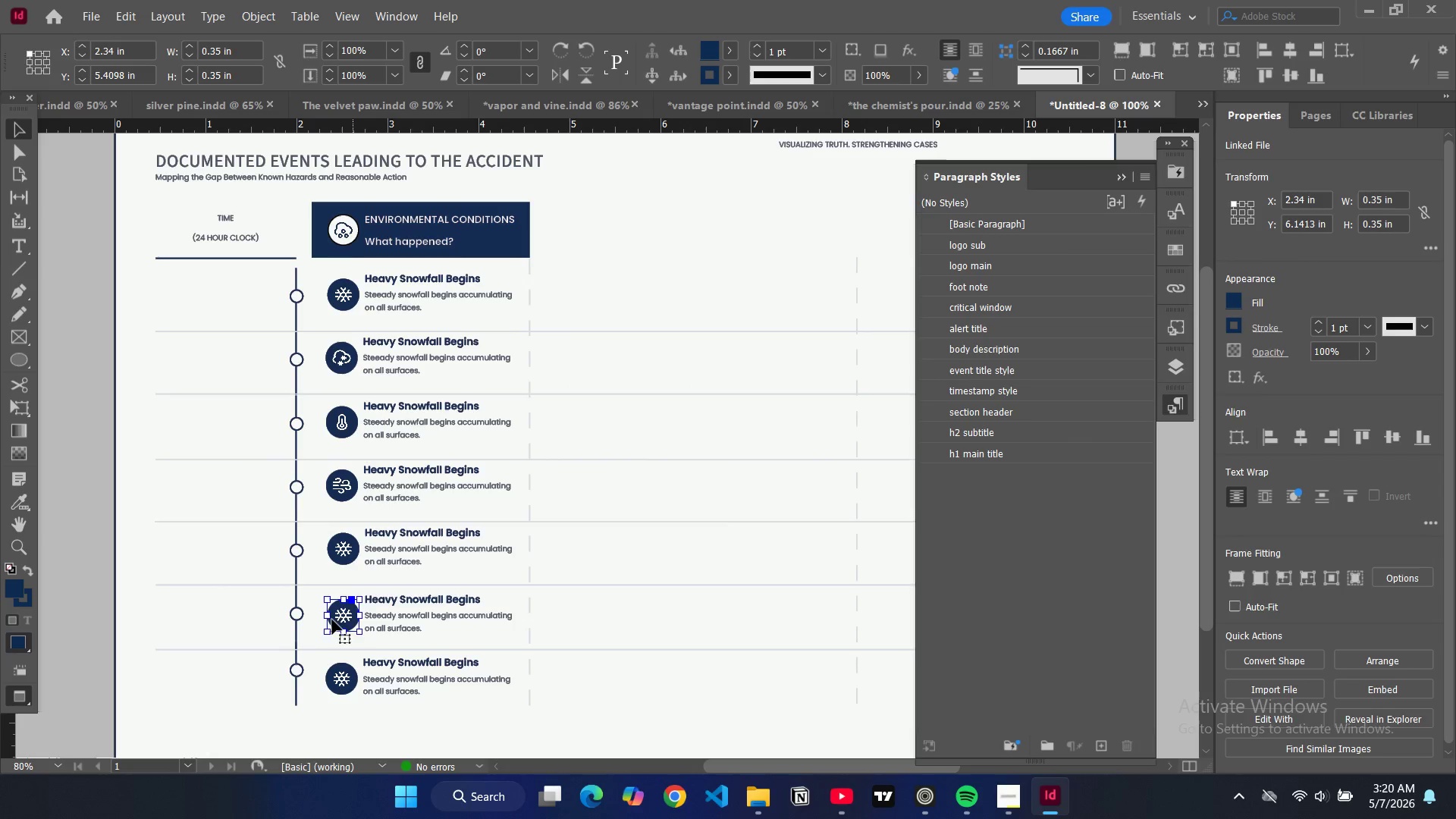 
key(Control+D)
 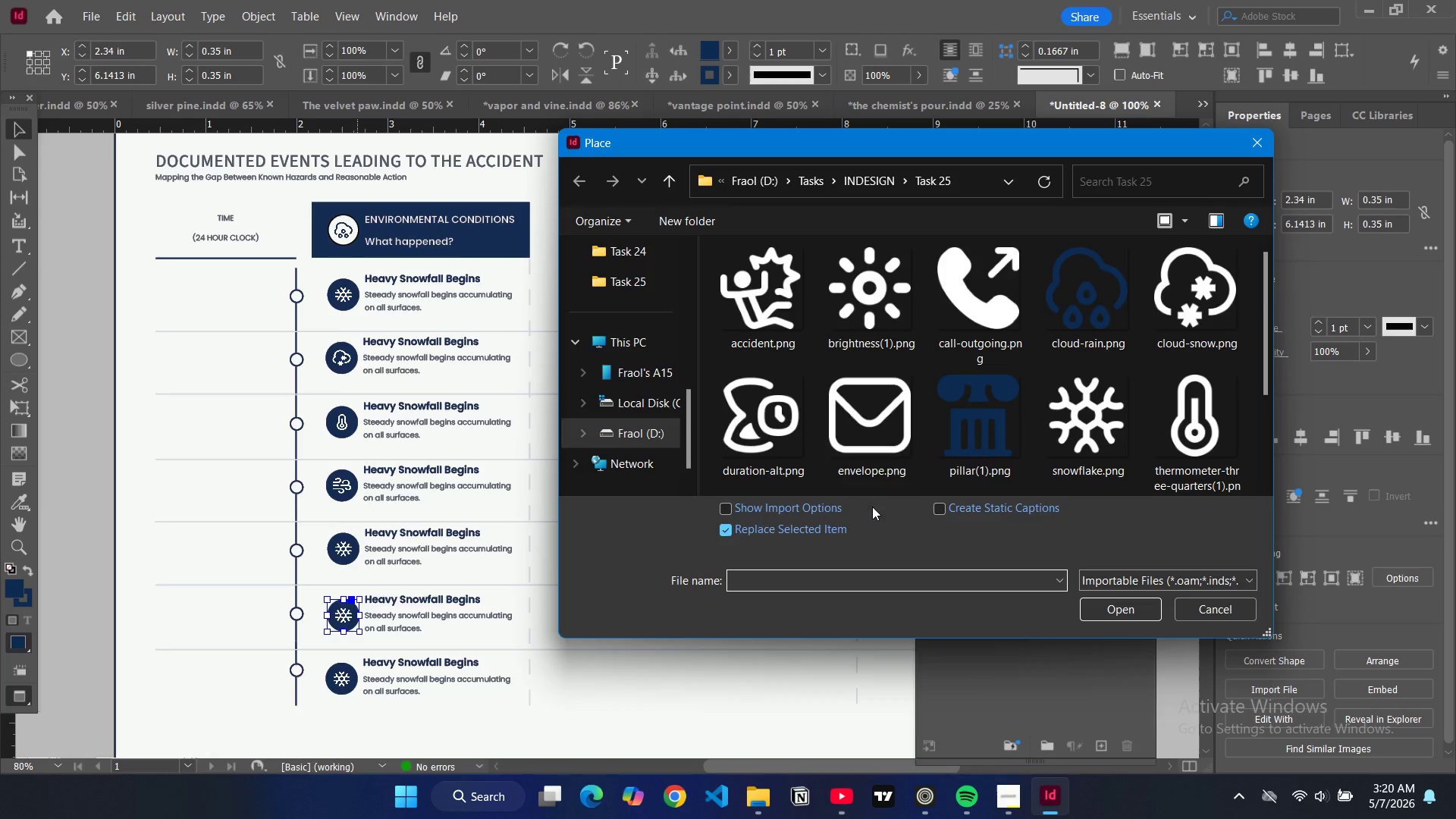 
left_click([1172, 418])
 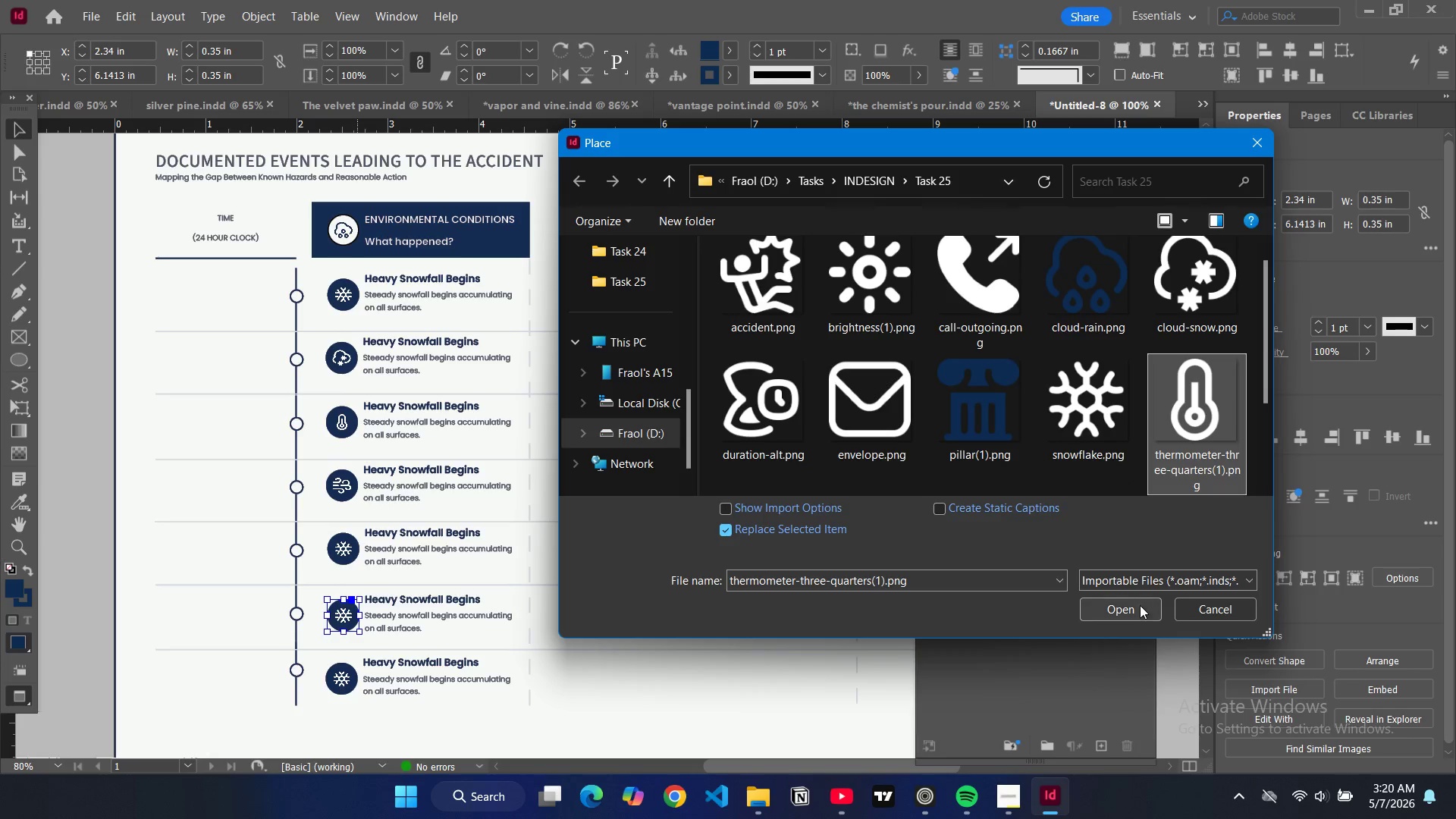 
left_click([1140, 605])
 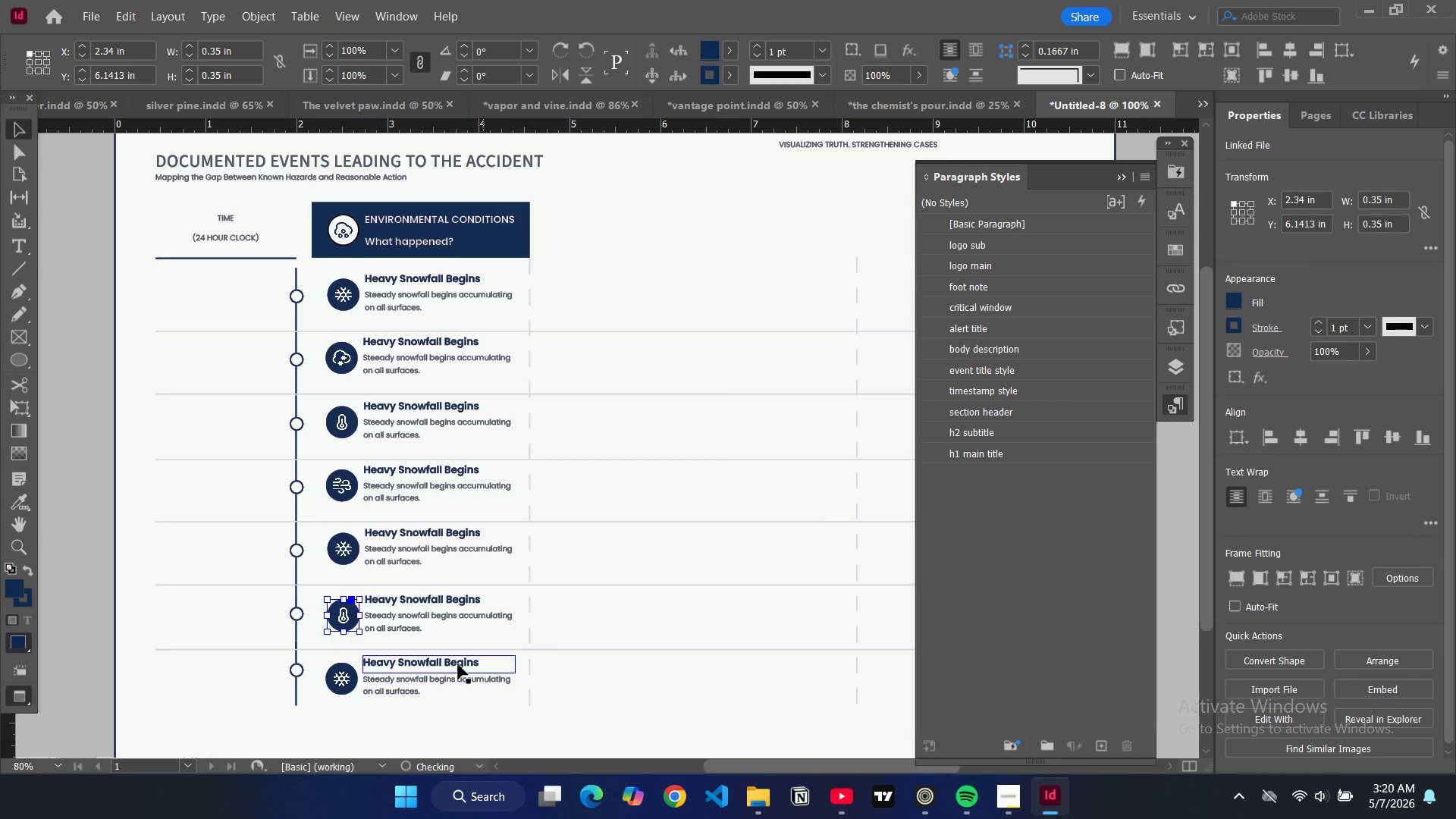 
left_click([332, 679])
 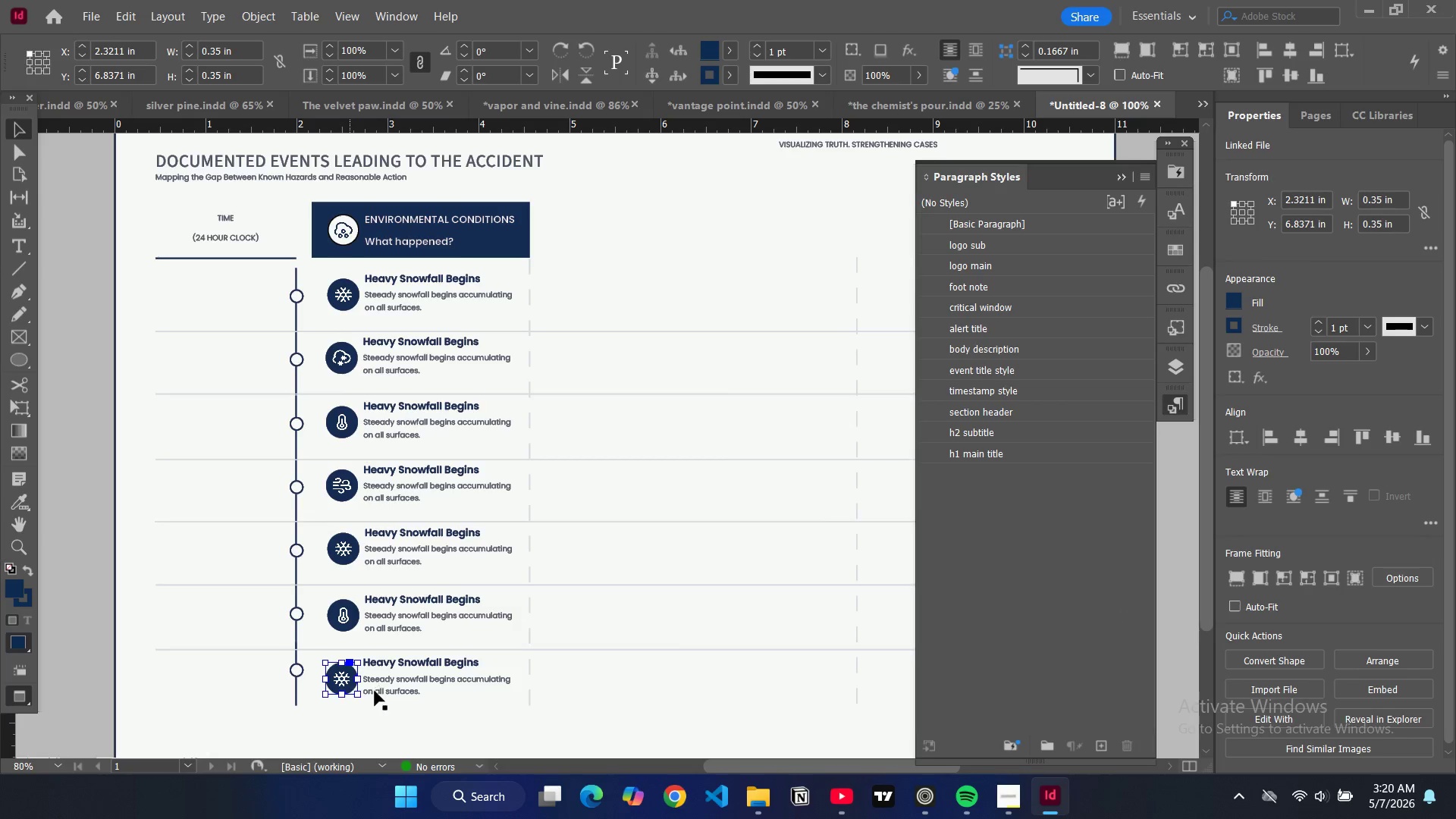 
key(Control+D)
 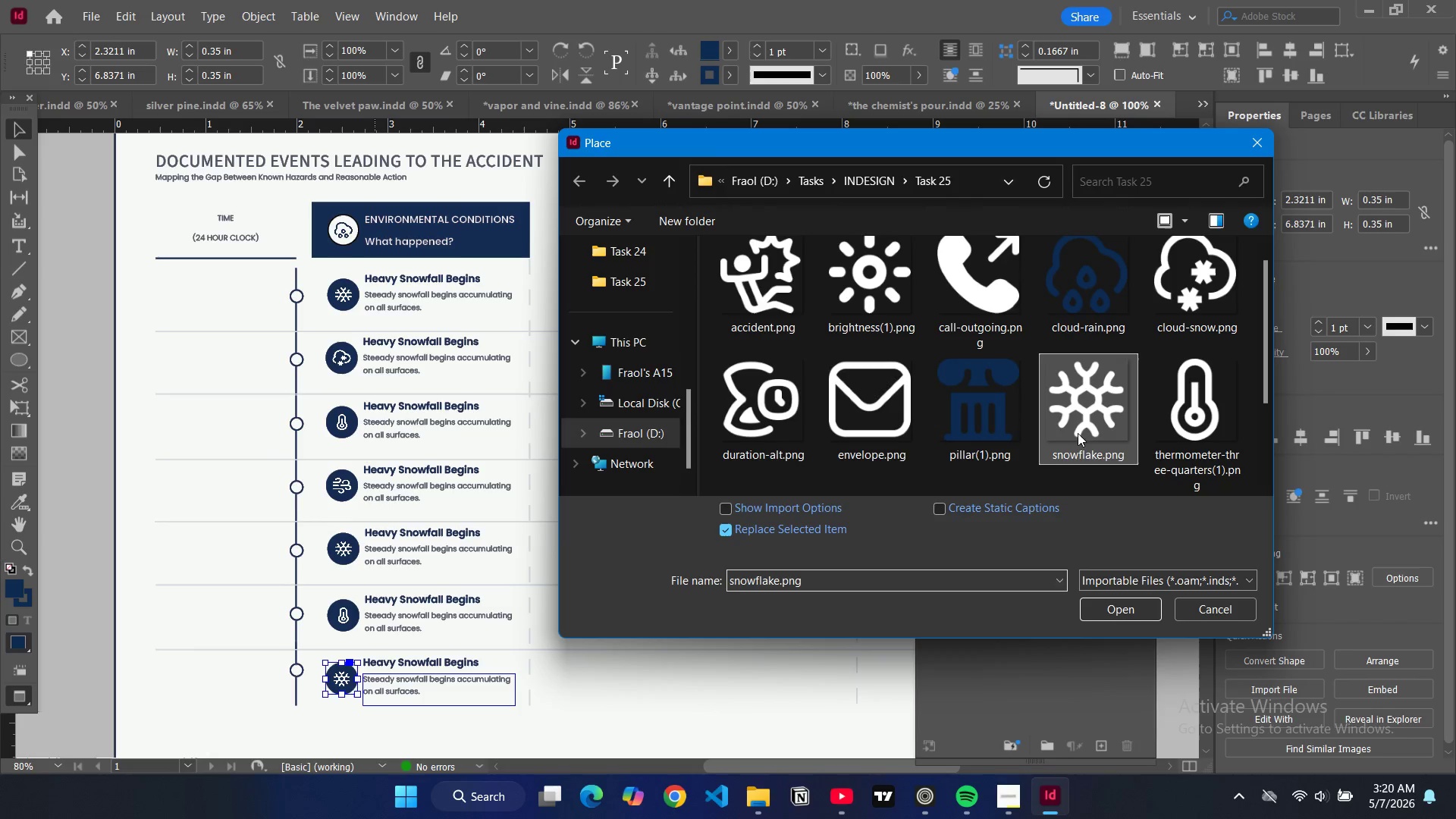 
left_click([1203, 305])
 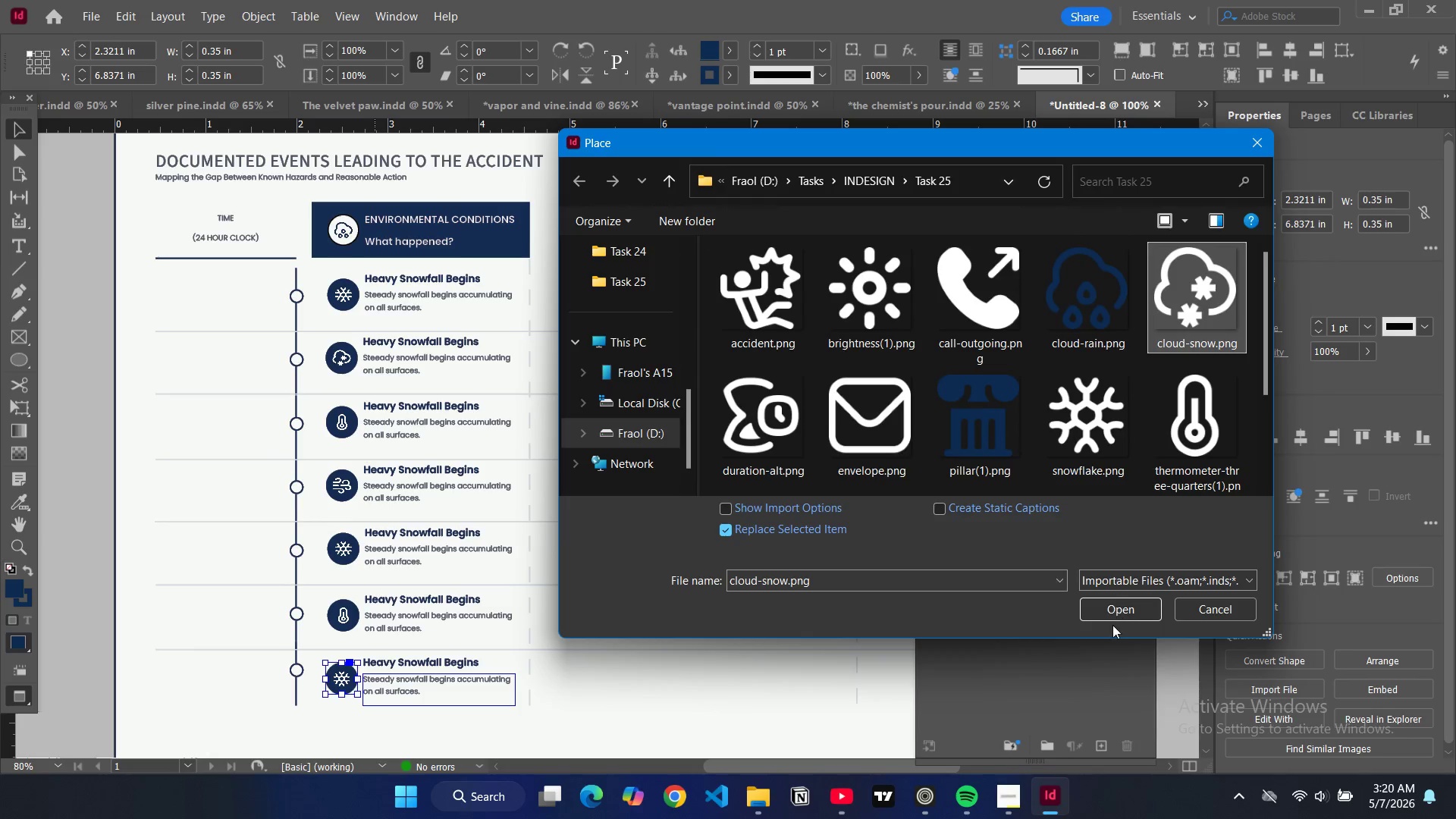 
left_click([1094, 608])
 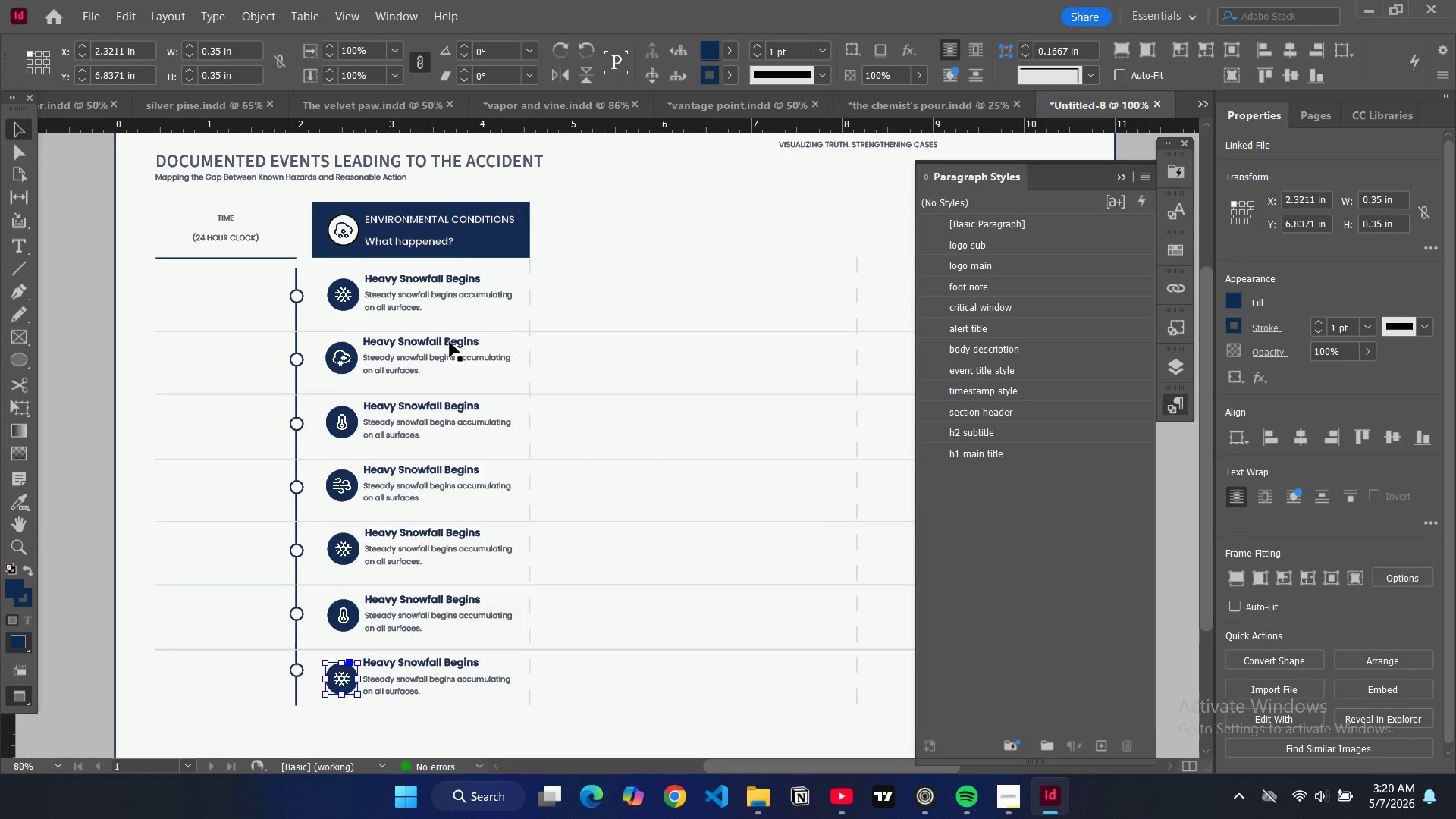 
double_click([450, 341])
 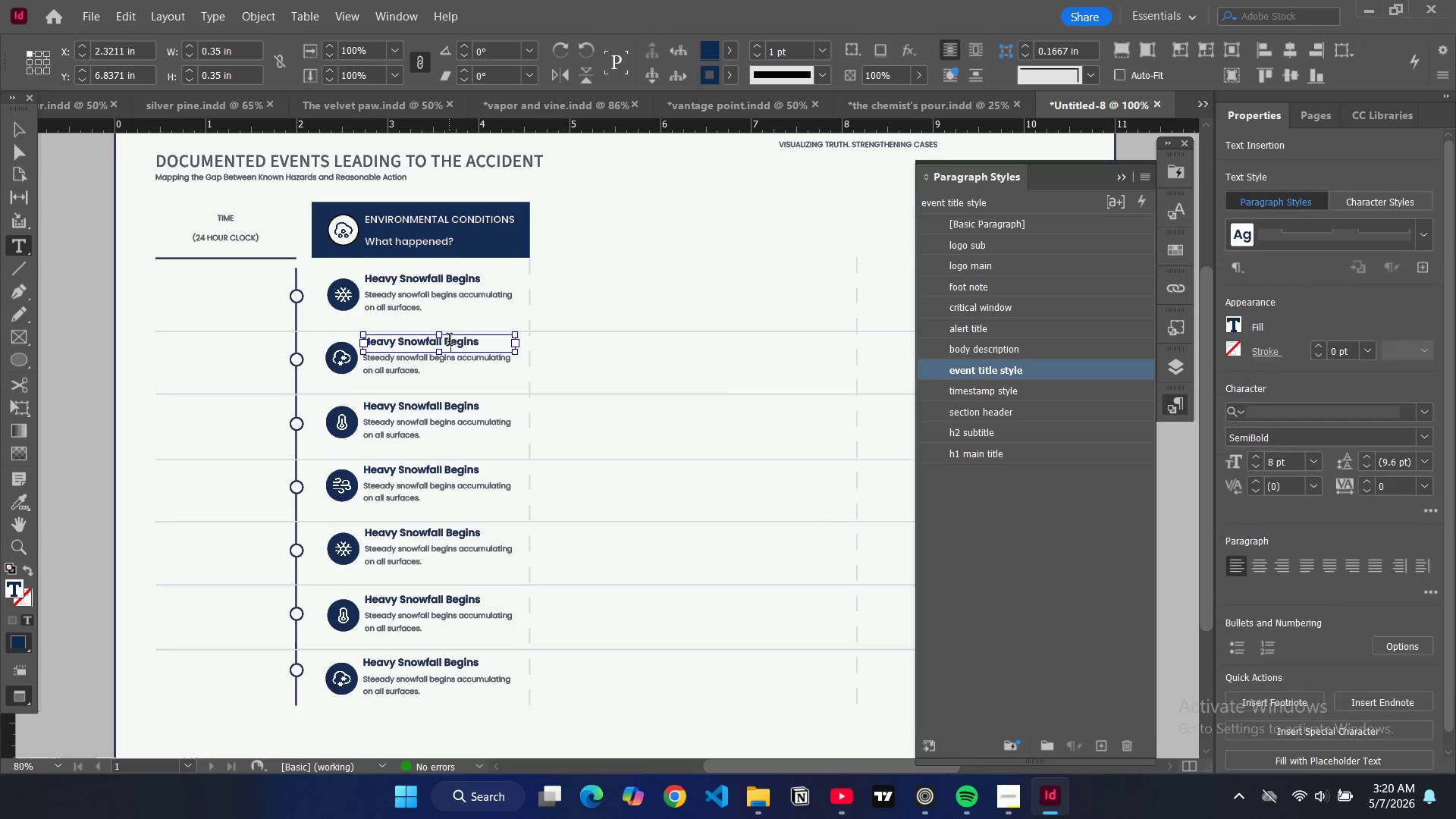 
key(Control+A)
 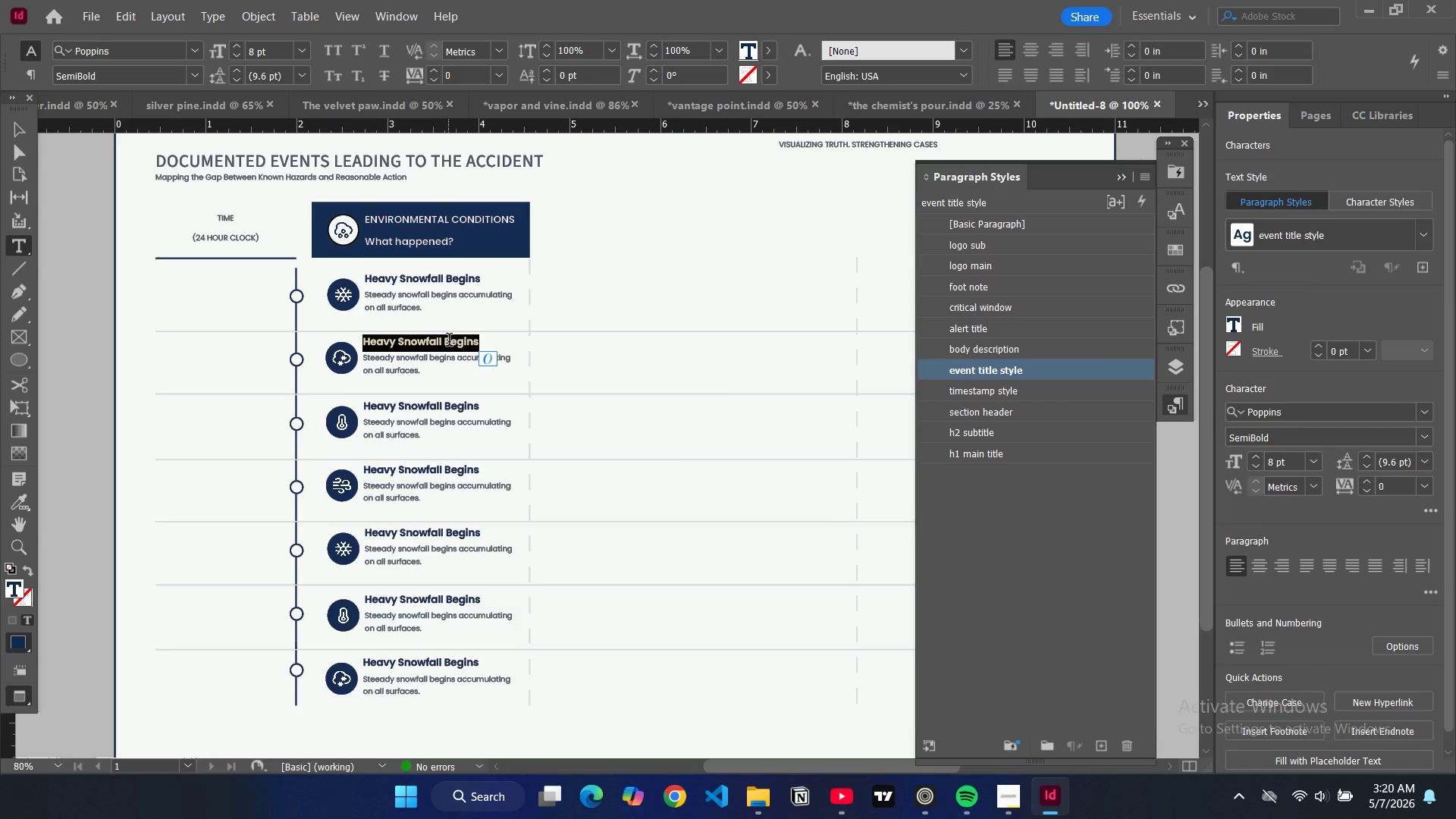 
type(Sna)
key(Backspace)
type(owfall intensifies)
 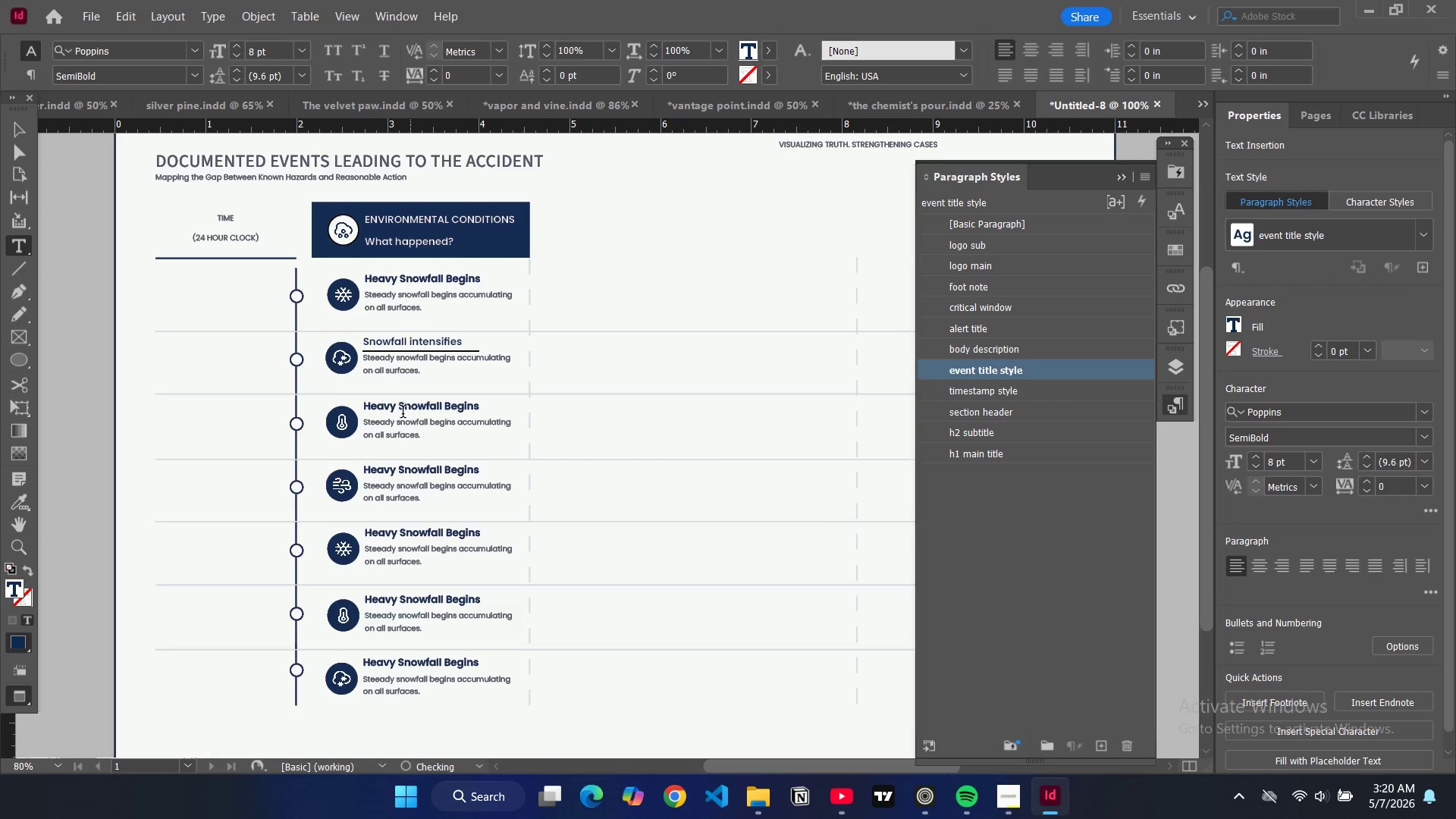 
left_click([403, 413])
 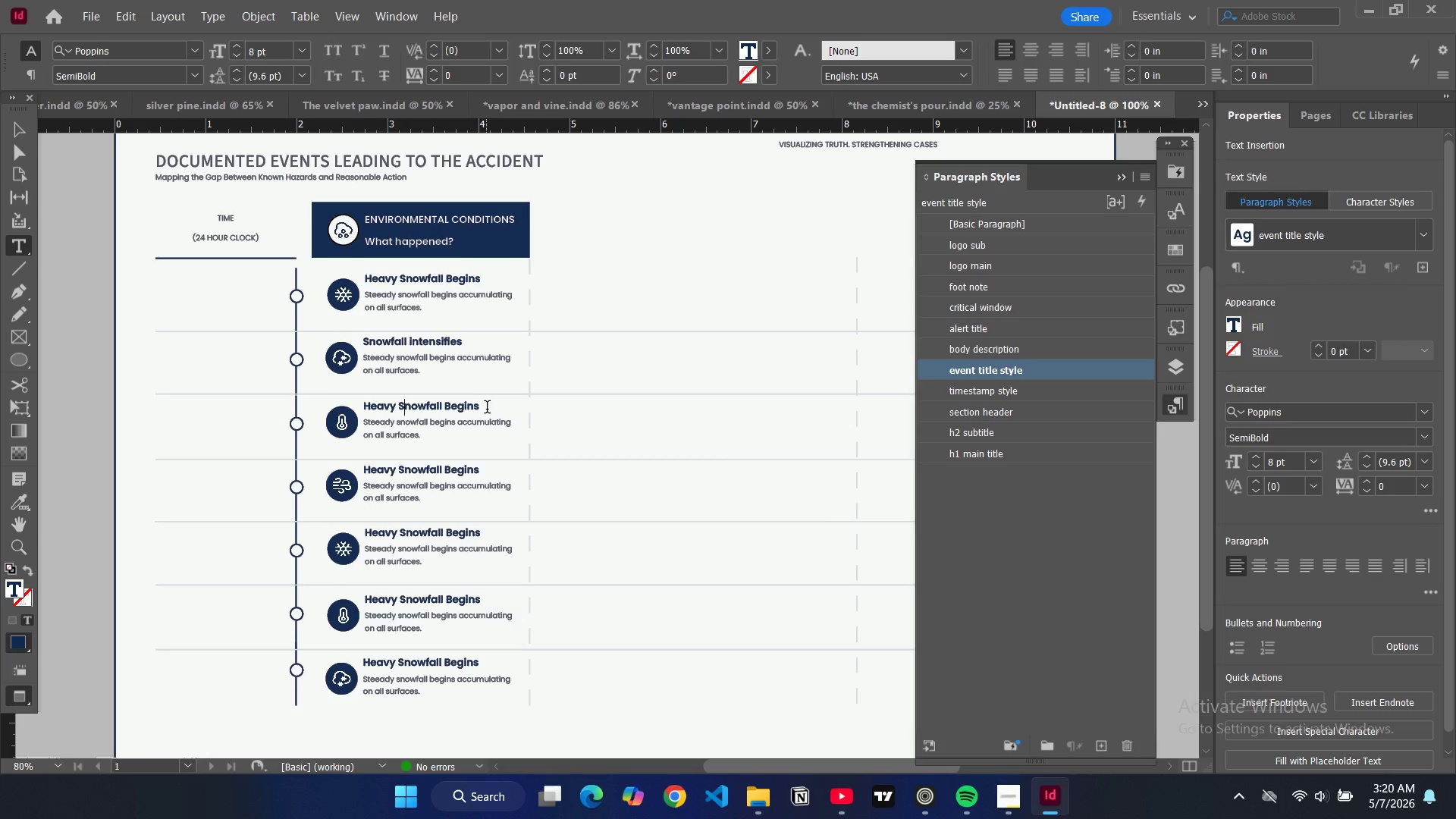 
left_click_drag(start_coordinate=[486, 409], to_coordinate=[369, 408])
 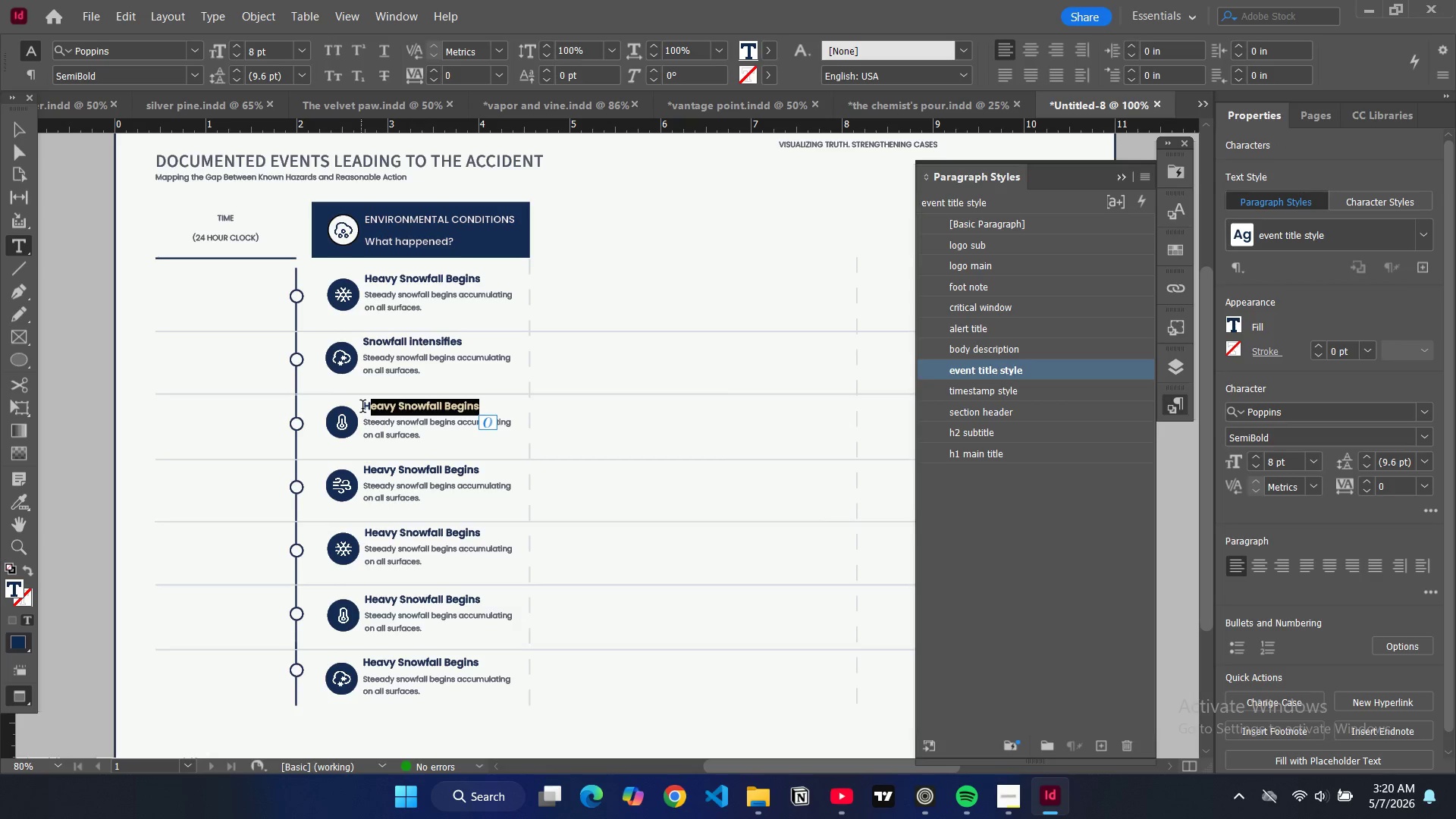 
left_click_drag(start_coordinate=[362, 408], to_coordinate=[479, 407])
 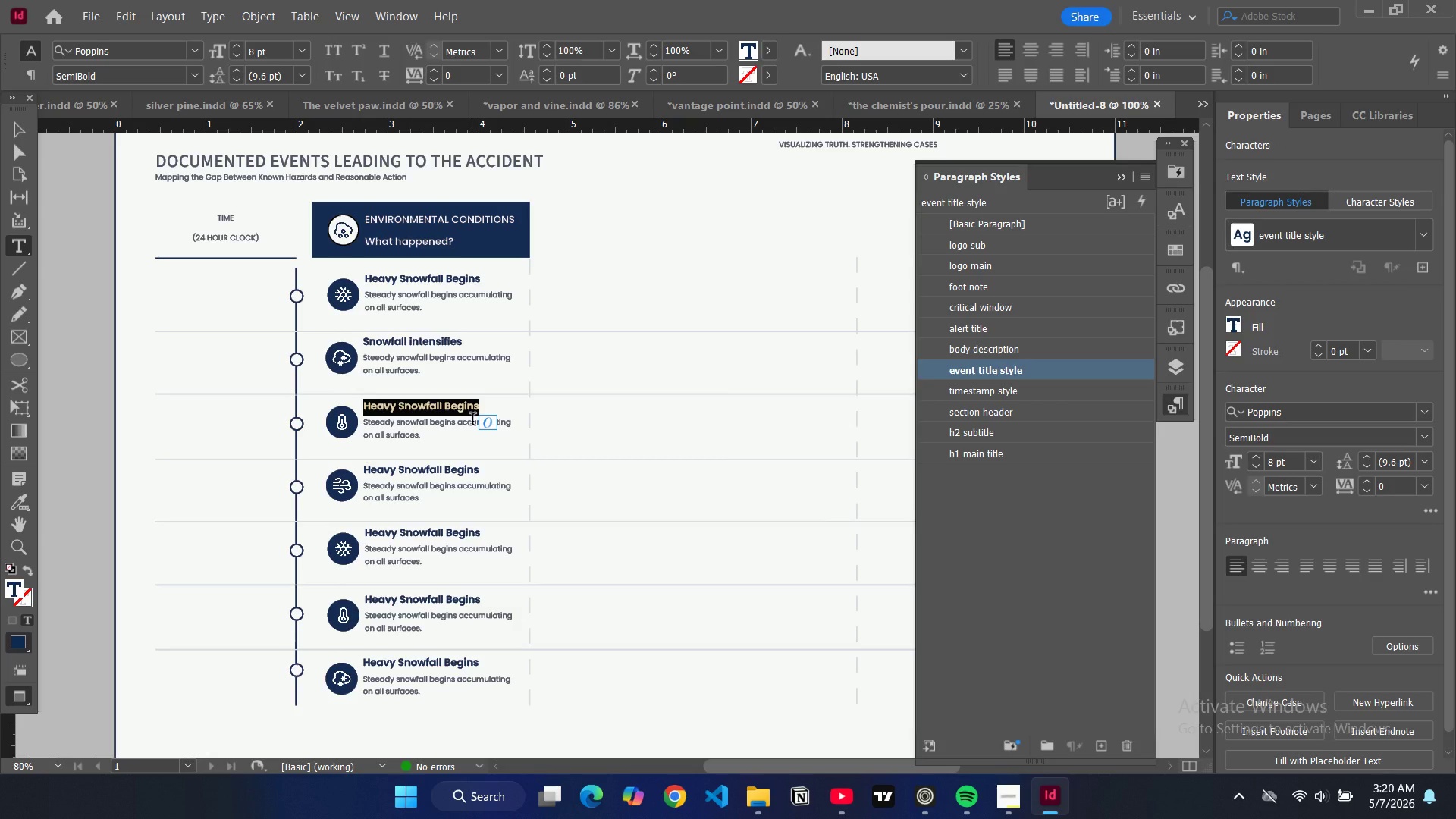 
type(Temerature )
key(Backspace)
type(s Drops)
 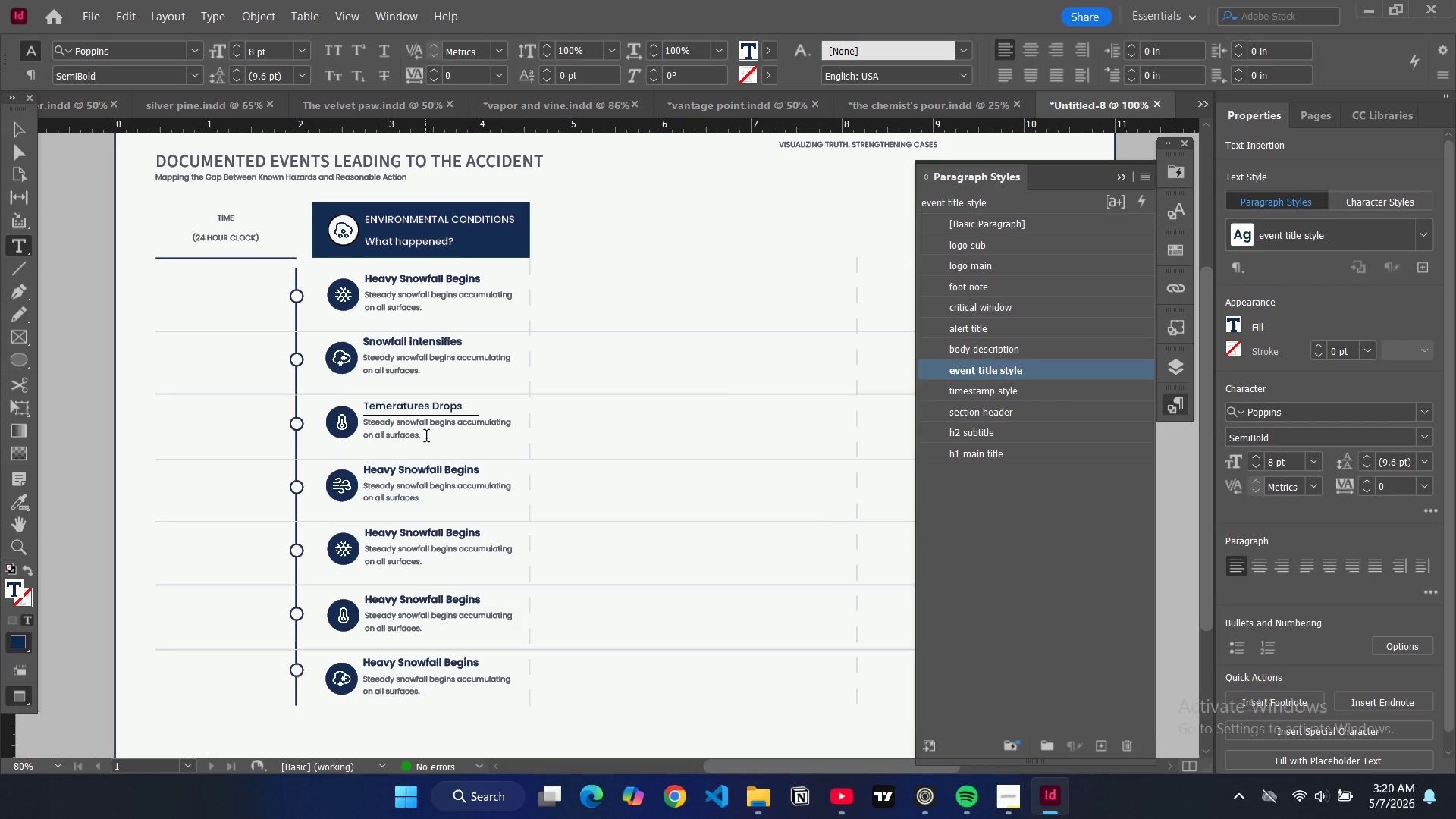 
key(Backspace)
 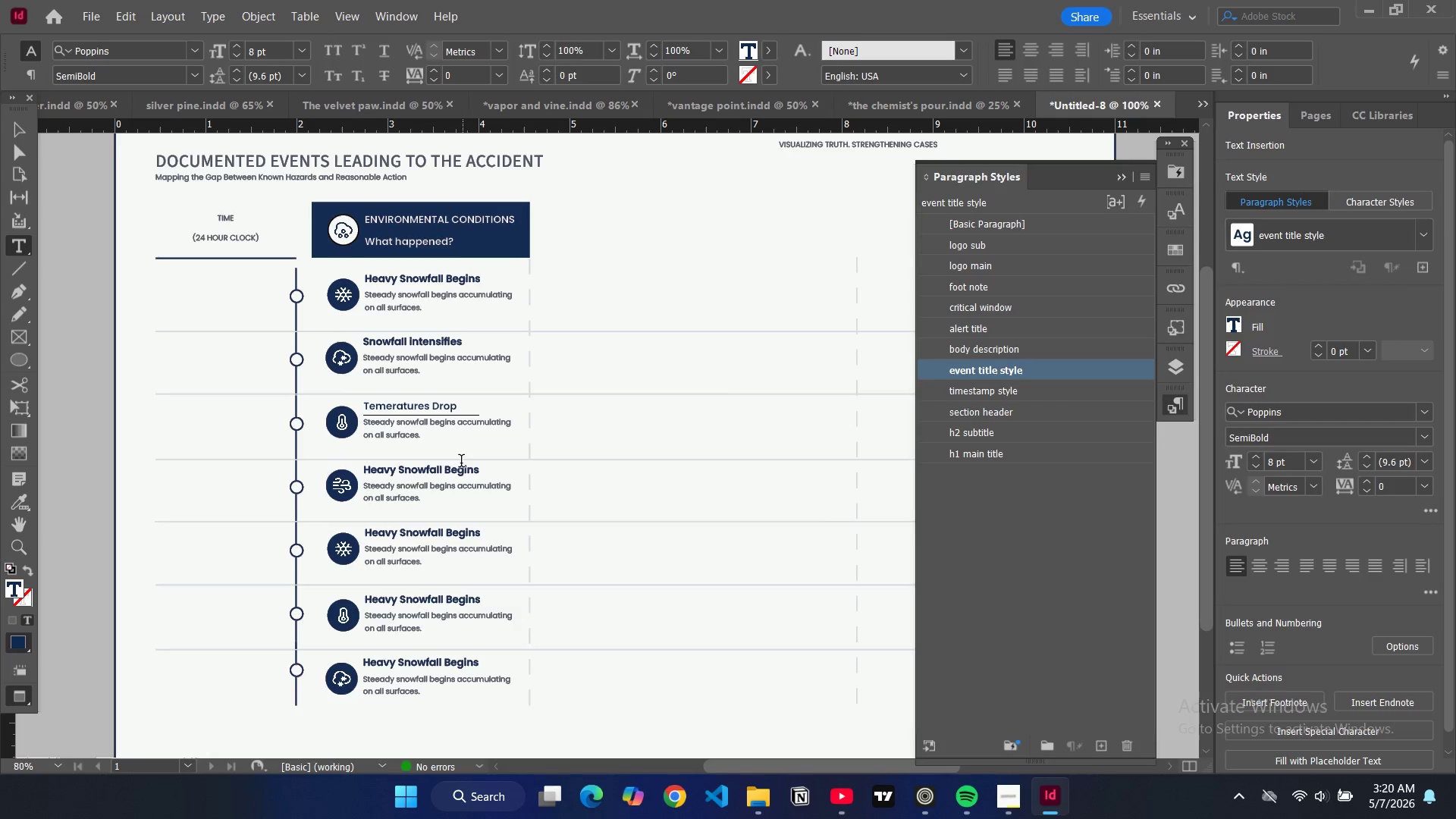 
double_click([447, 468])
 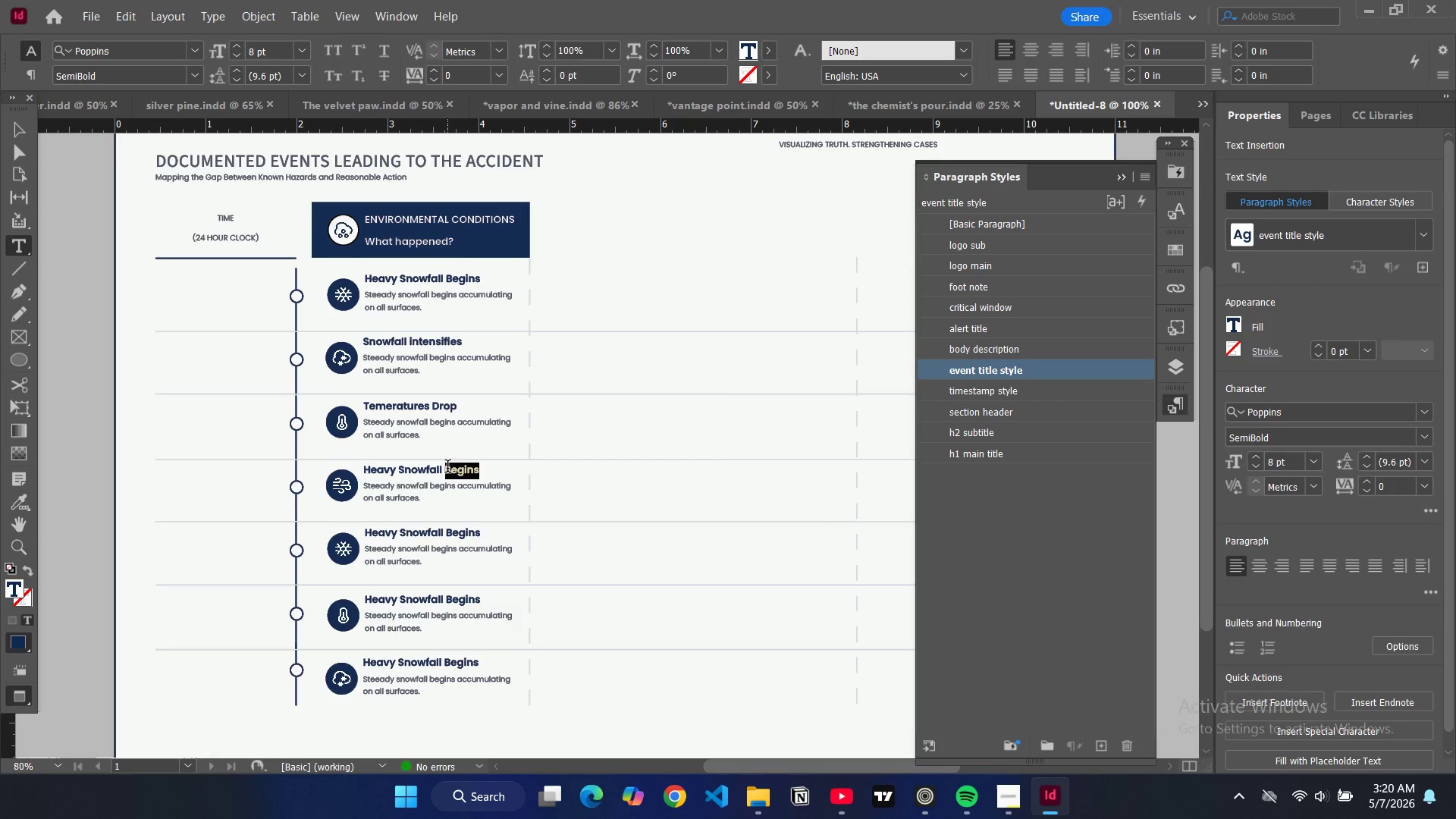 
key(Control+ControlLeft)
 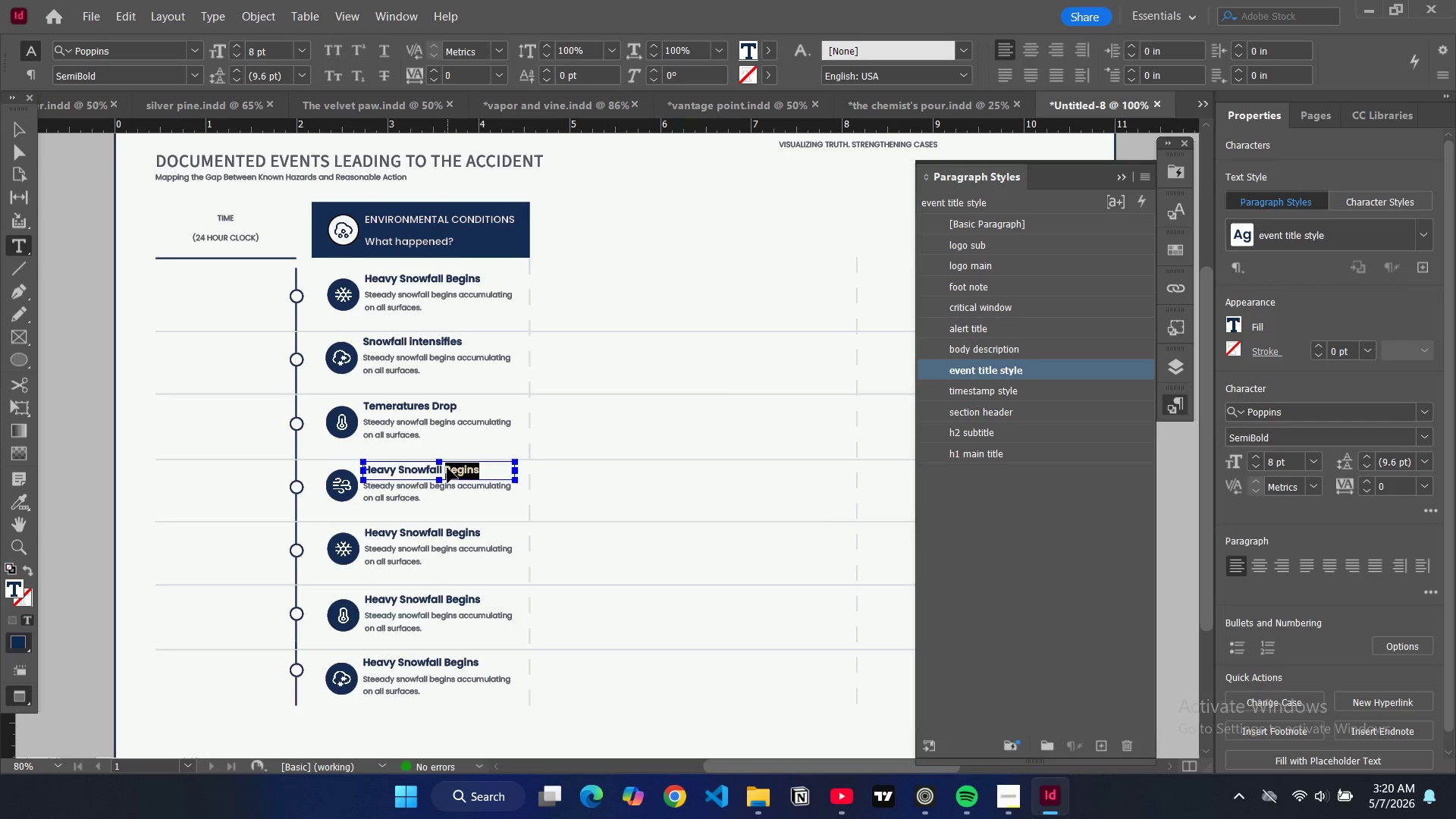 
key(Control+A)
 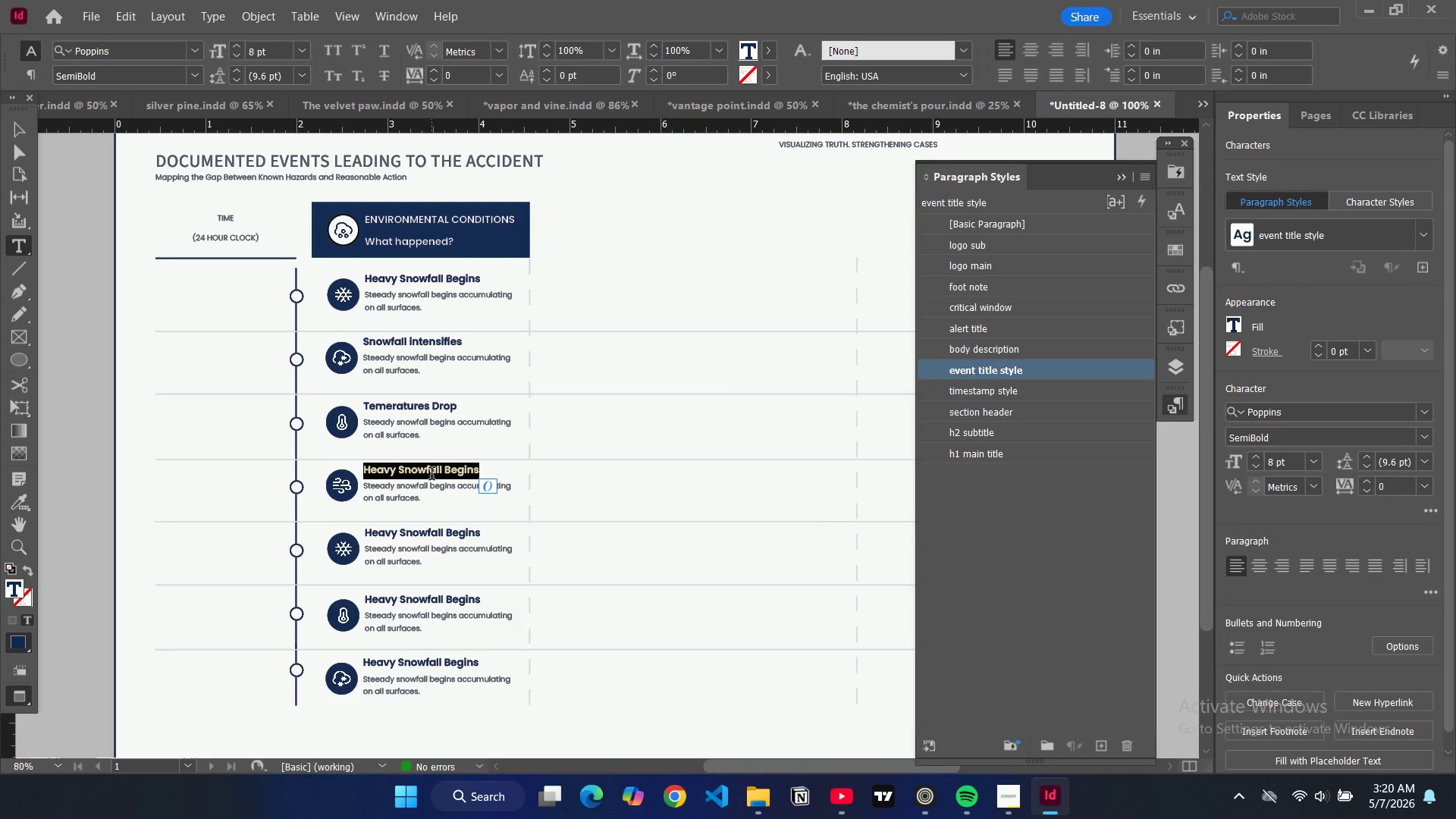 
type(Wind increases)
 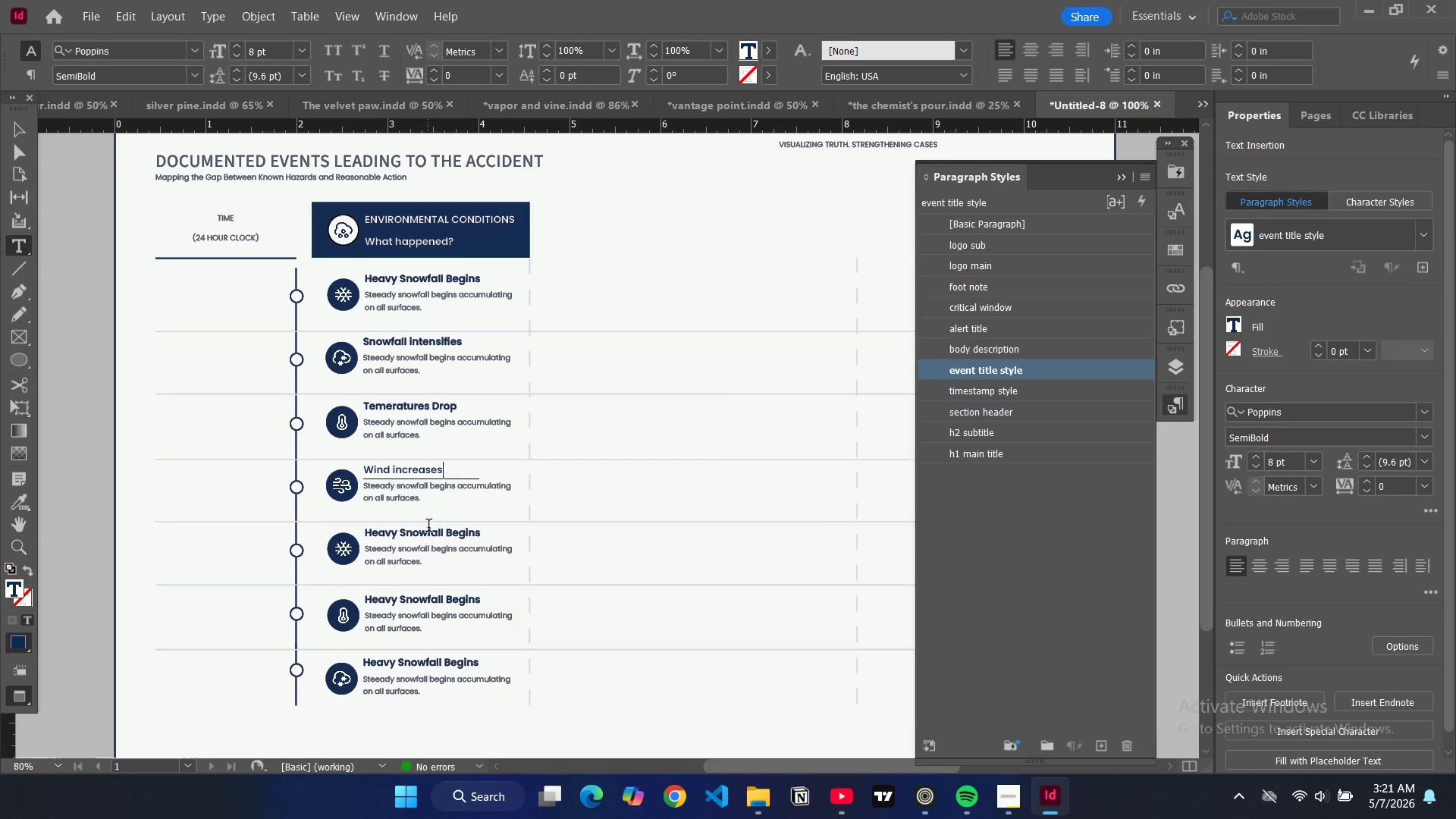 
double_click([429, 531])
 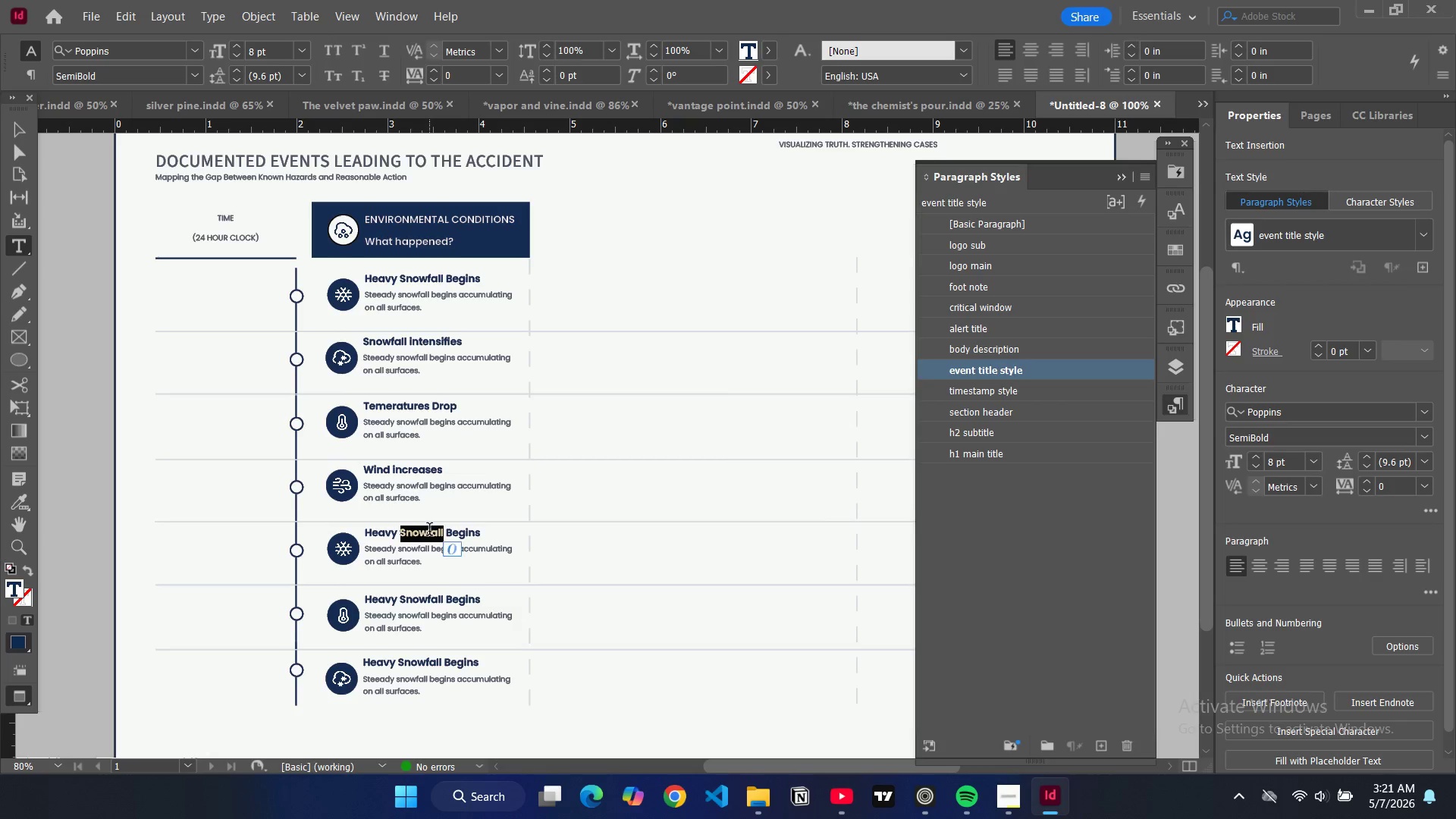 
key(Control+A)
 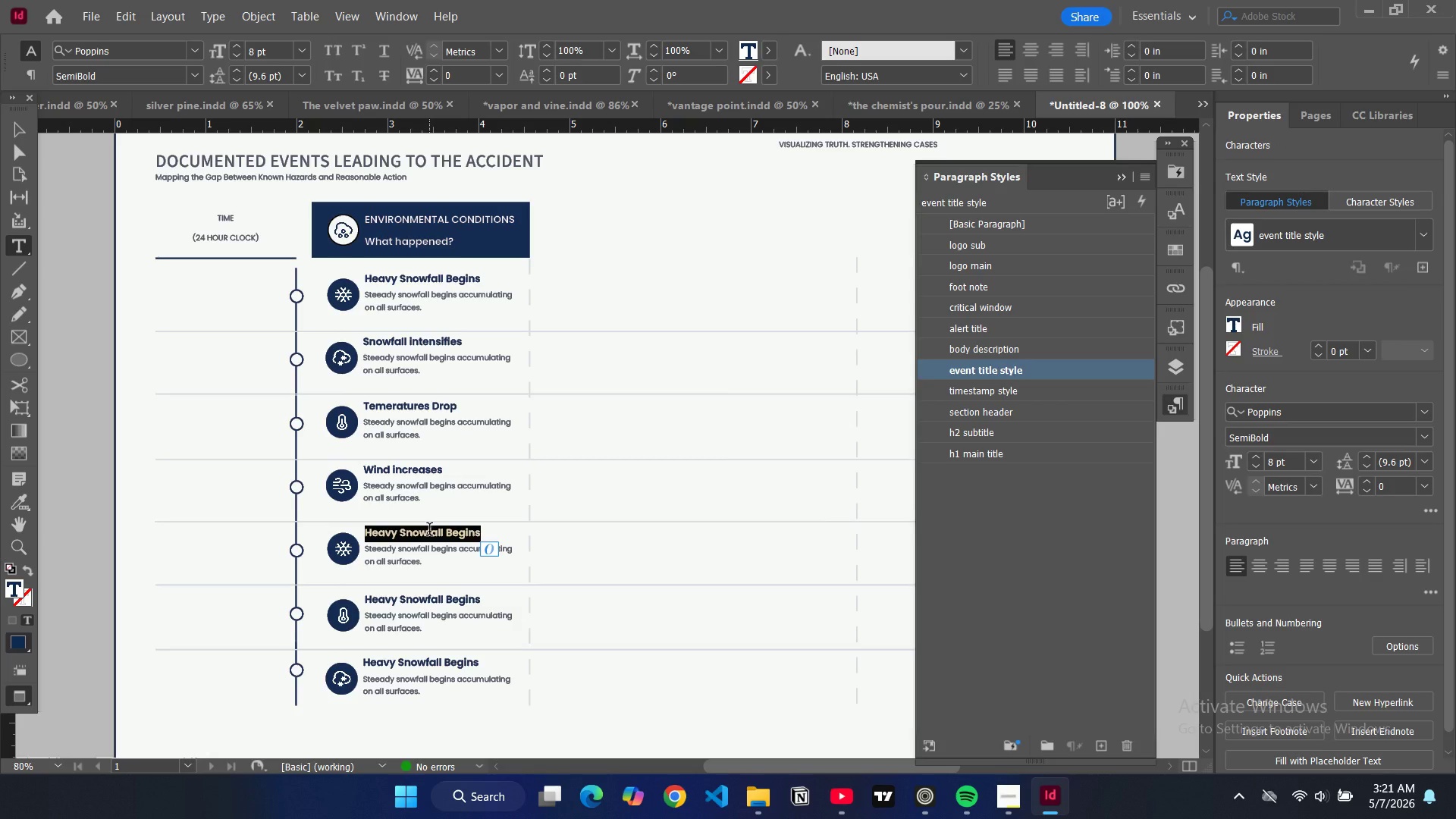 
type(Continued Snowfall)
 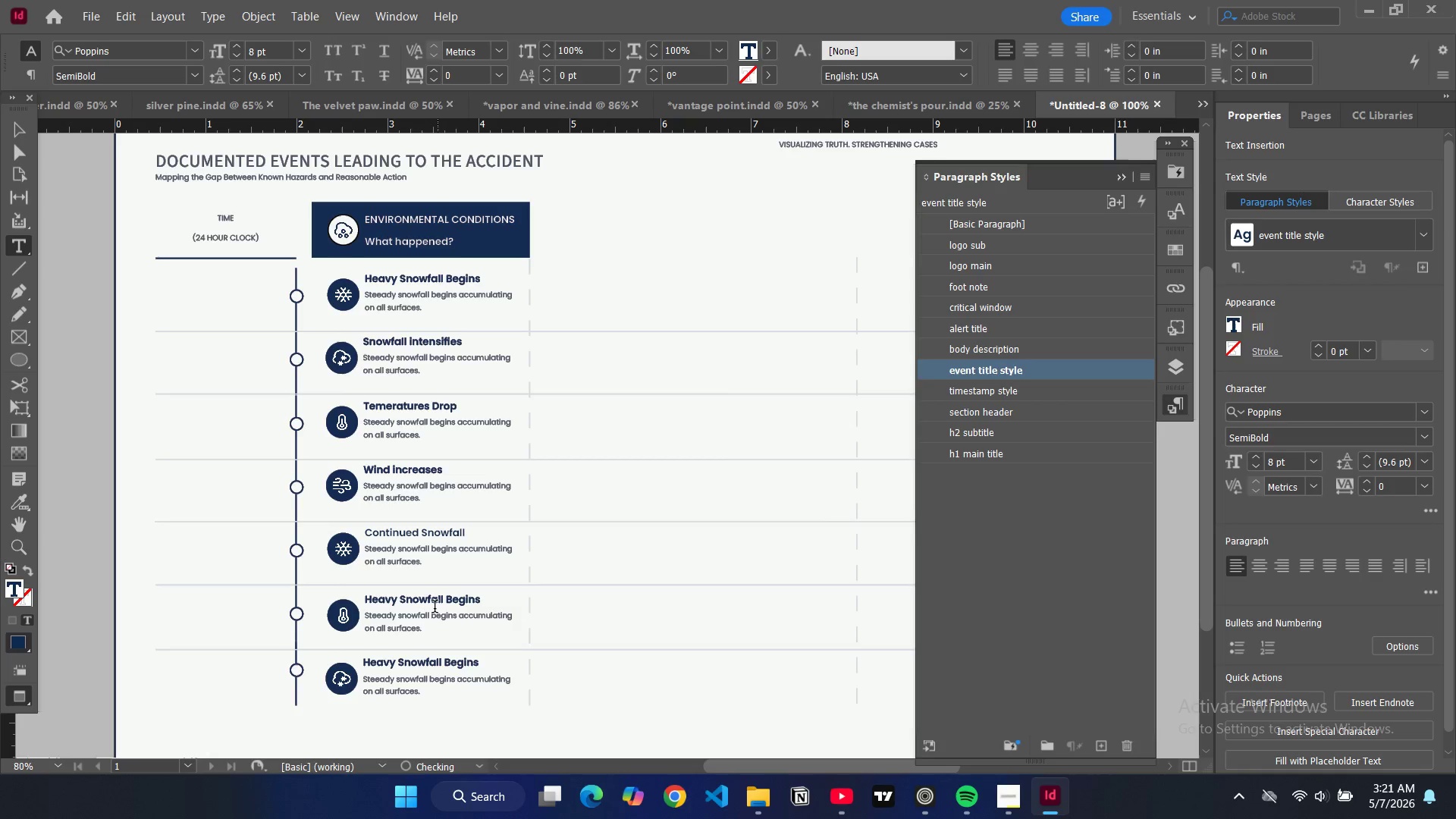 
double_click([435, 602])
 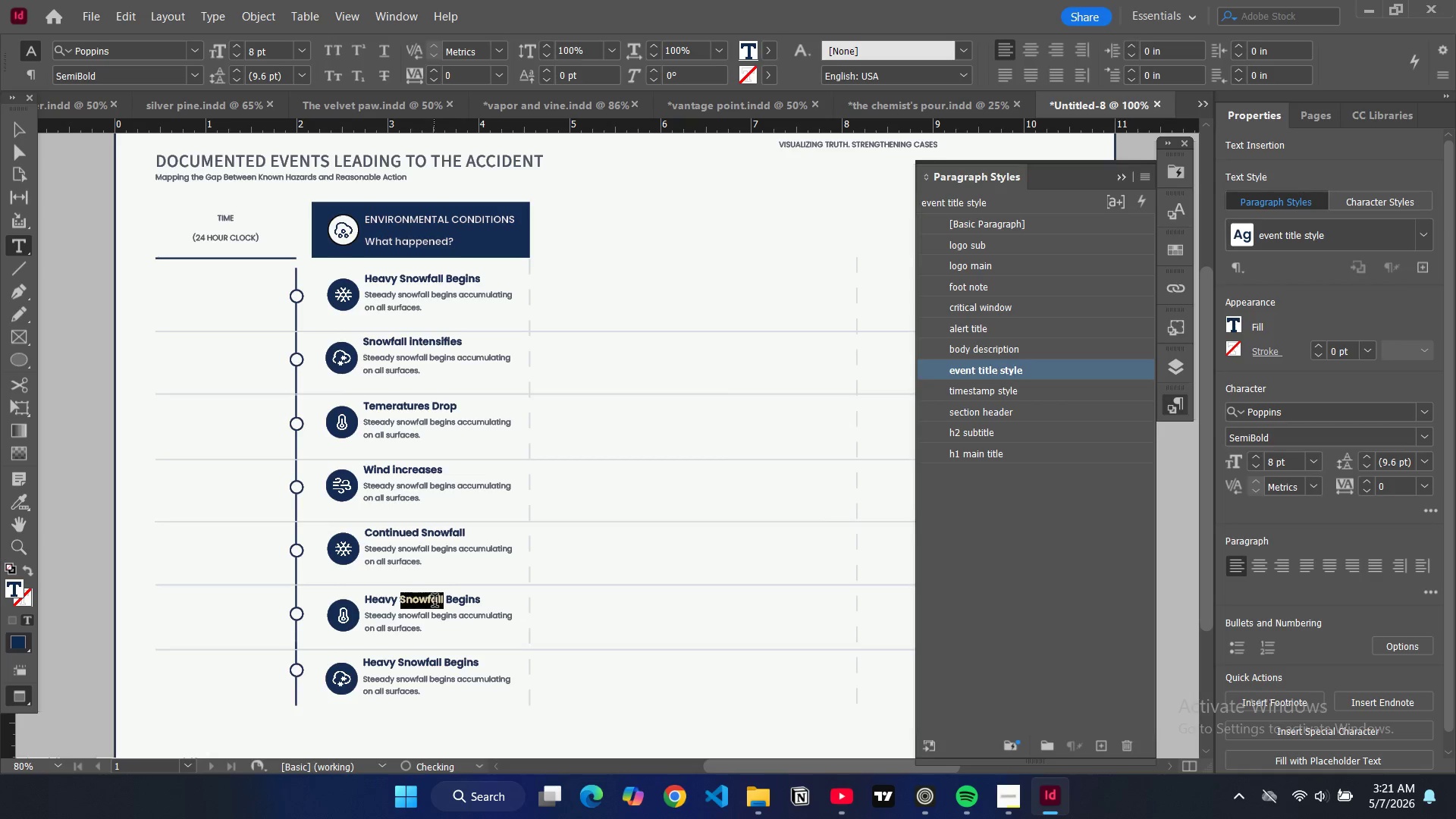 
key(Control+A)
 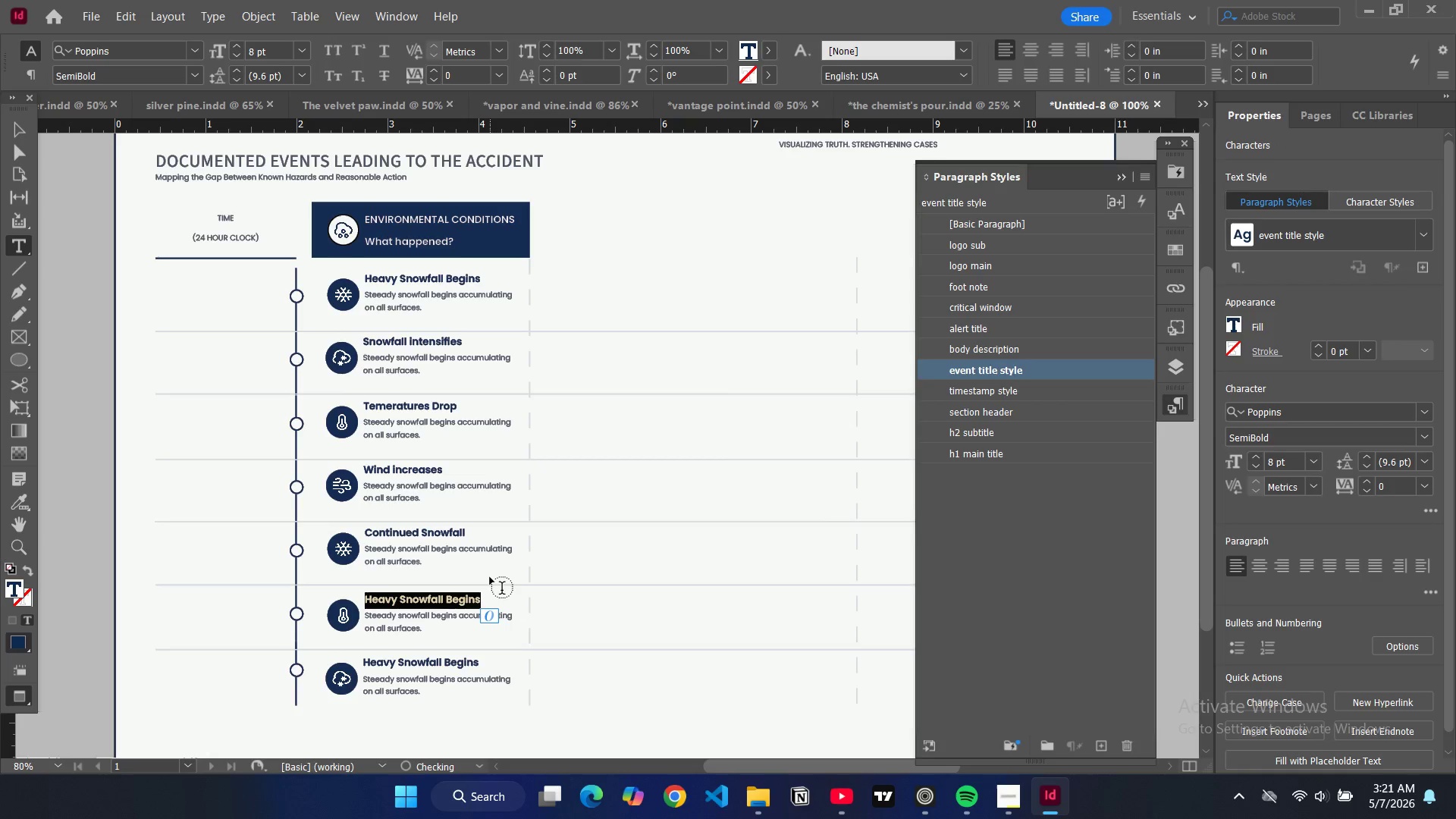 
type(Blp)
key(Backspace)
key(Backspace)
type(elow free)
key(Backspace)
key(Backspace)
key(Backspace)
key(Backspace)
type(Freezing )
 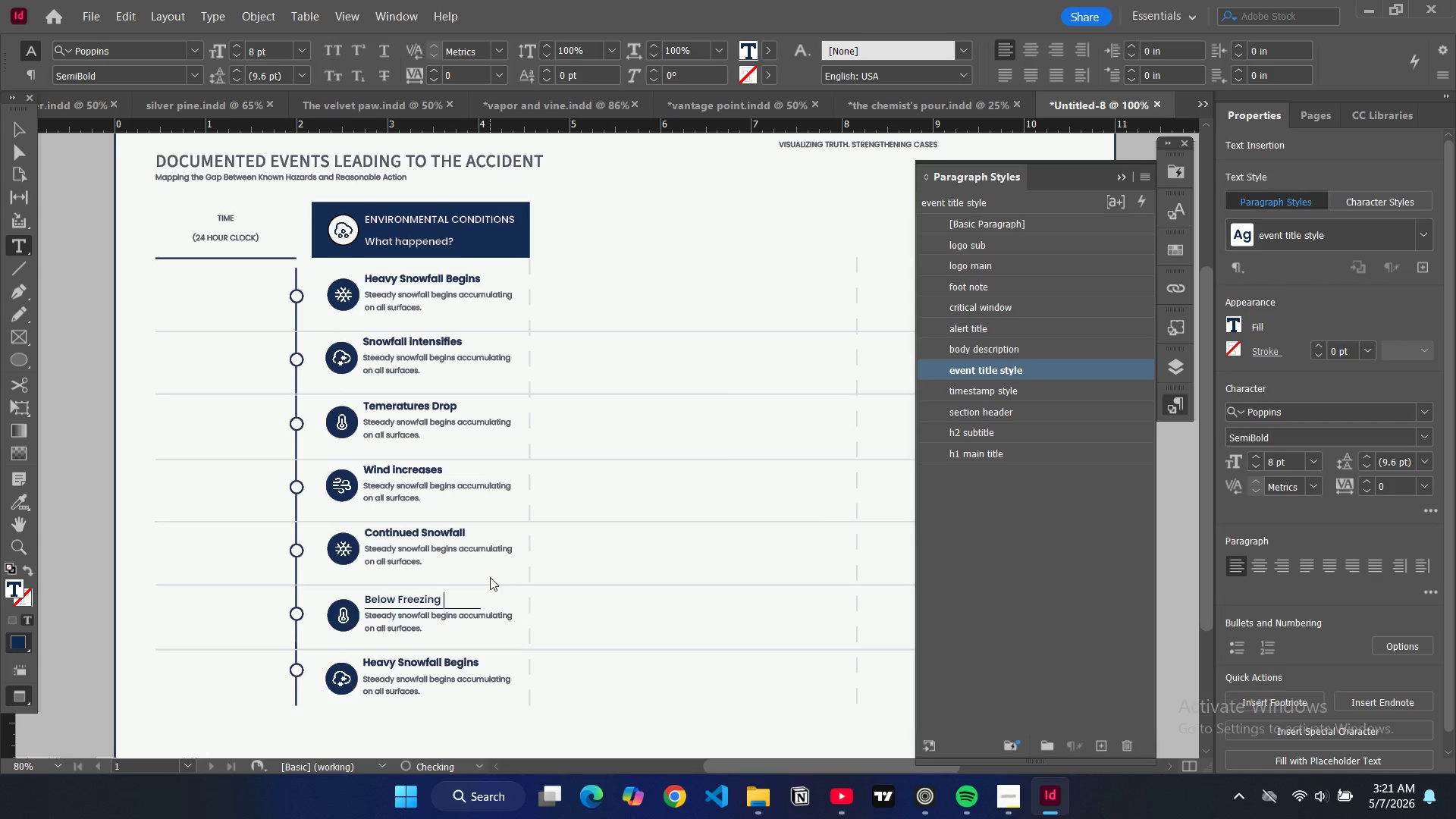 
double_click([452, 665])
 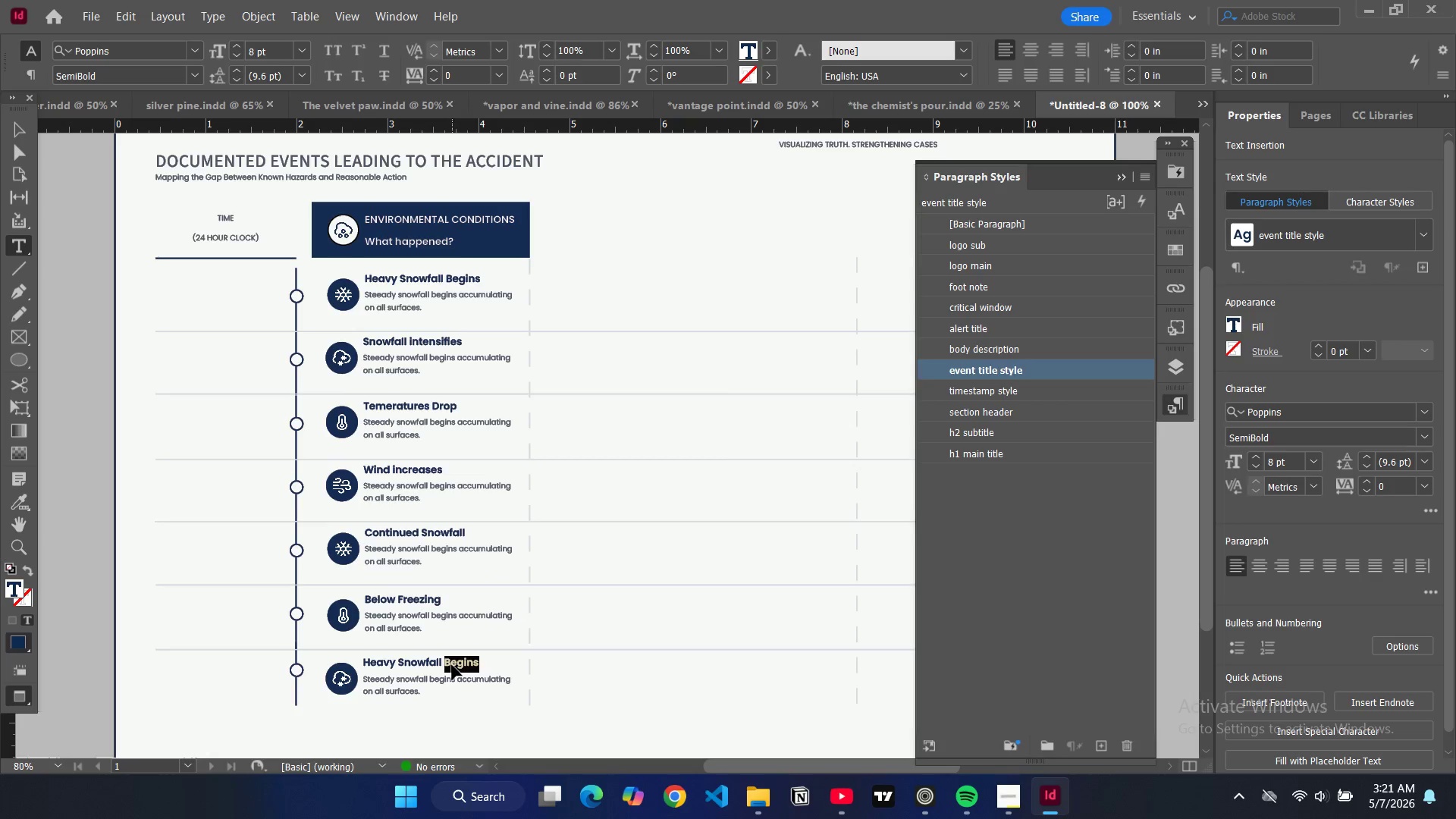 
key(Control+A)
 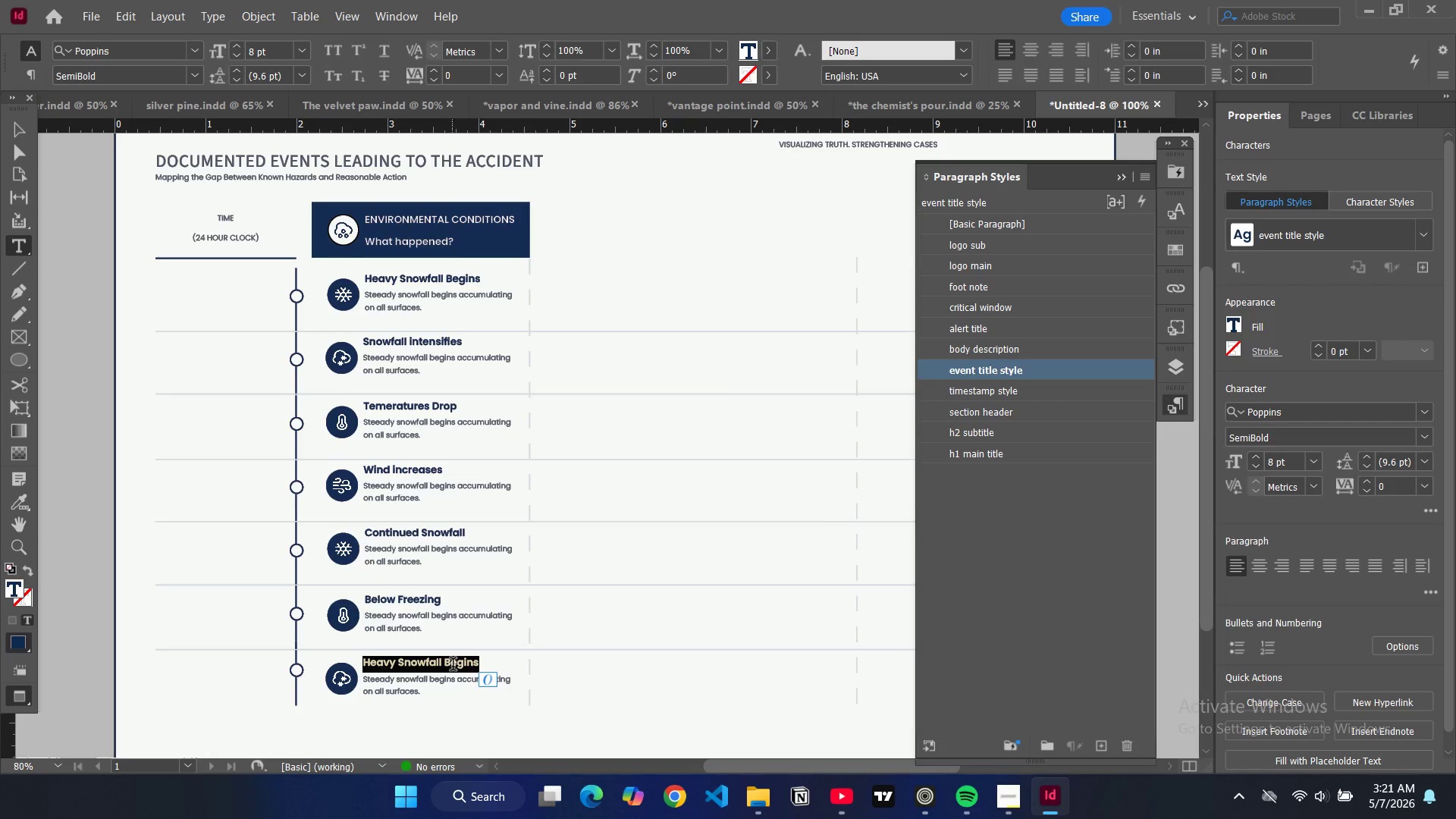 
type(Overnight Accumulation)
 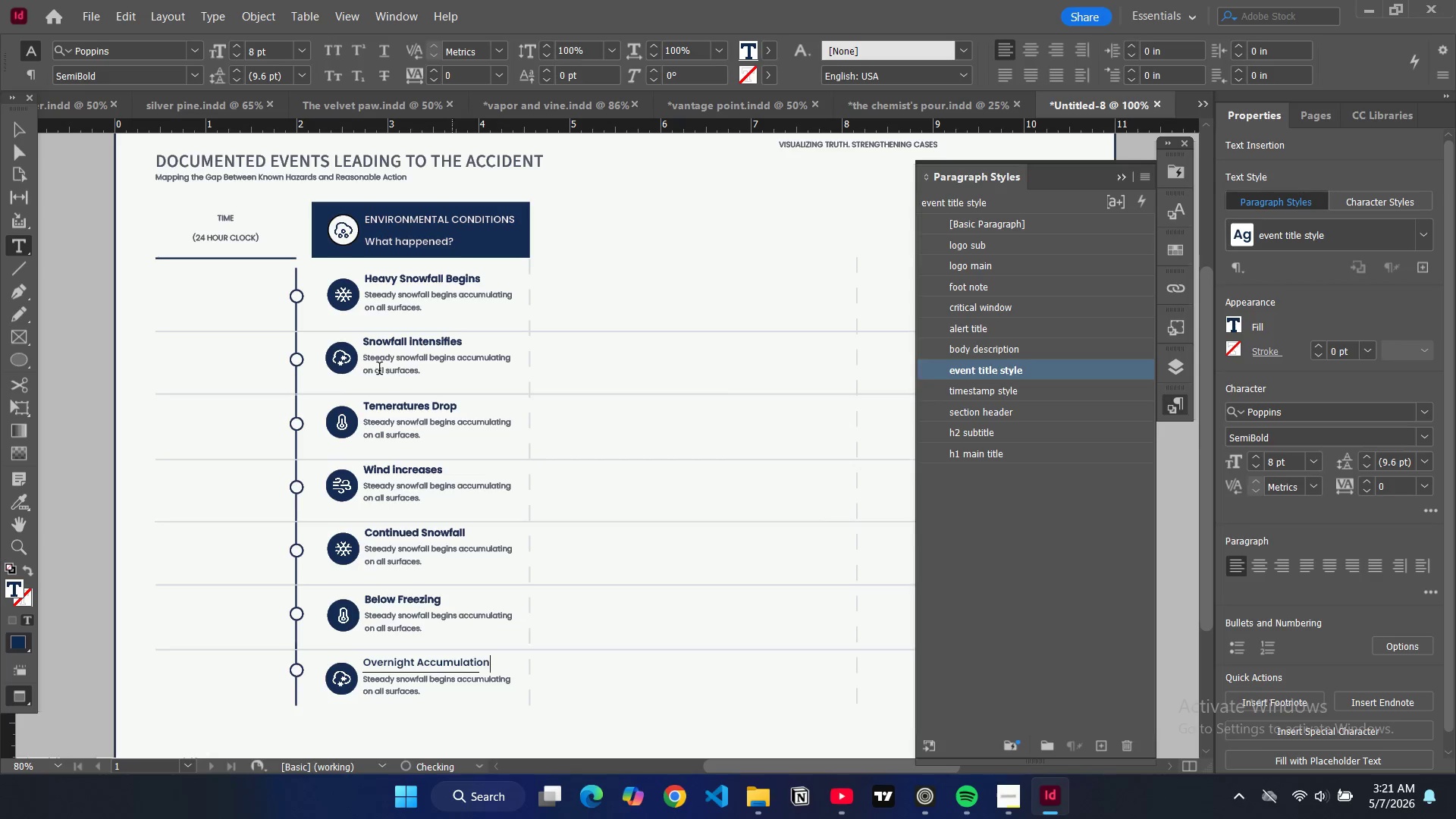 
double_click([379, 370])
 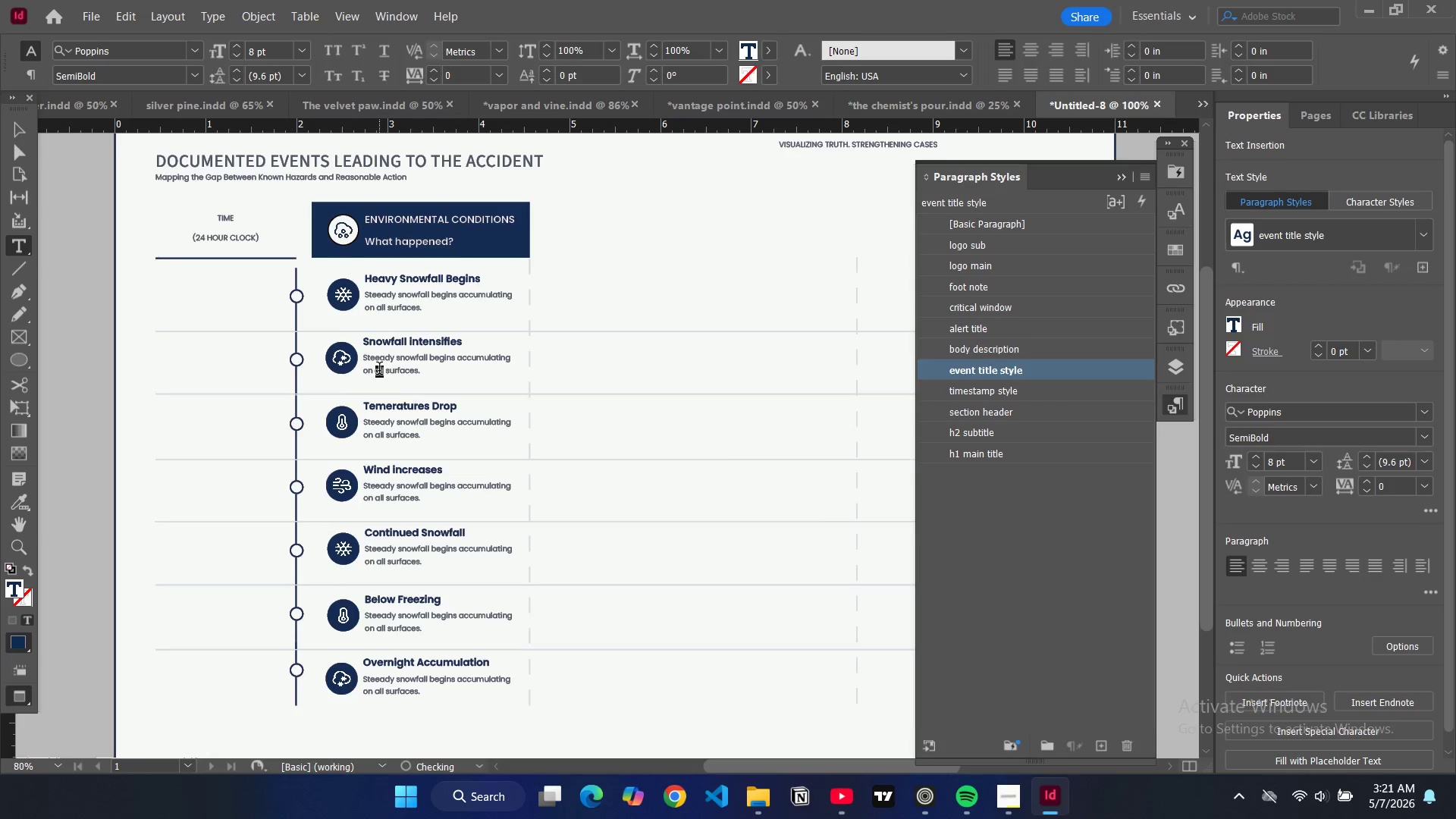 
key(Control+ControlLeft)
 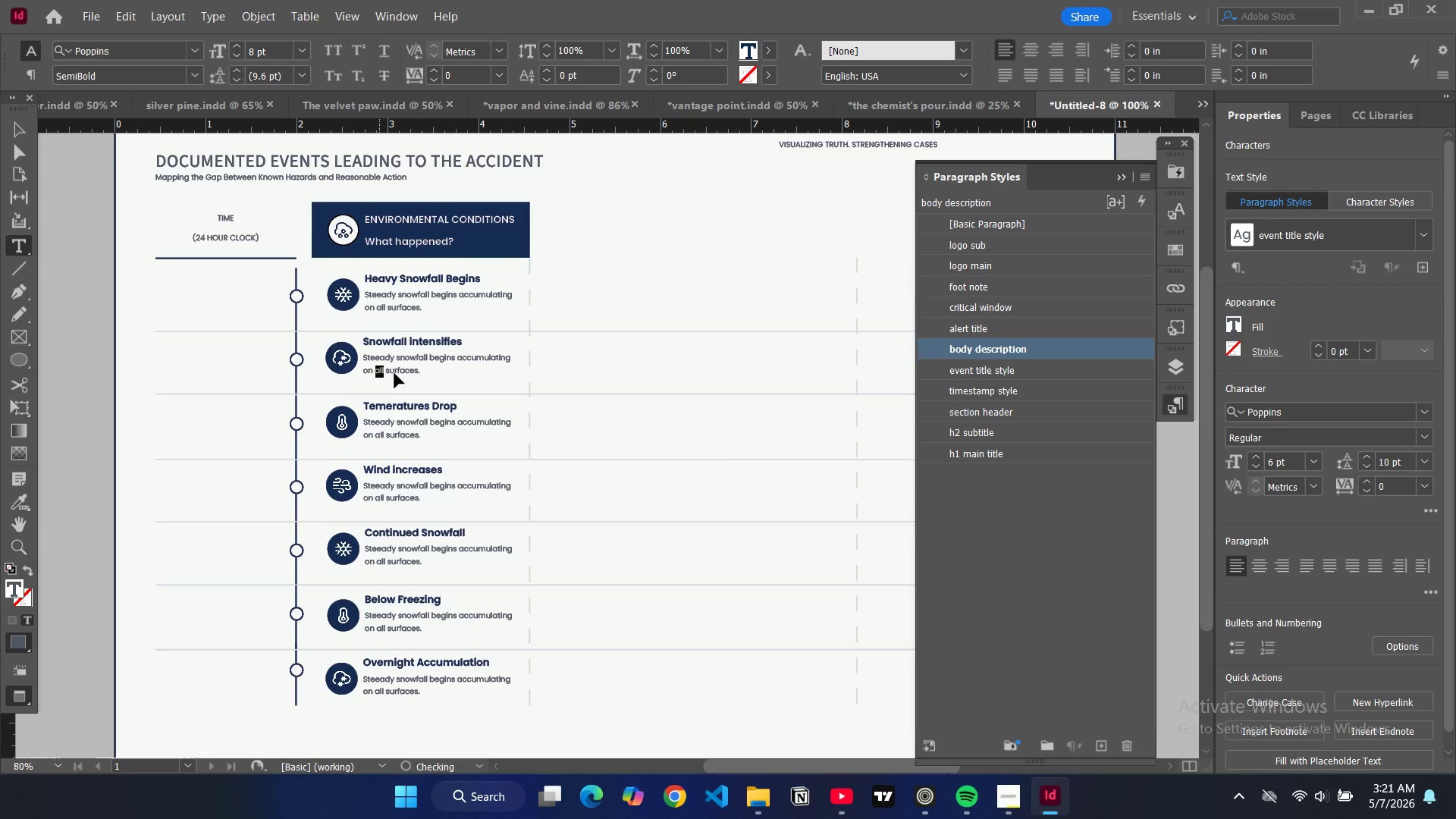 
key(Control+A)
 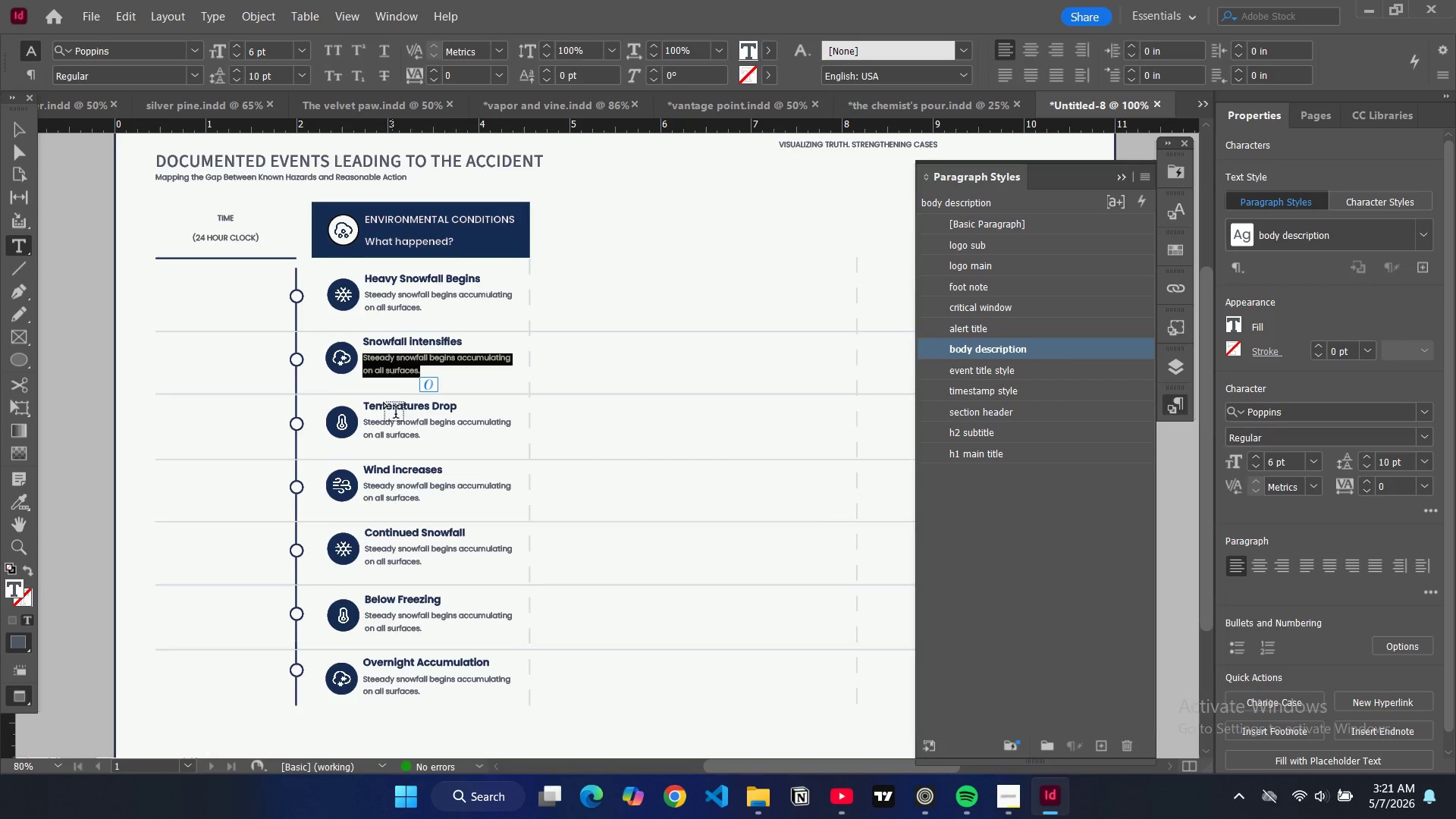 
type(Snowfall continues to intensify )
key(Backspace)
type(; visibly reduced.)
 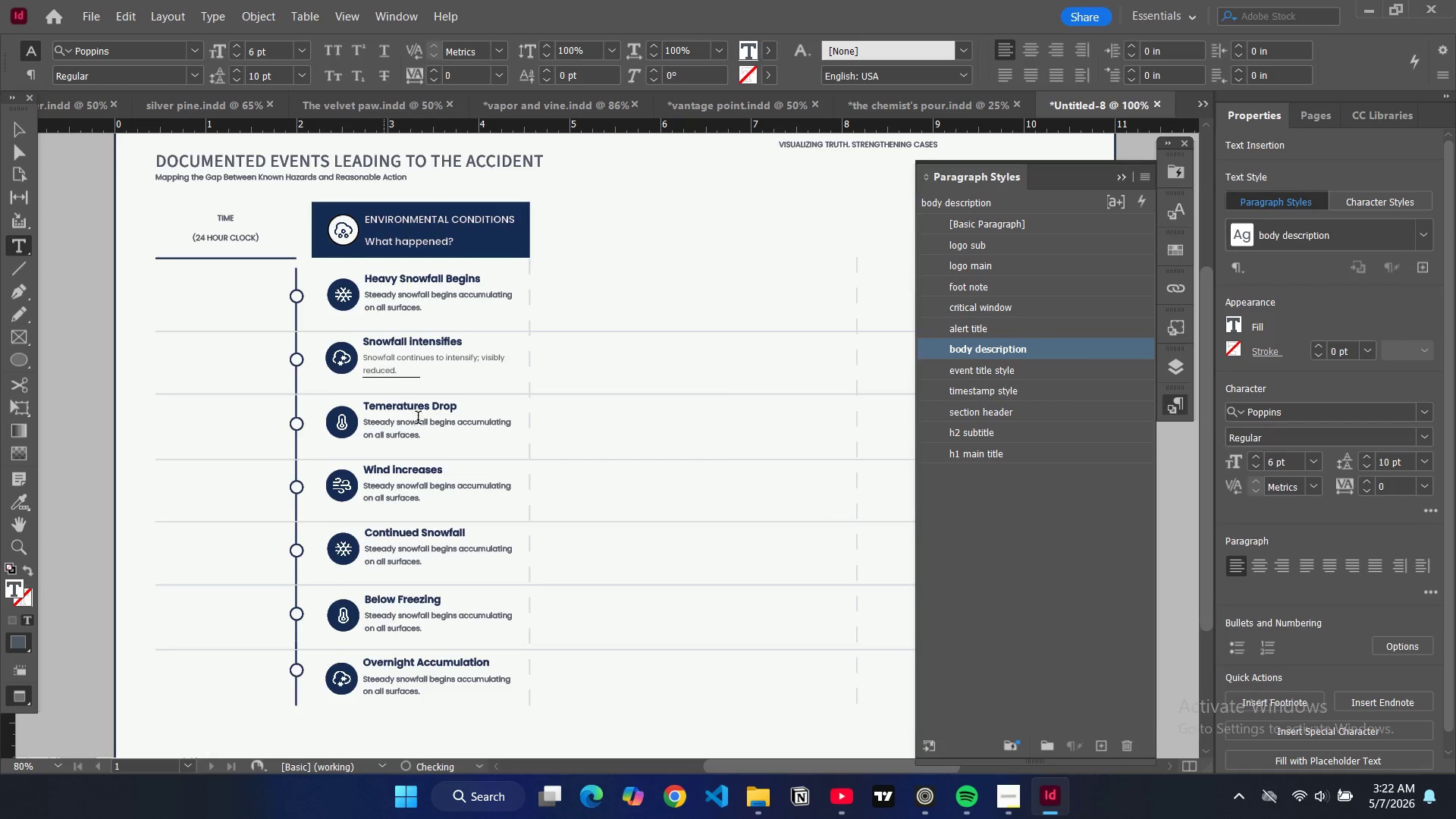 
double_click([414, 431])
 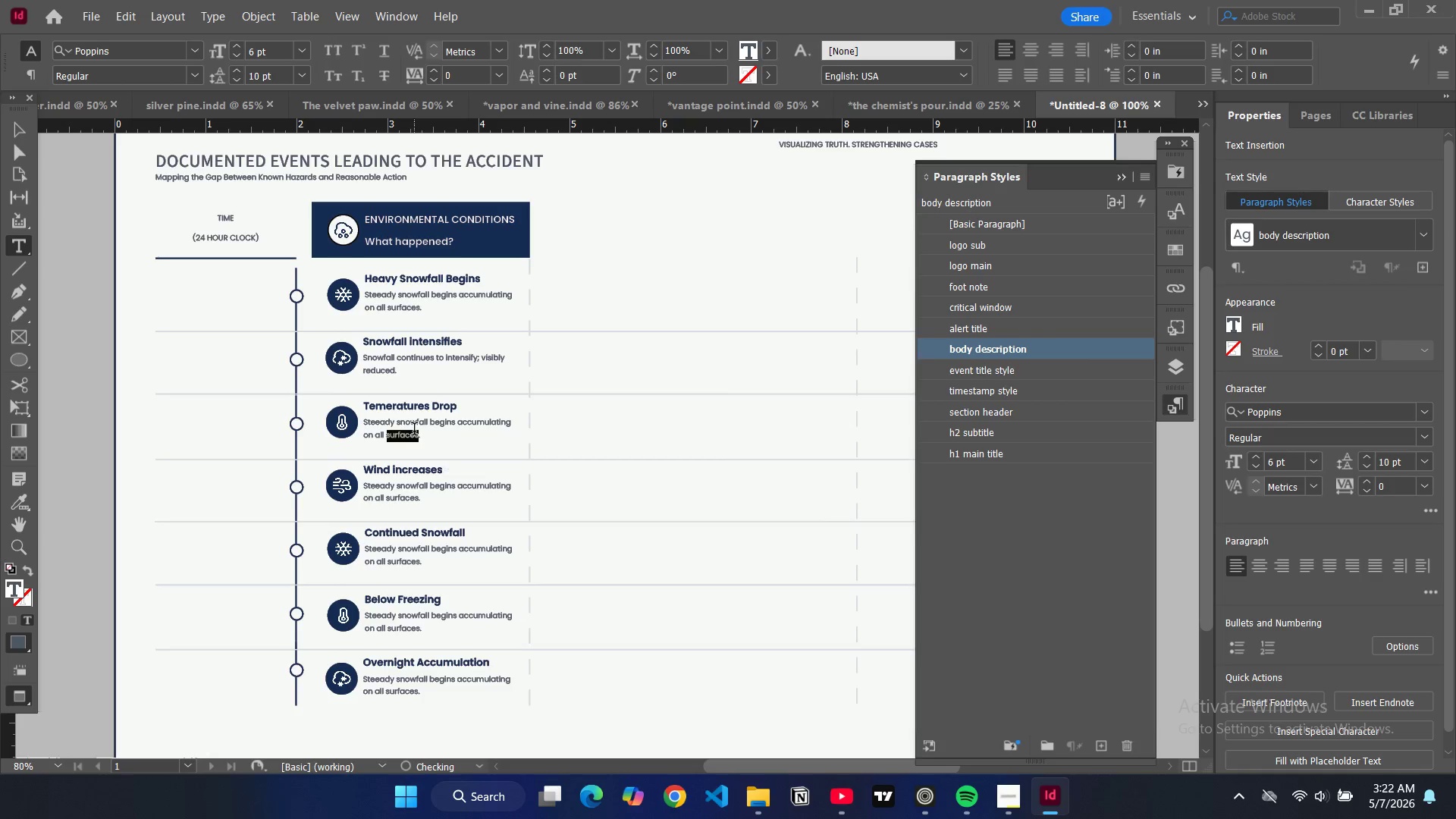 
key(Control+ControlLeft)
 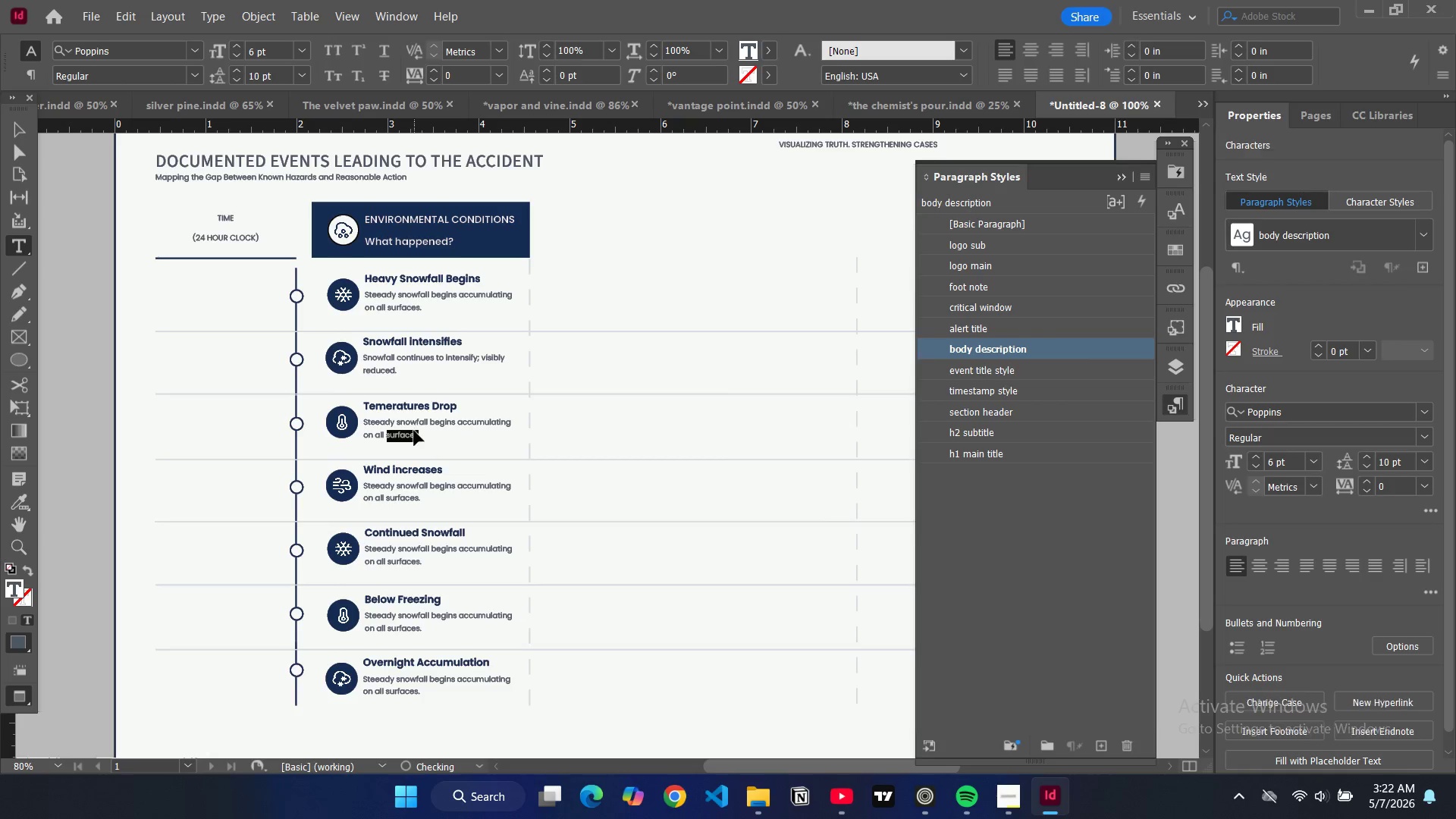 
key(Control+A)
 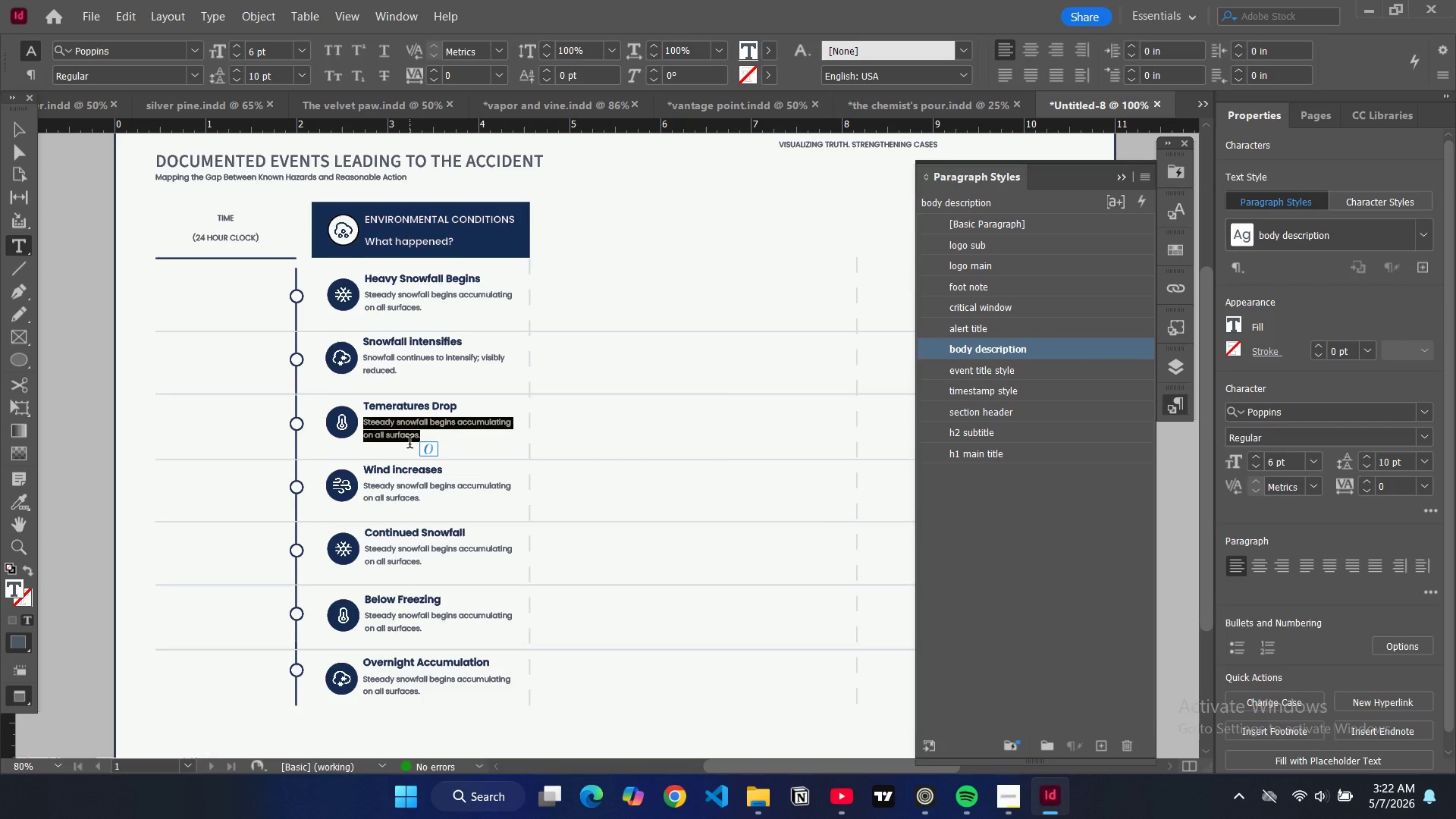 
type(Temperature falls to )
 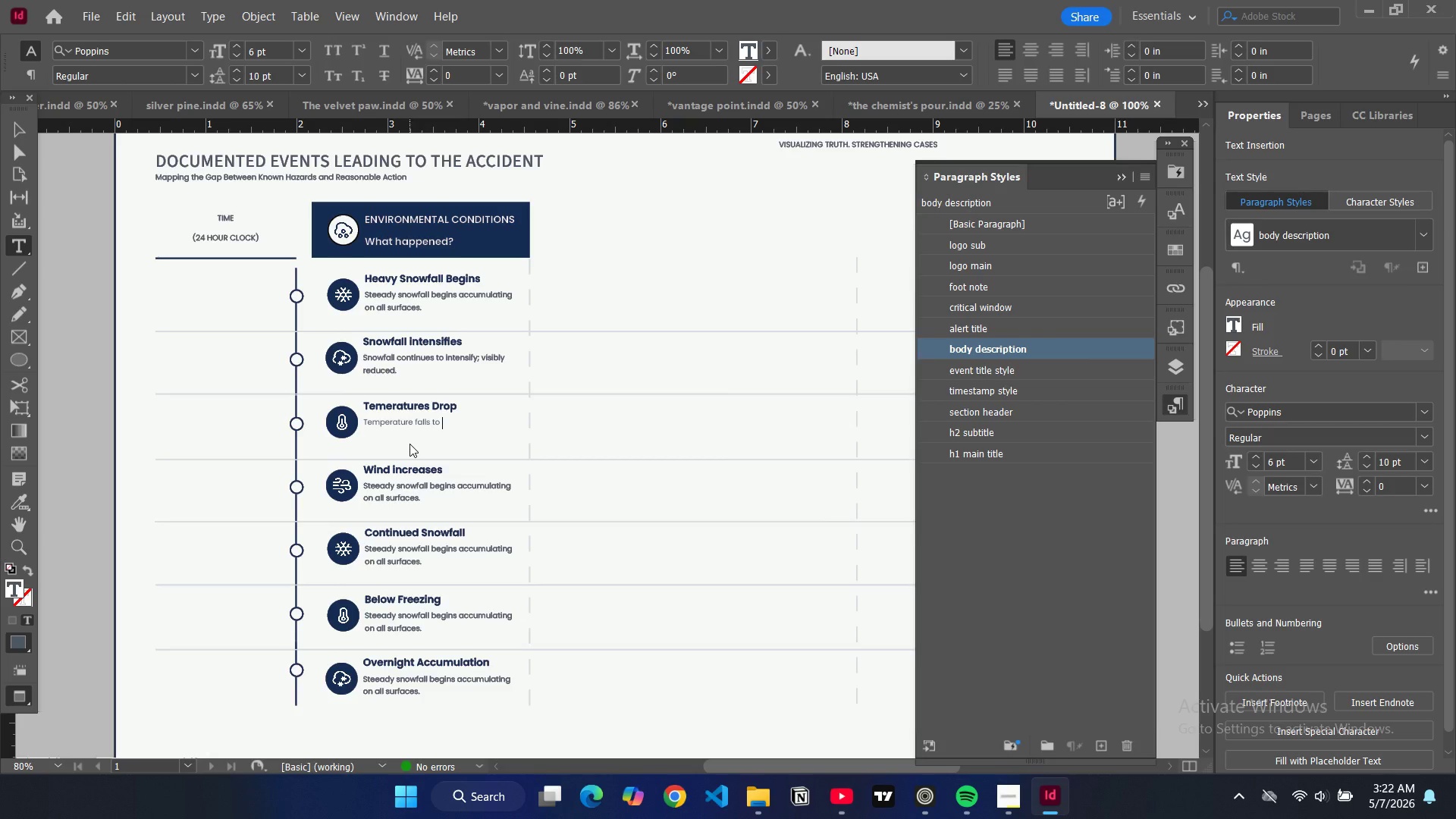 
type(to 20)
 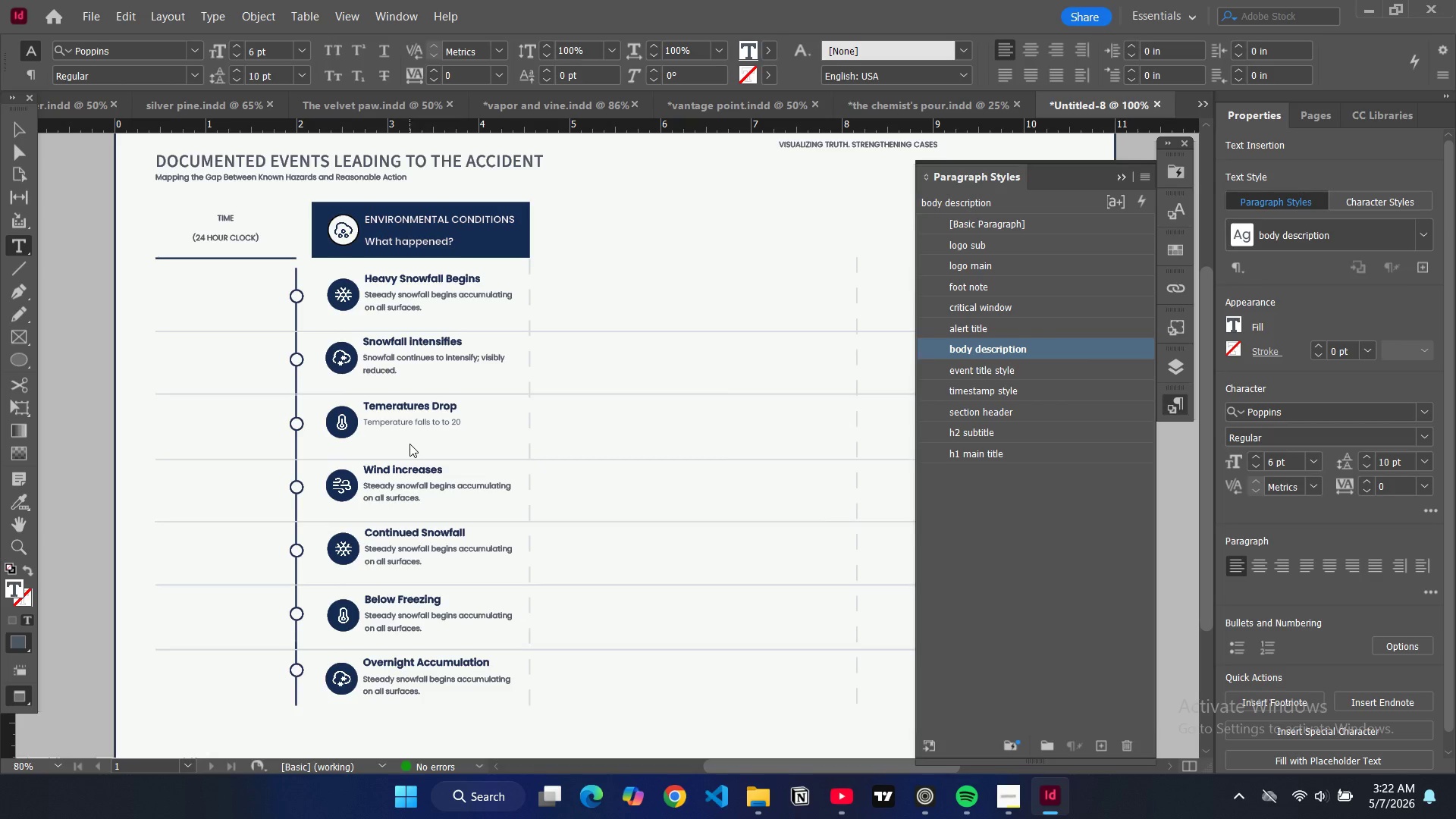 
type(F creating icy conditions.)
 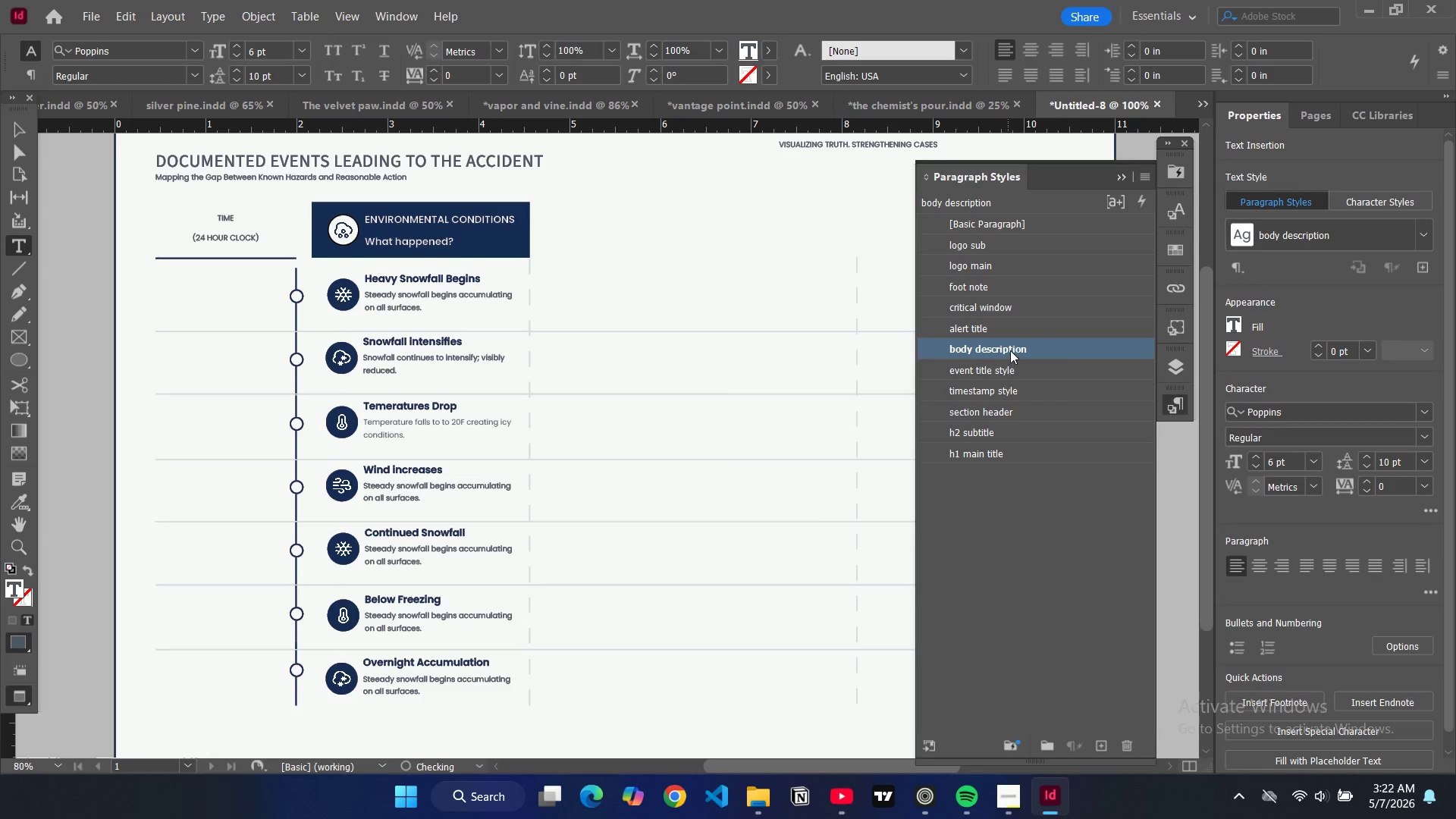 
double_click([1065, 350])
 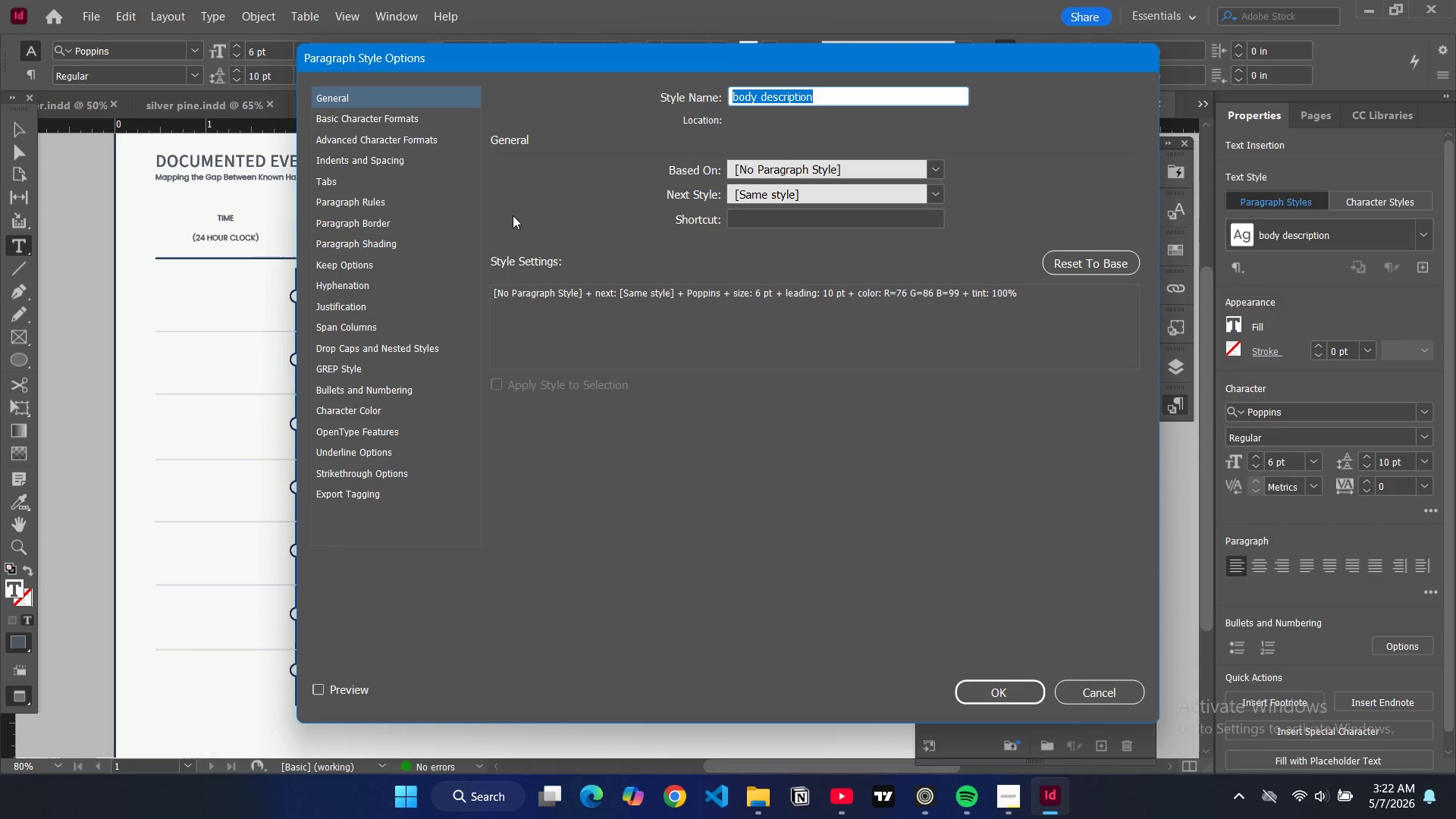 
left_click([419, 114])
 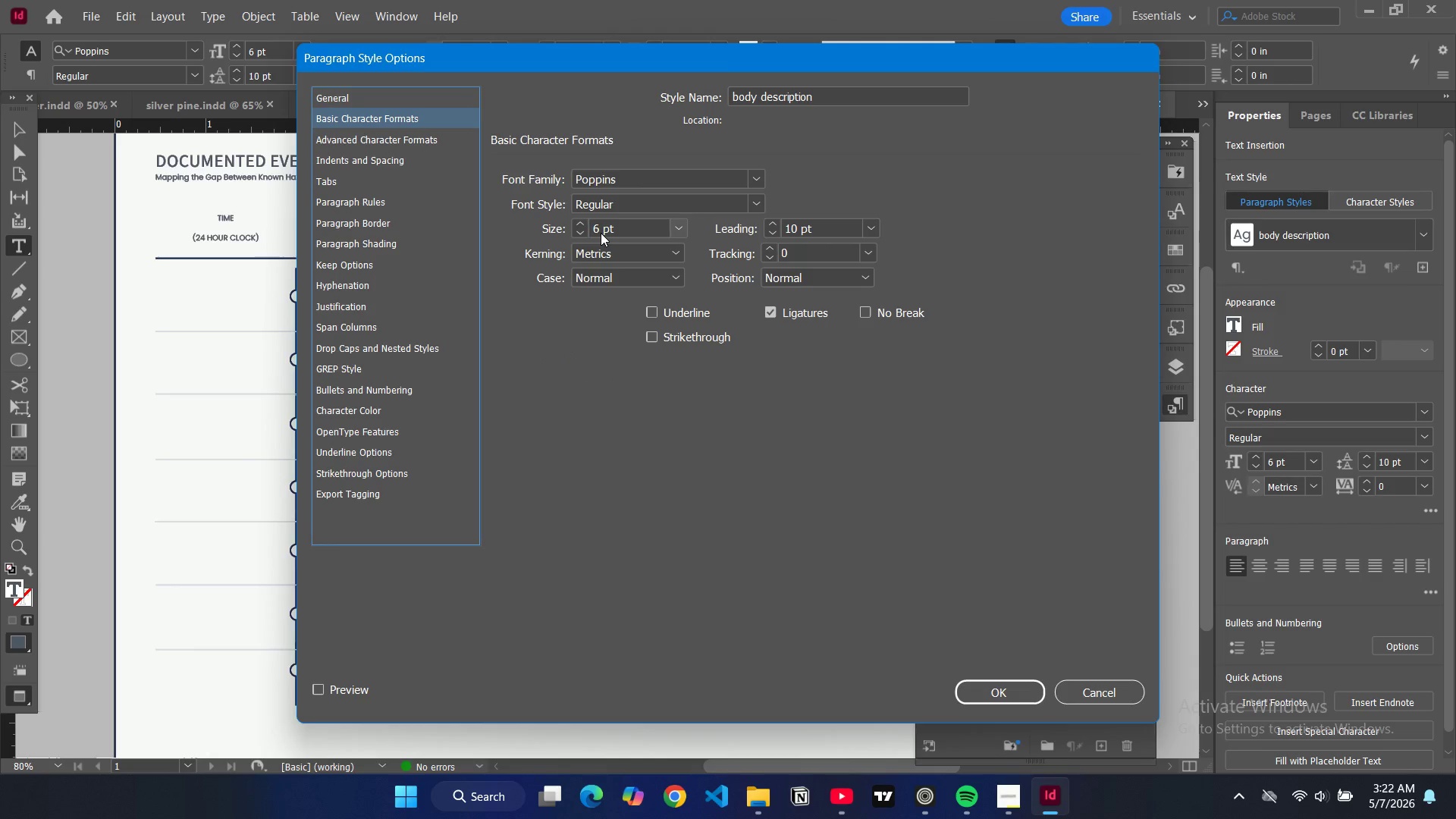 
double_click([597, 228])
 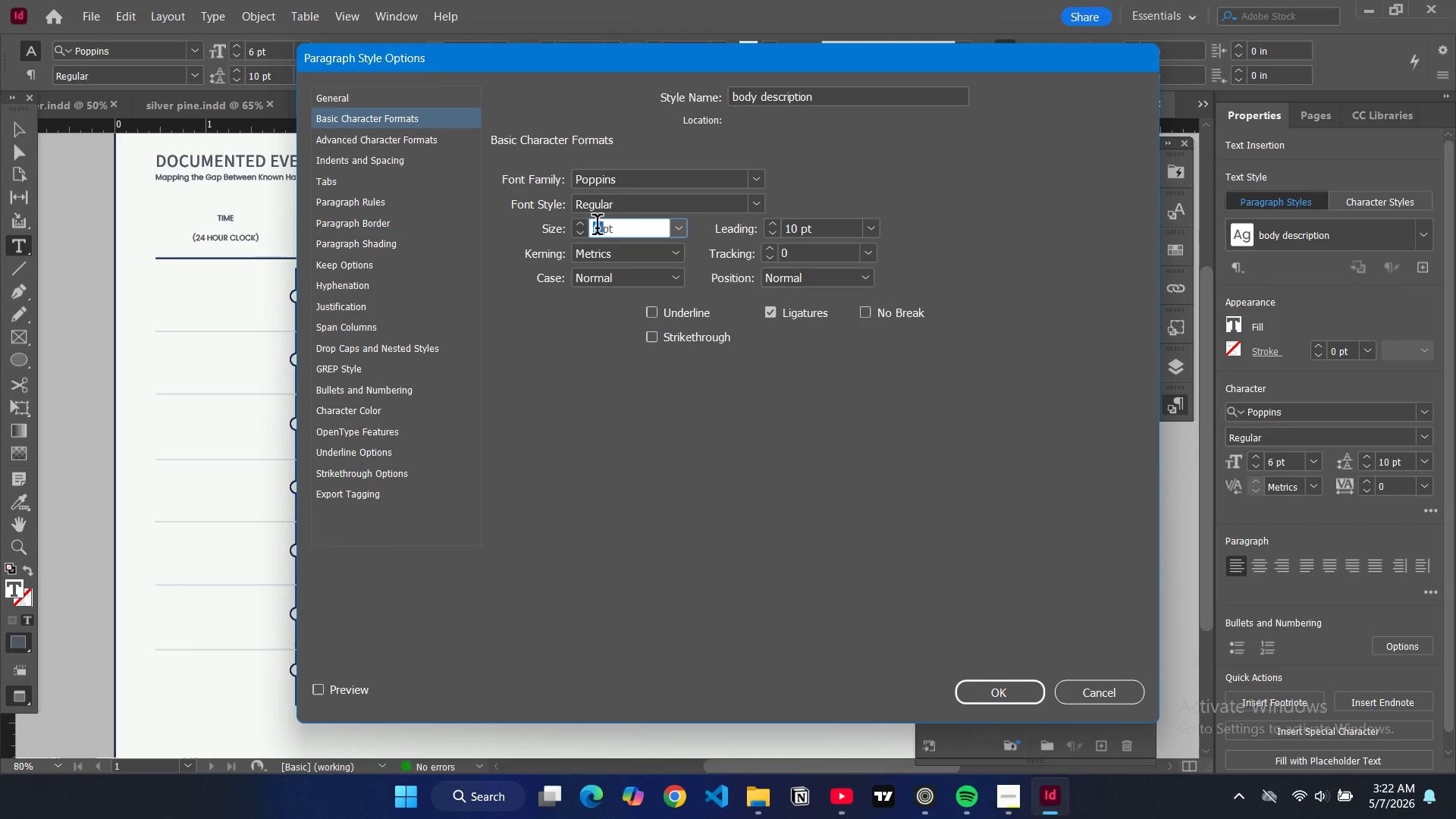 
triple_click([597, 228])
 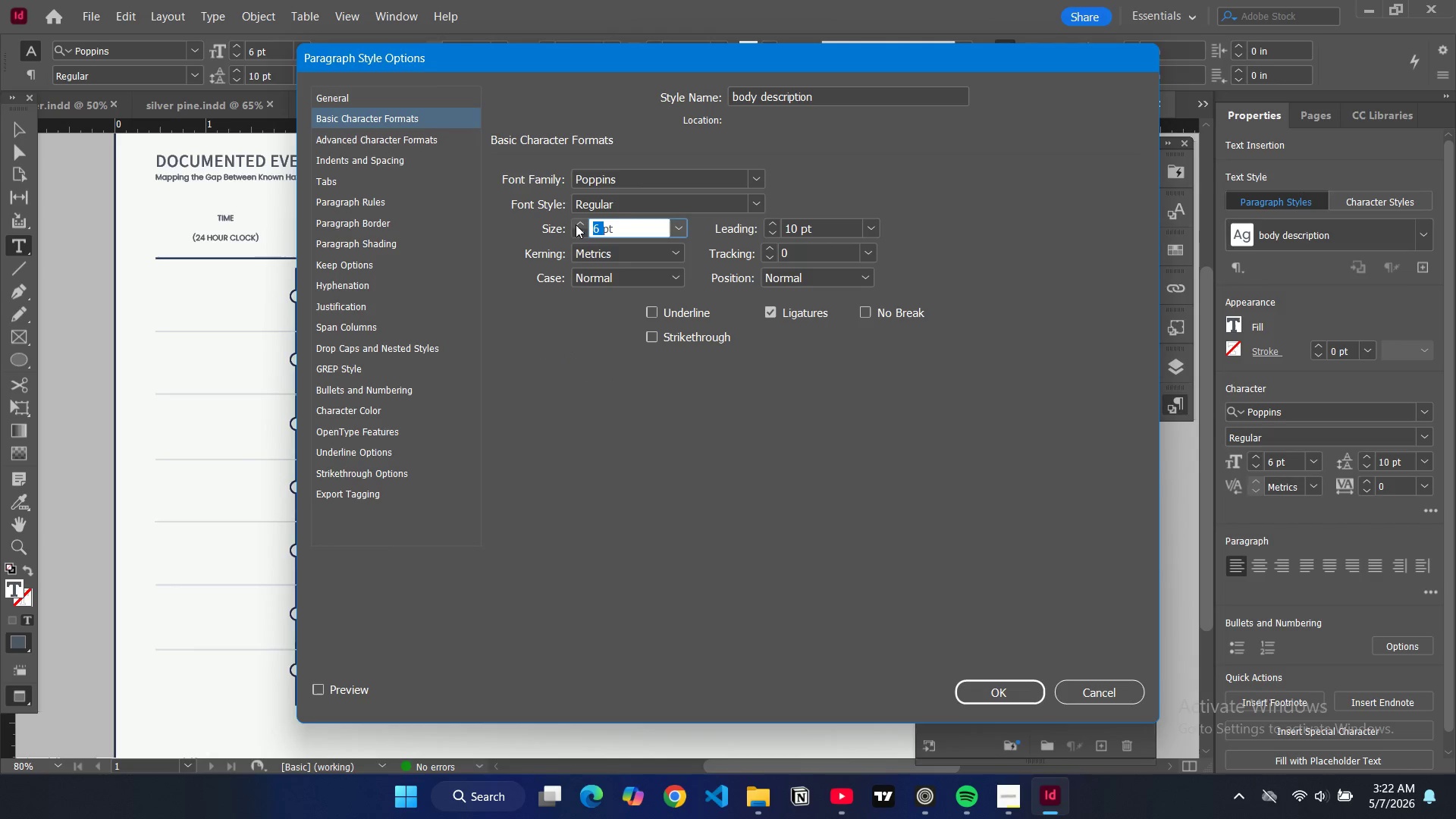 
left_click([576, 224])
 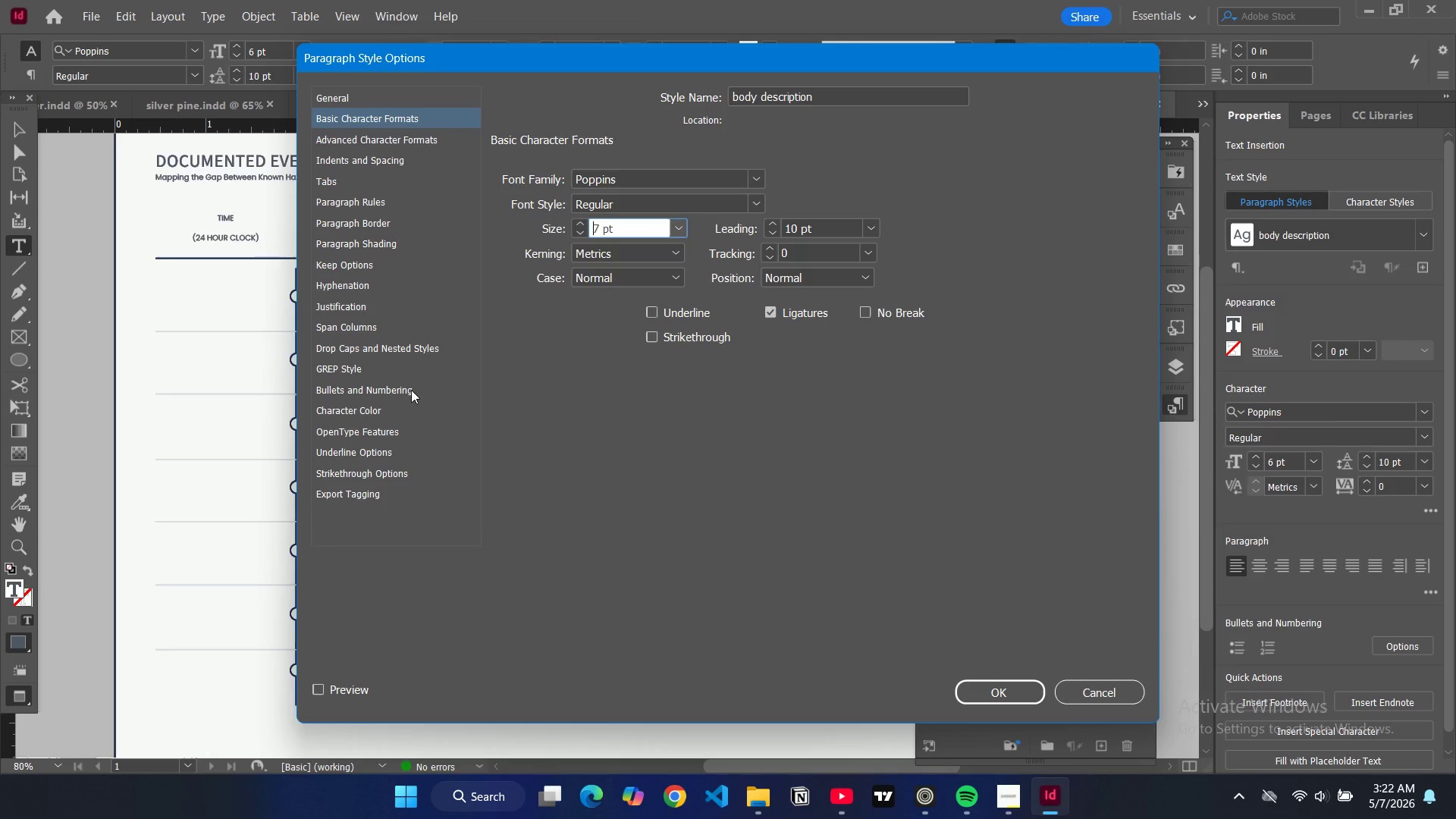 
left_click([406, 408])
 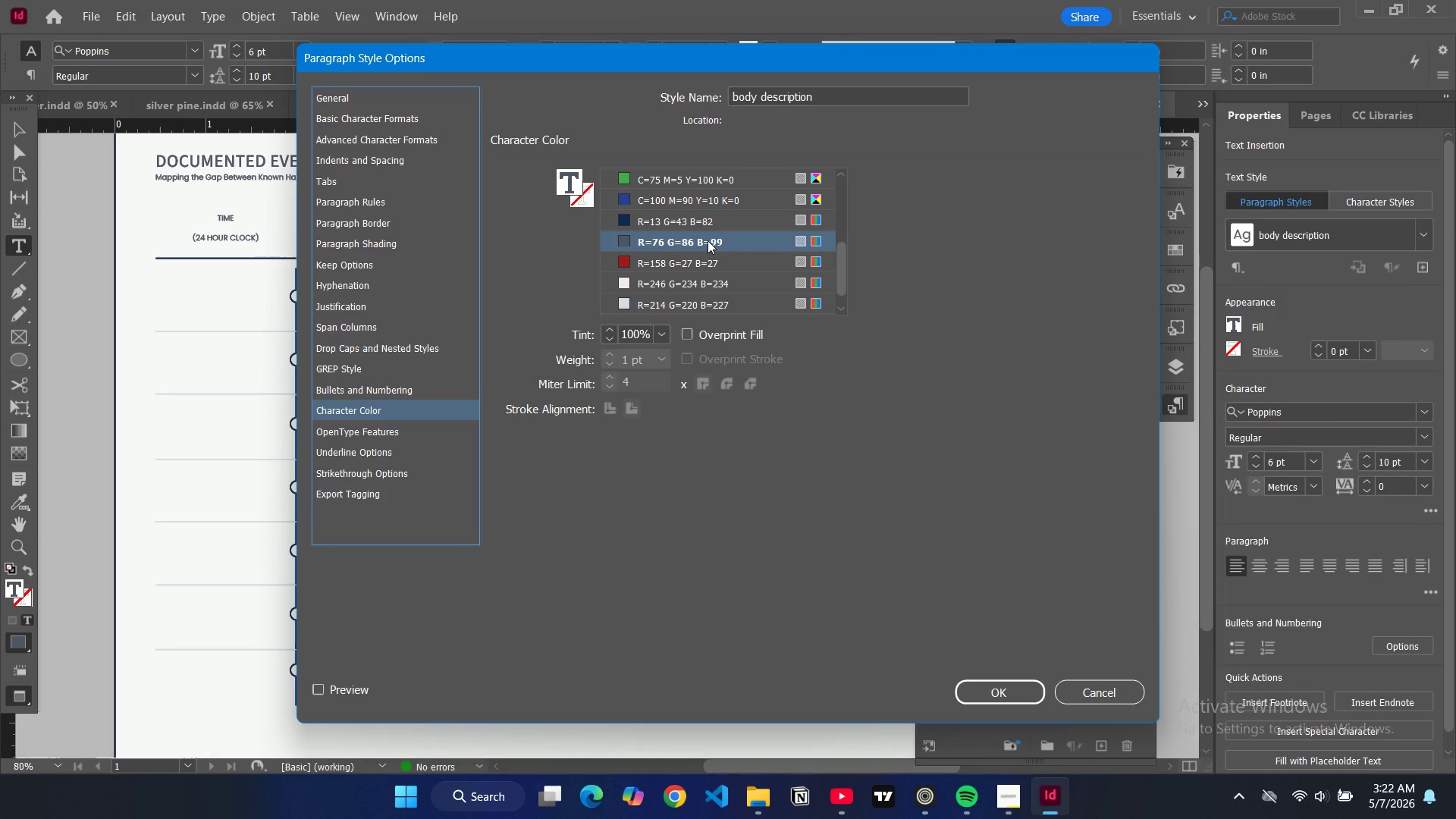 
scroll: coordinate [708, 240], scroll_direction: up, amount: 8.0
 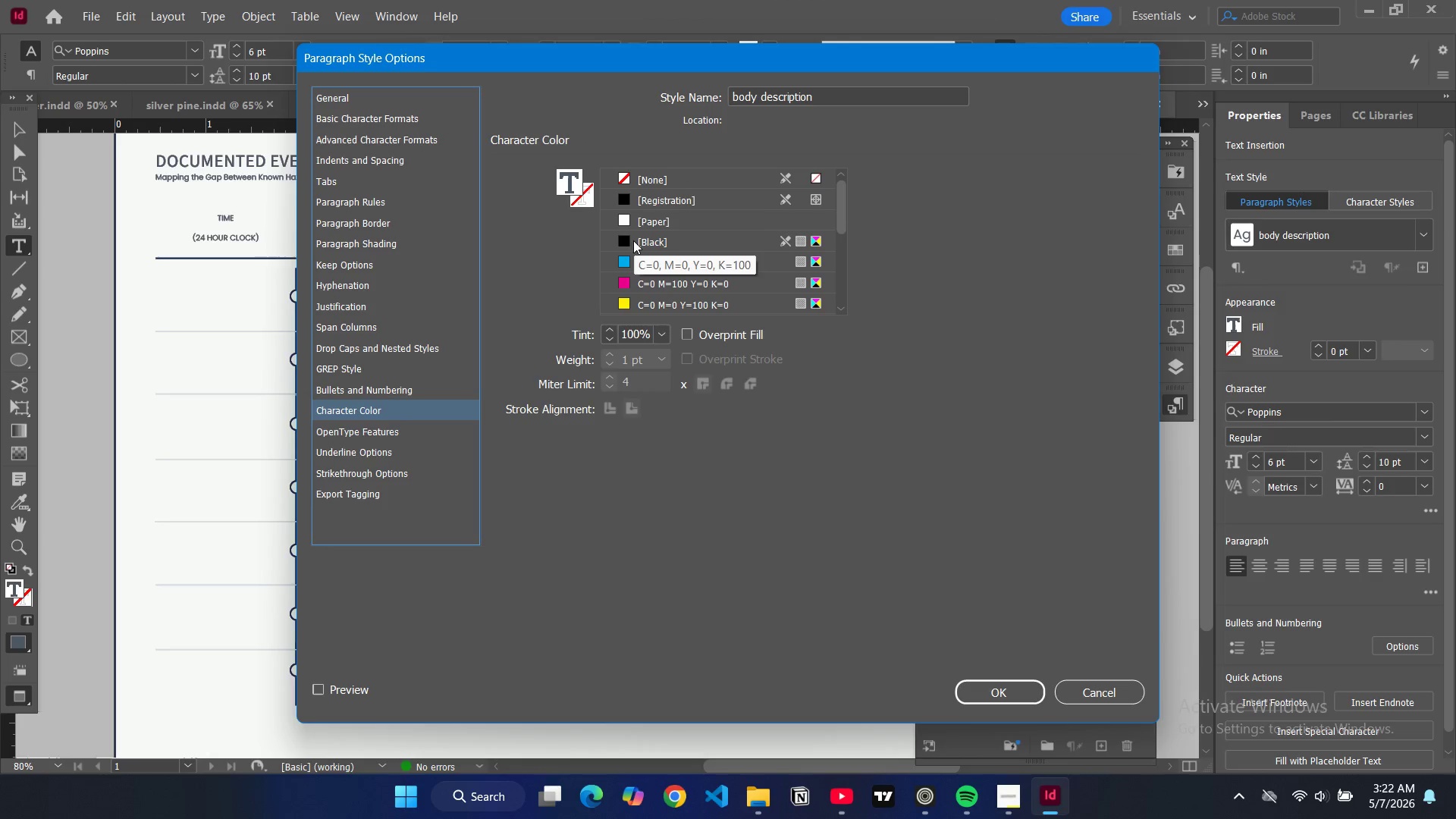 
left_click([632, 240])
 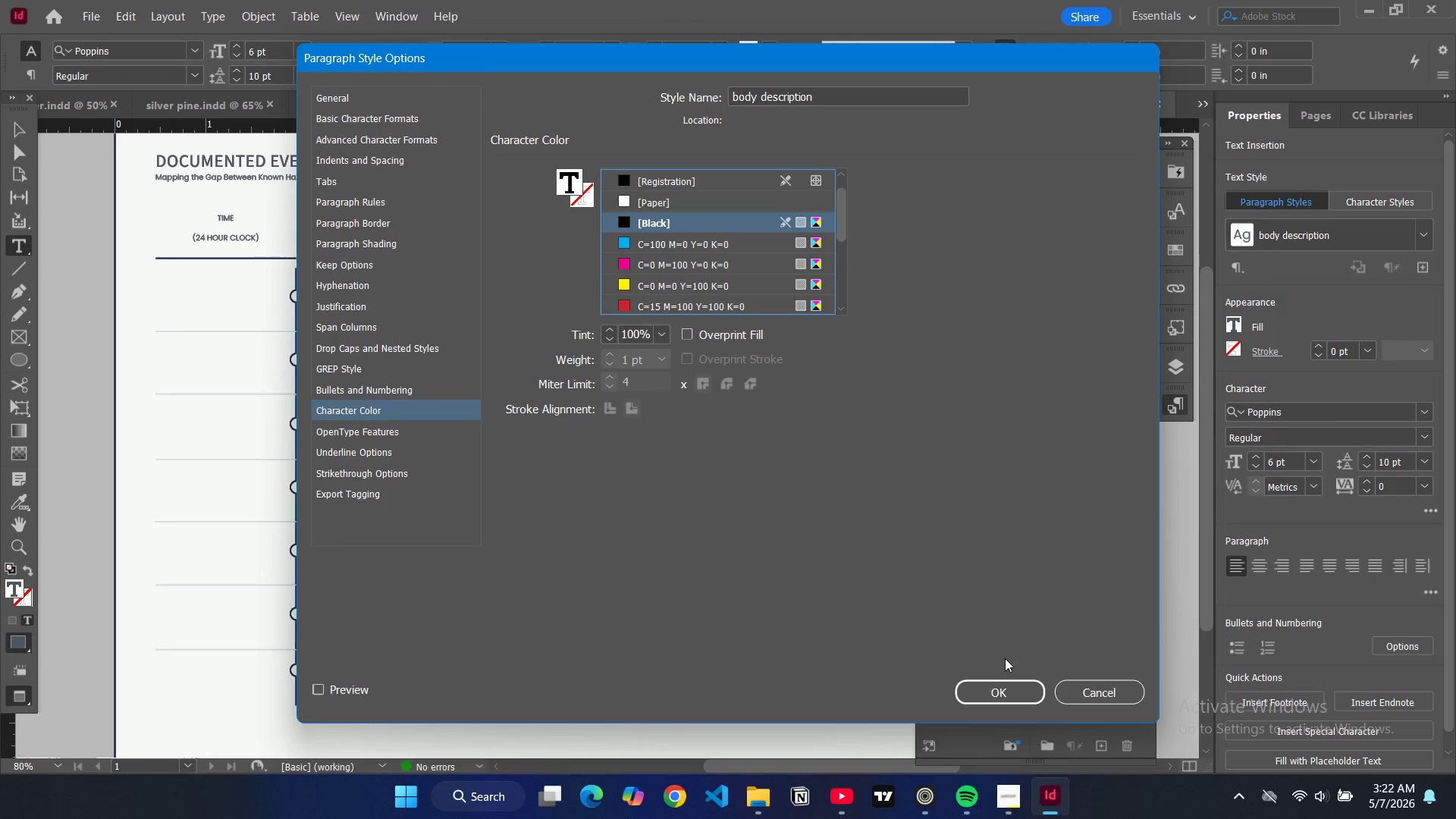 
left_click([999, 690])
 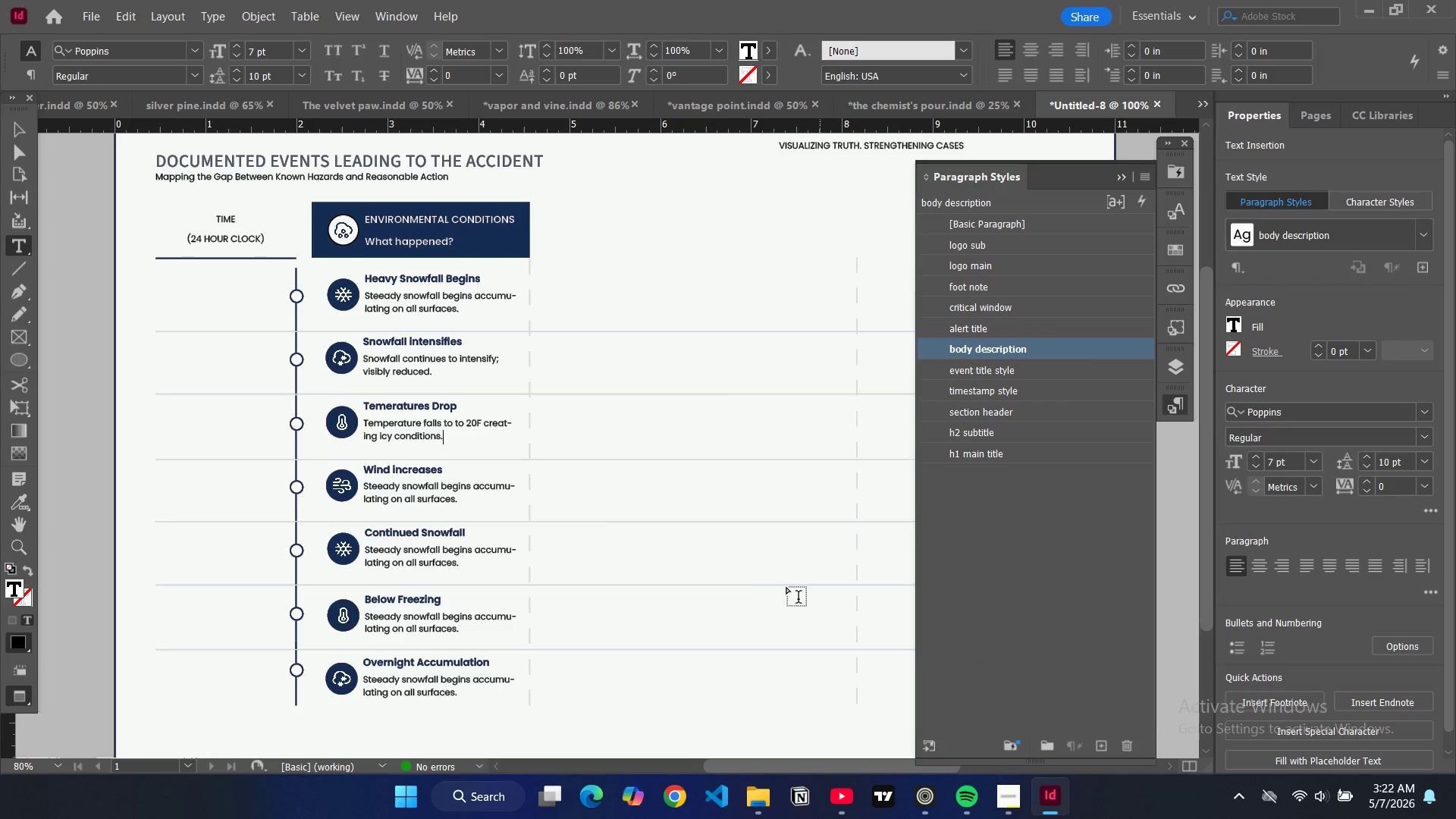 
wait(5.88)
 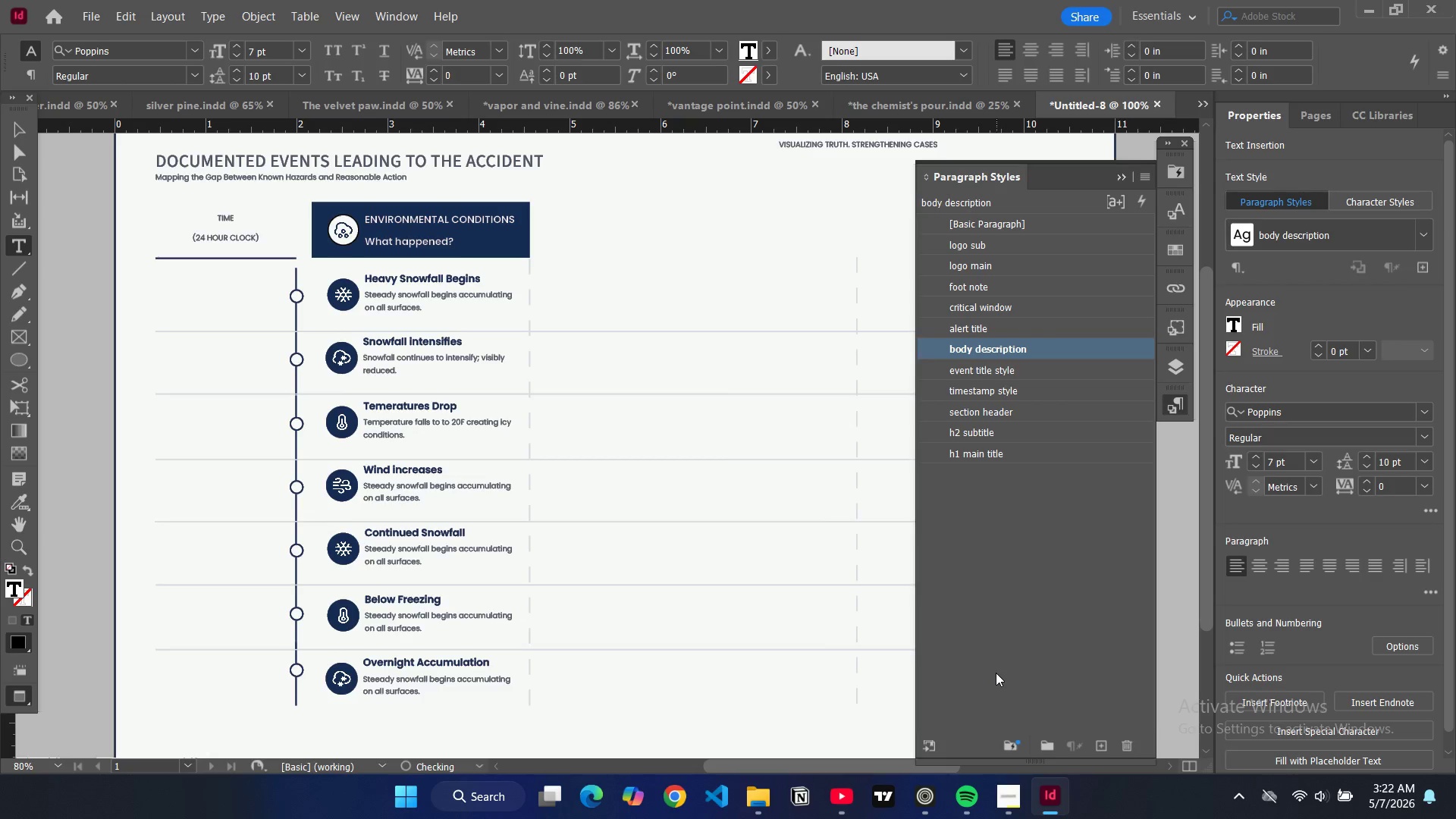 
left_click_drag(start_coordinate=[469, 503], to_coordinate=[364, 480])
 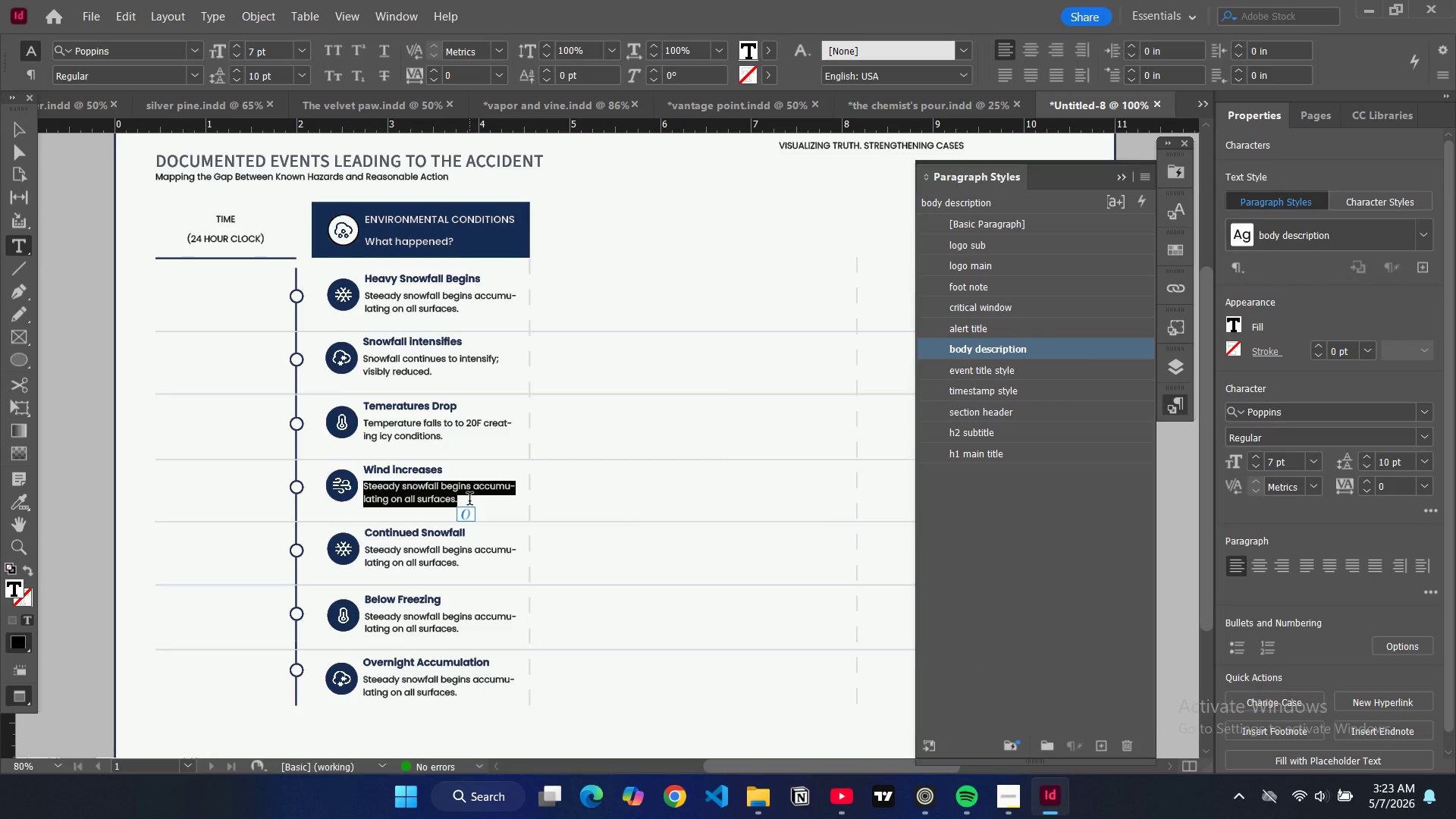 
wait(5.38)
 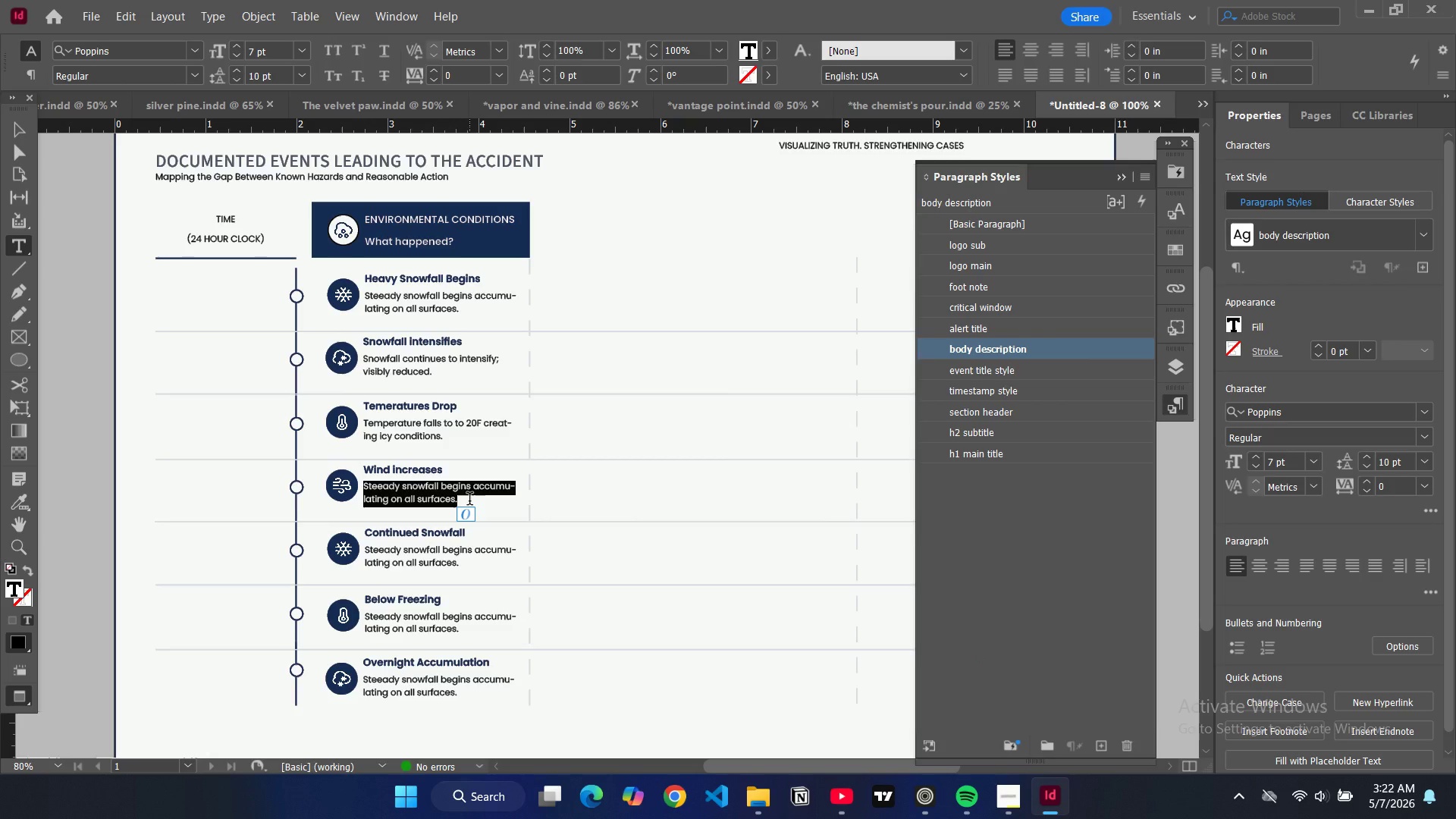 
type(All areas covered; existing snow becmes compacted.)
 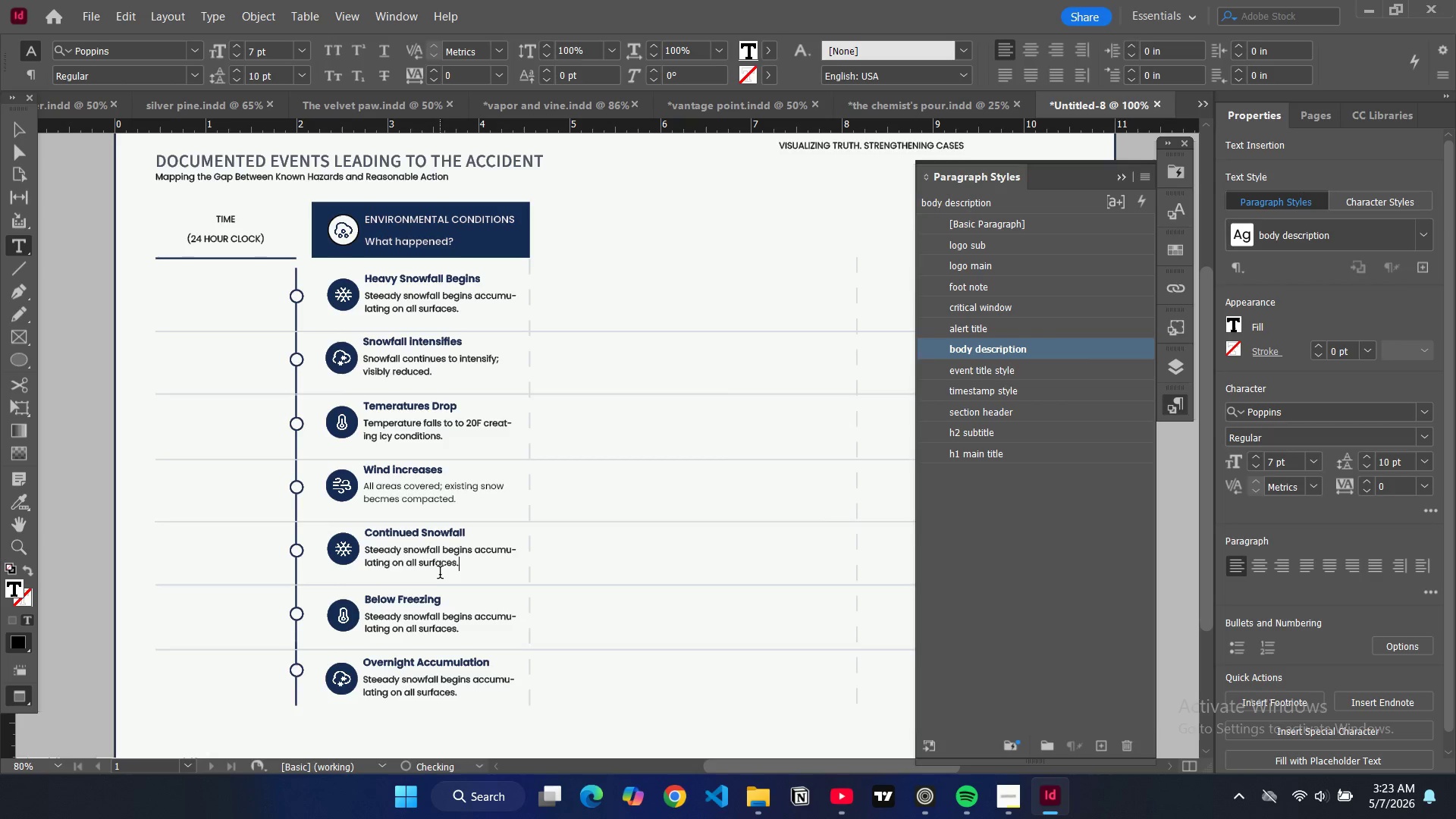 
double_click([440, 568])
 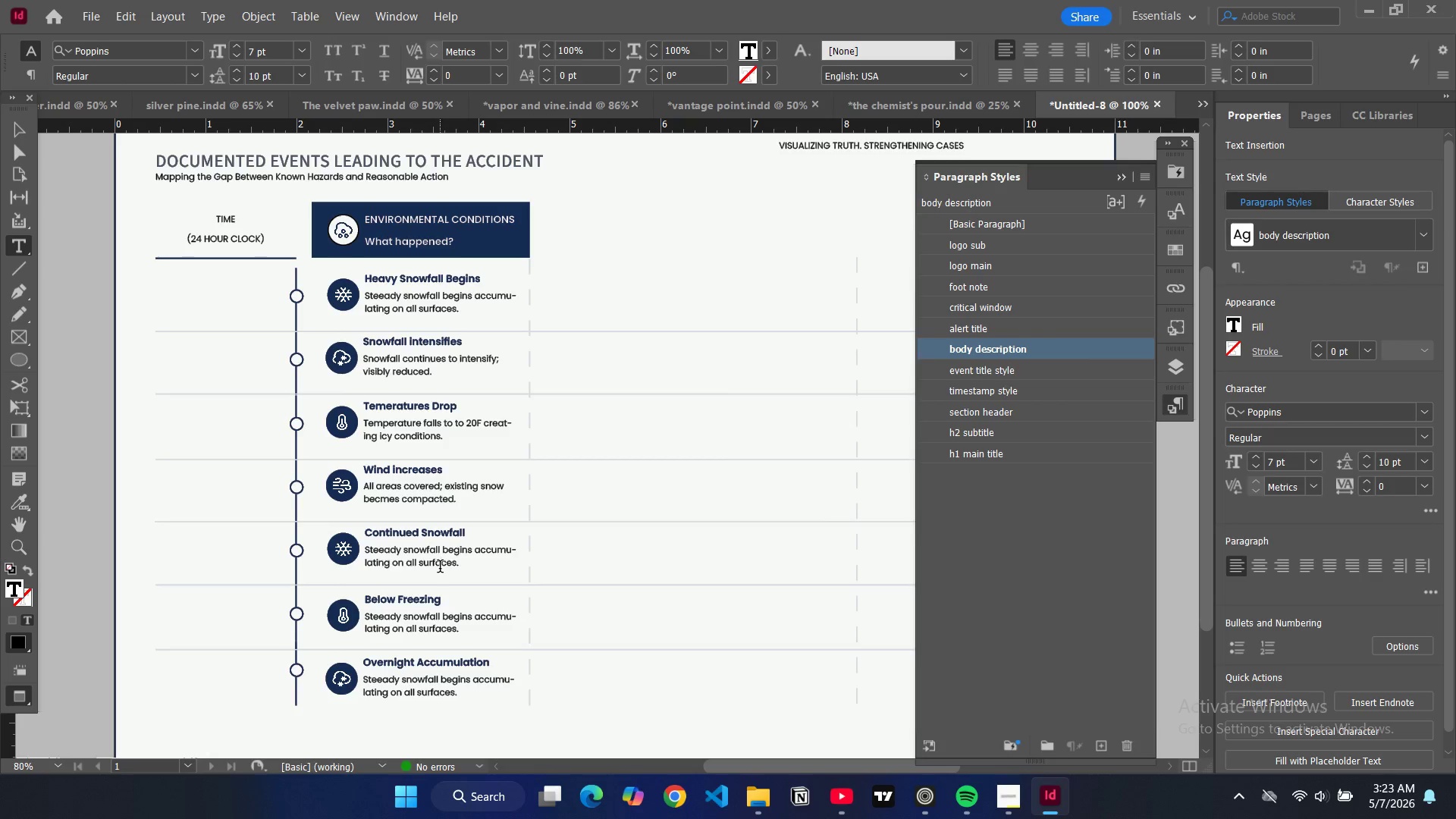 
triple_click([440, 568])
 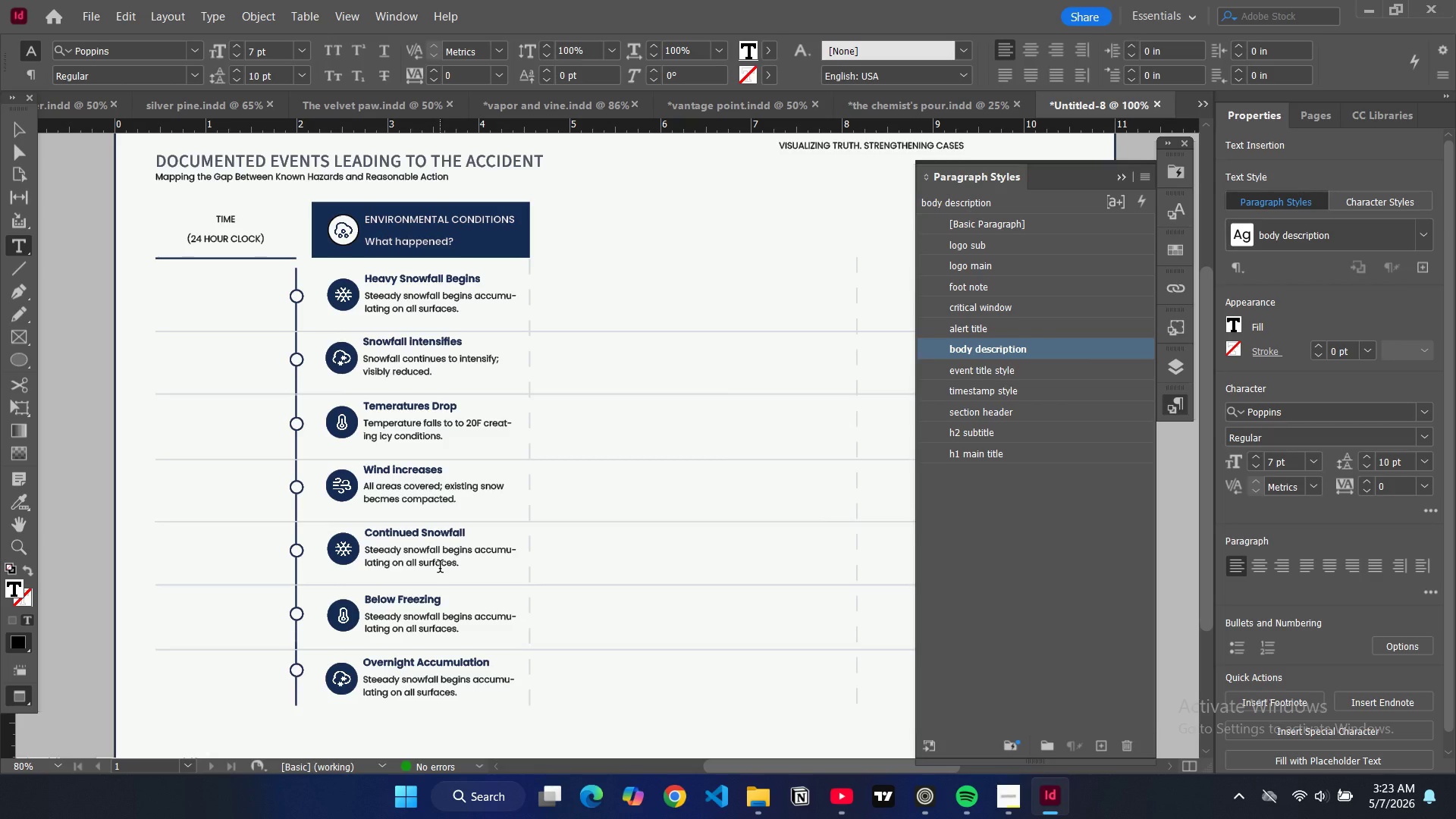 
key(Control+A)
 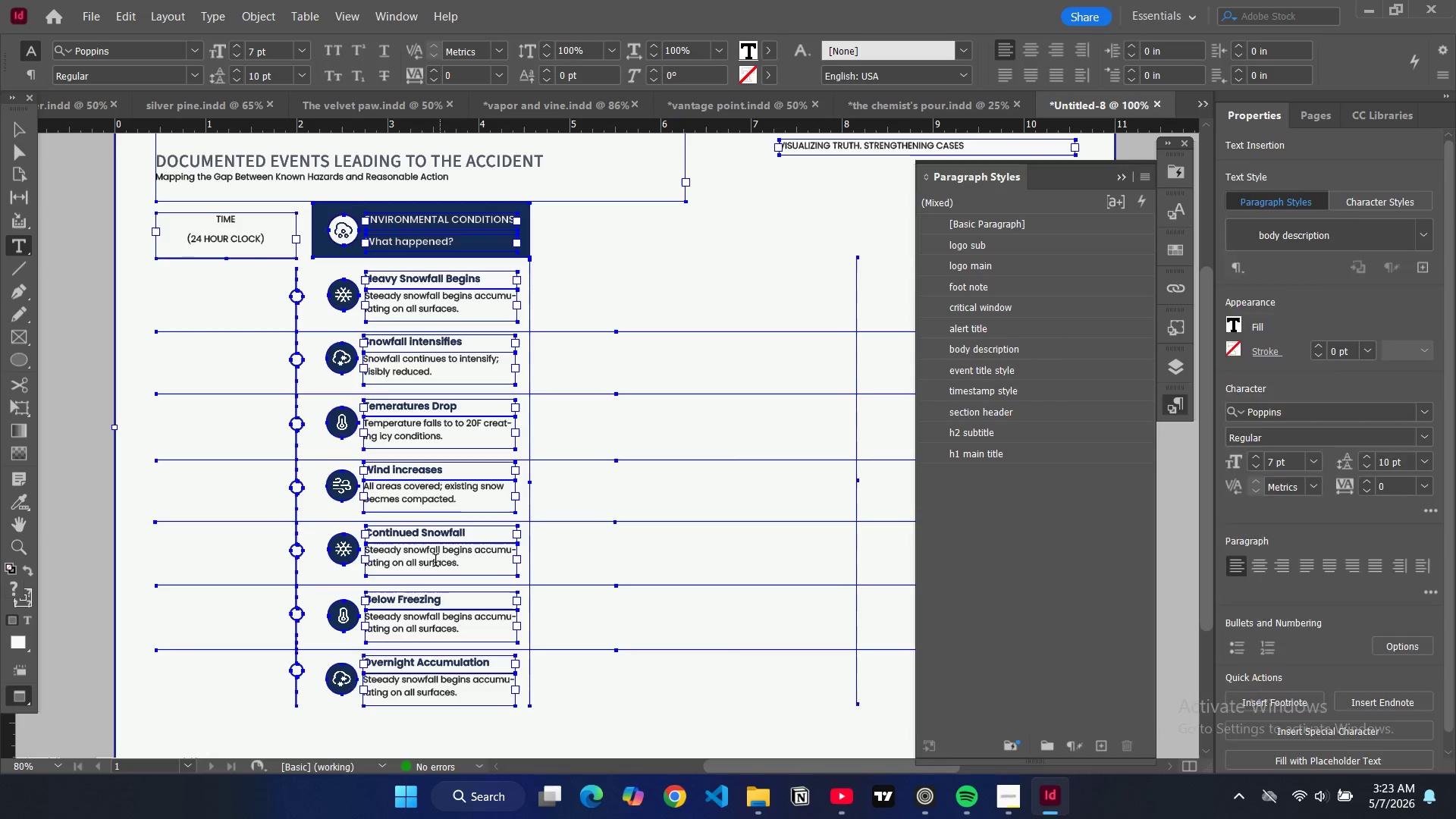 
double_click([435, 561])
 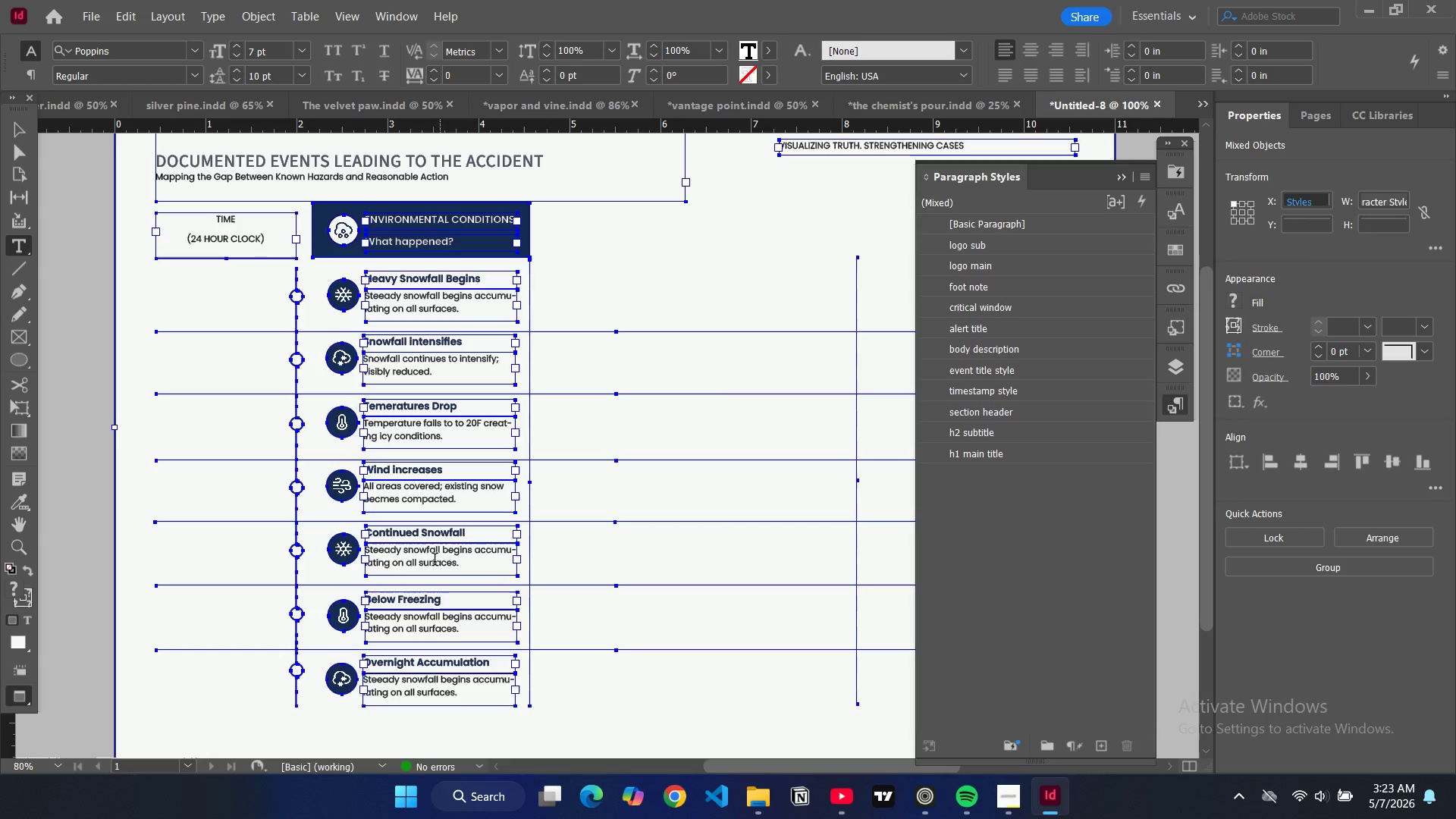 
key(Control+A)
 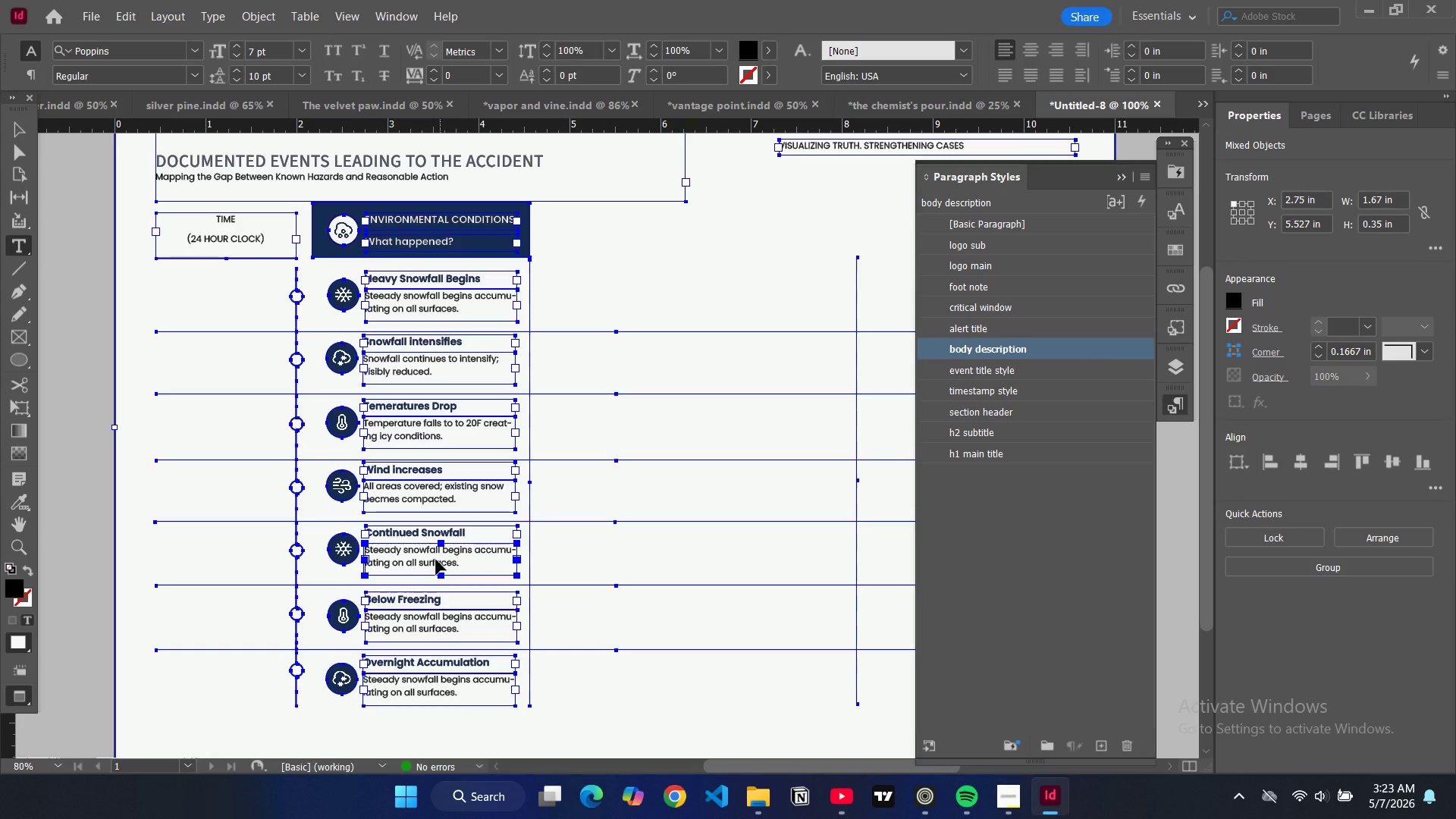 
left_click([436, 560])
 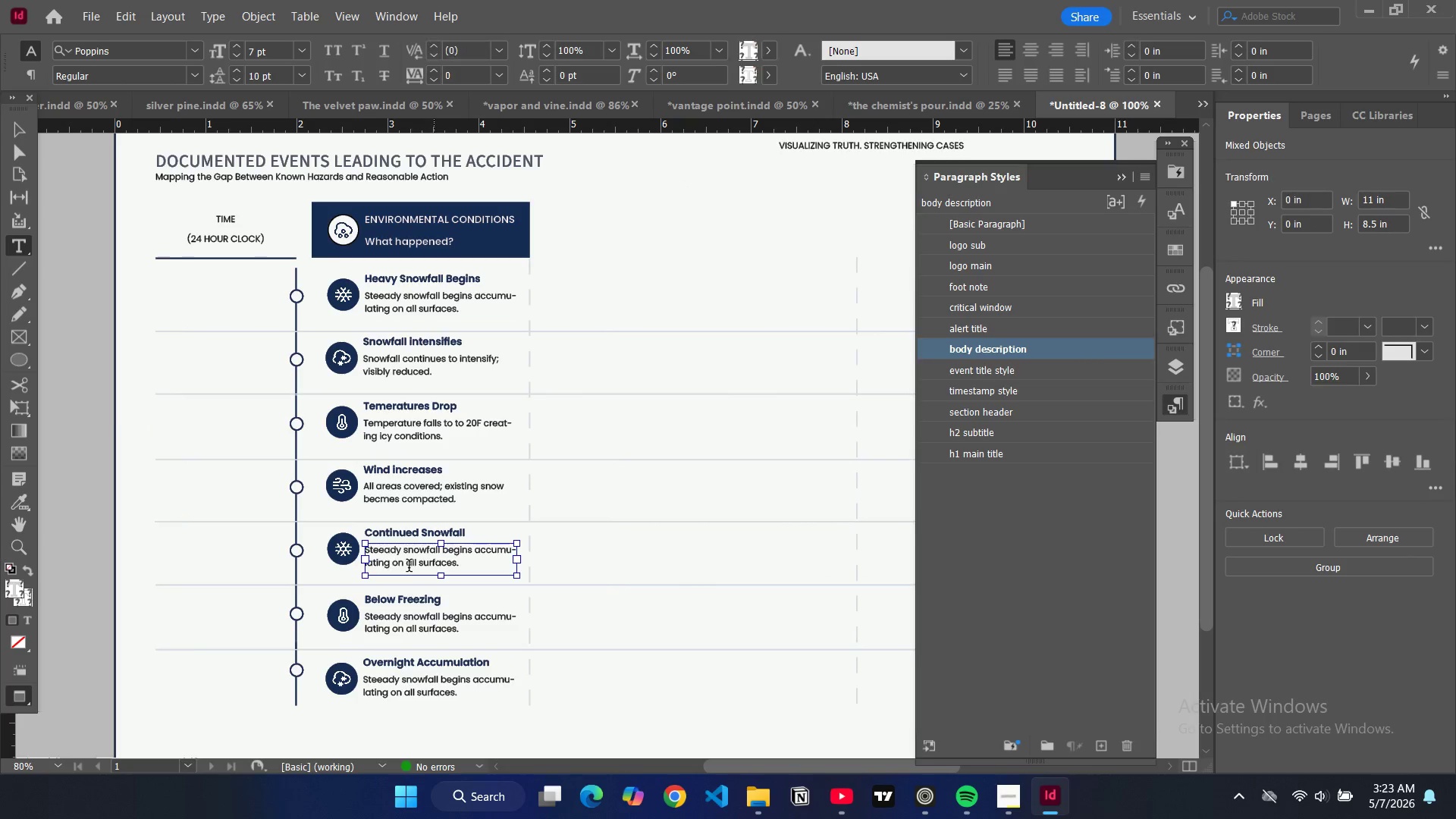 
double_click([410, 567])
 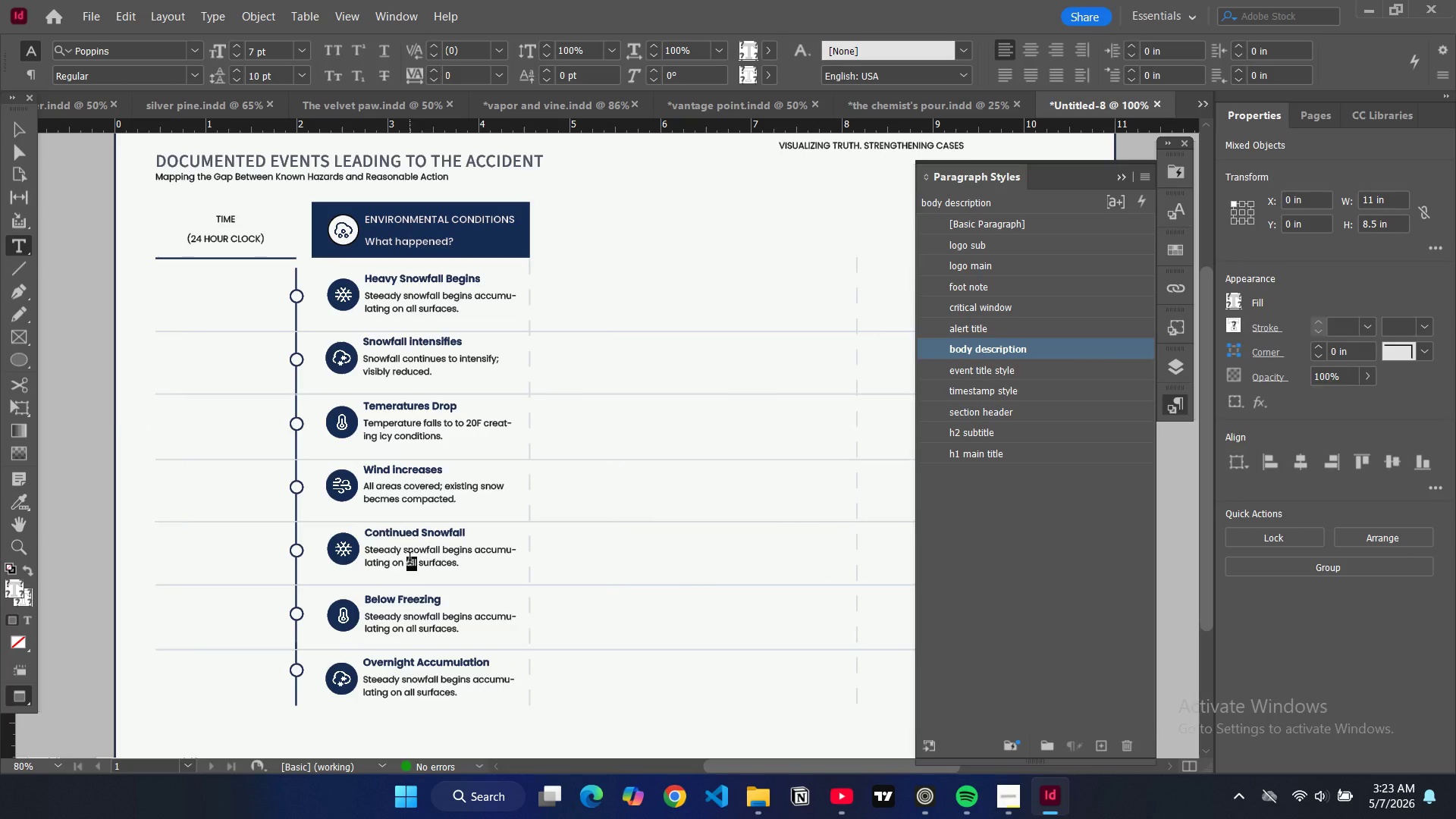 
key(Control+ControlLeft)
 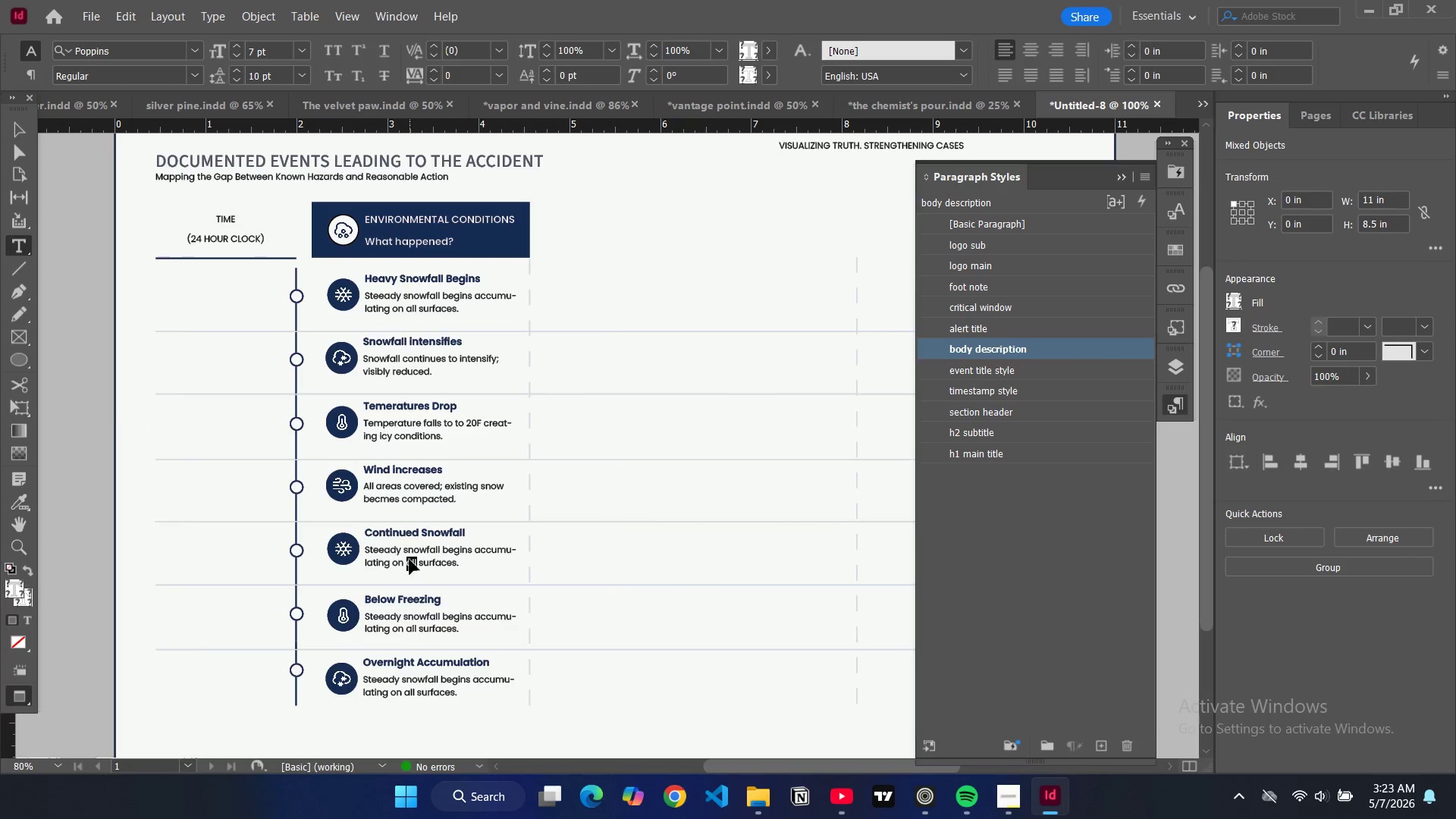 
key(Control+A)
 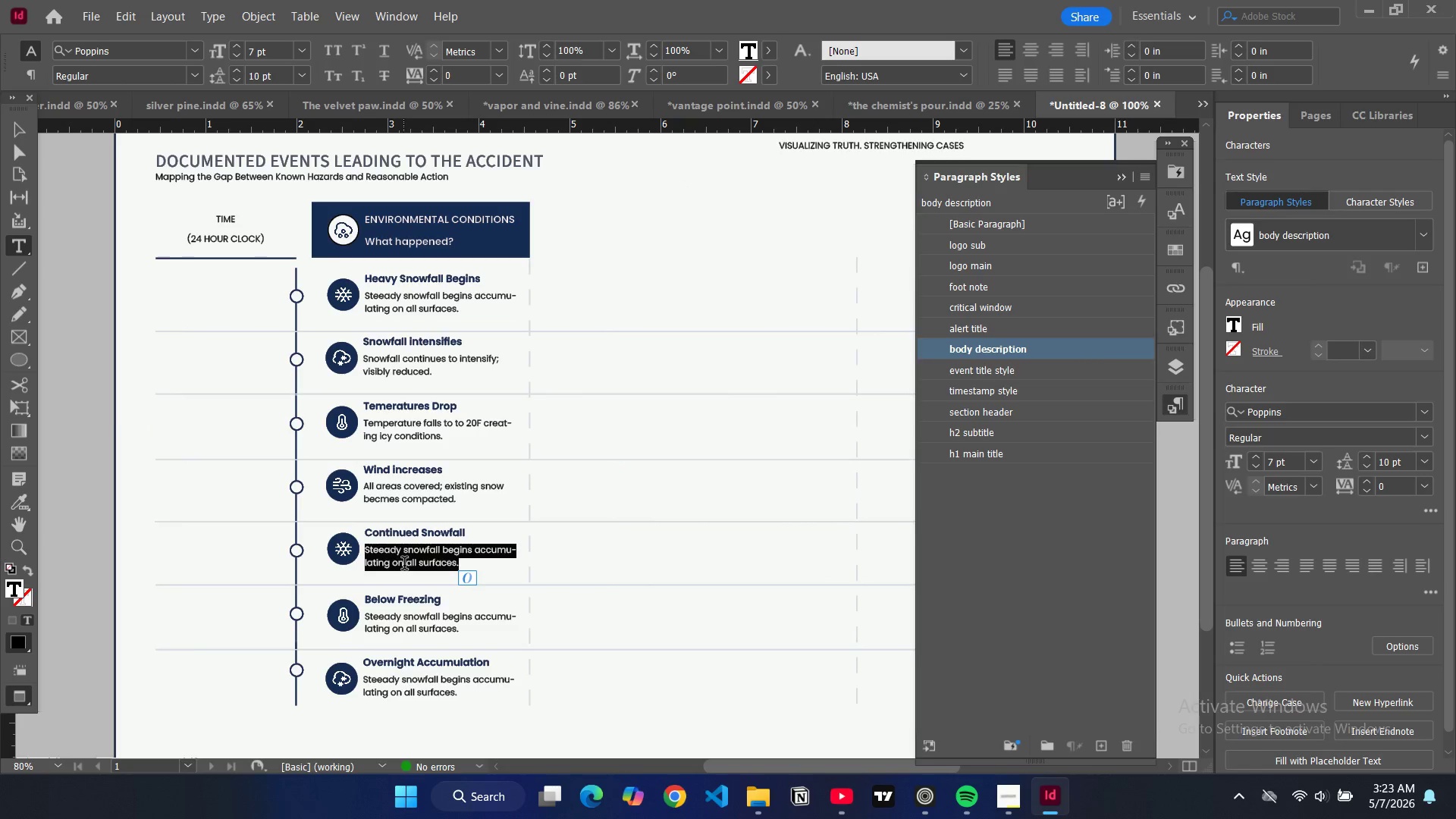 
key(Shift+ShiftRight)
 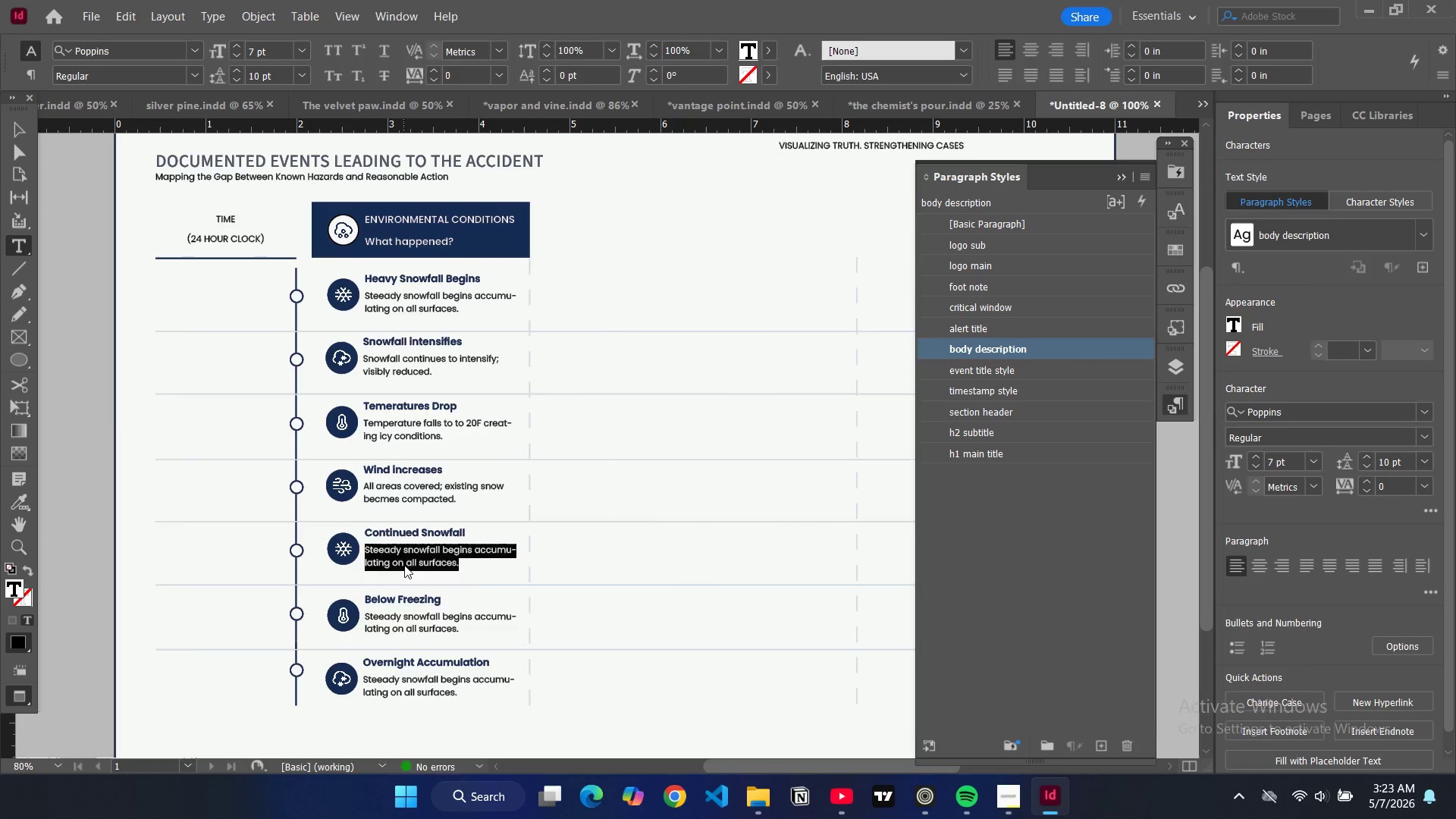 
key(Shift+A)
 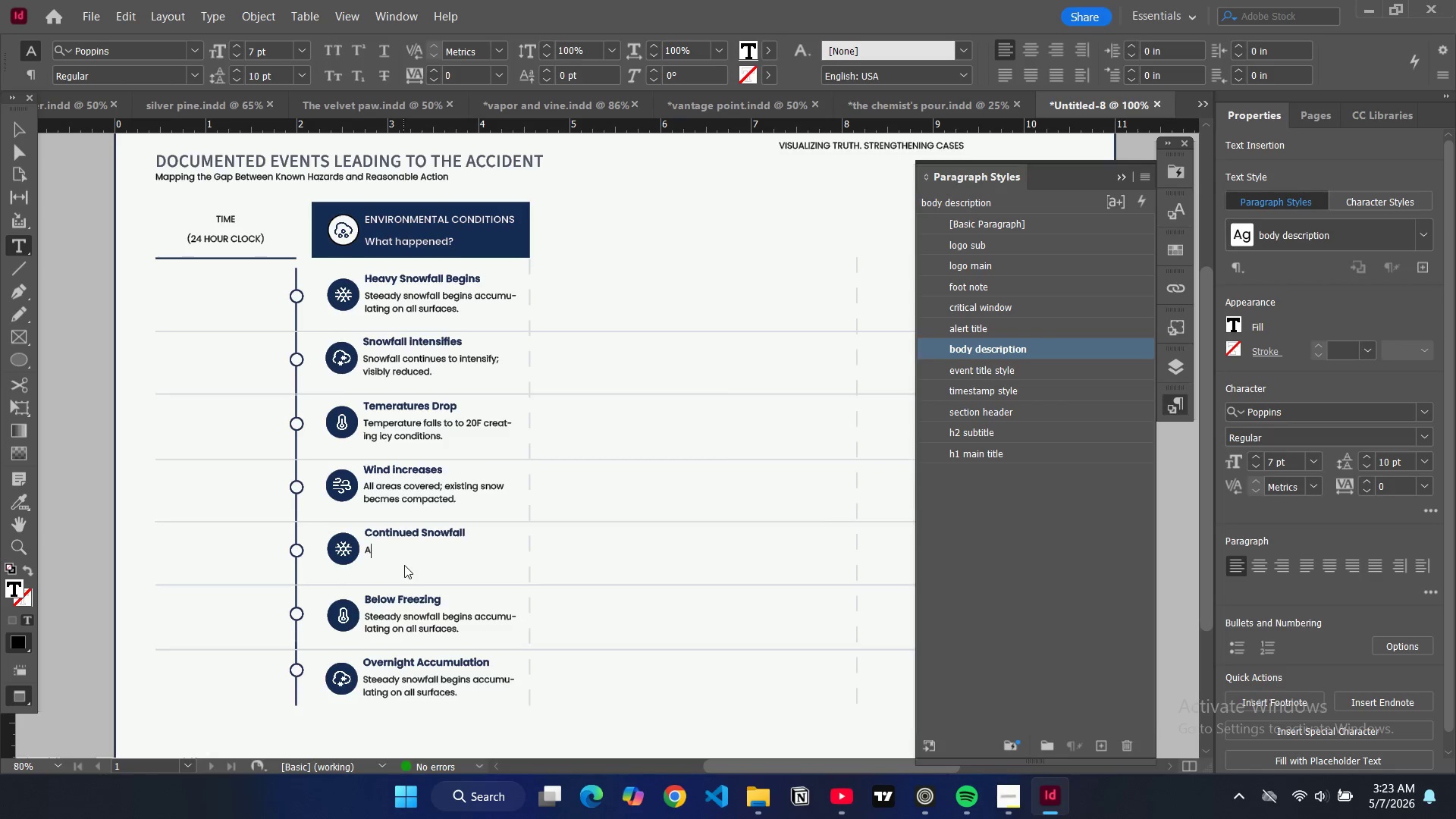 
double_click([383, 491])
 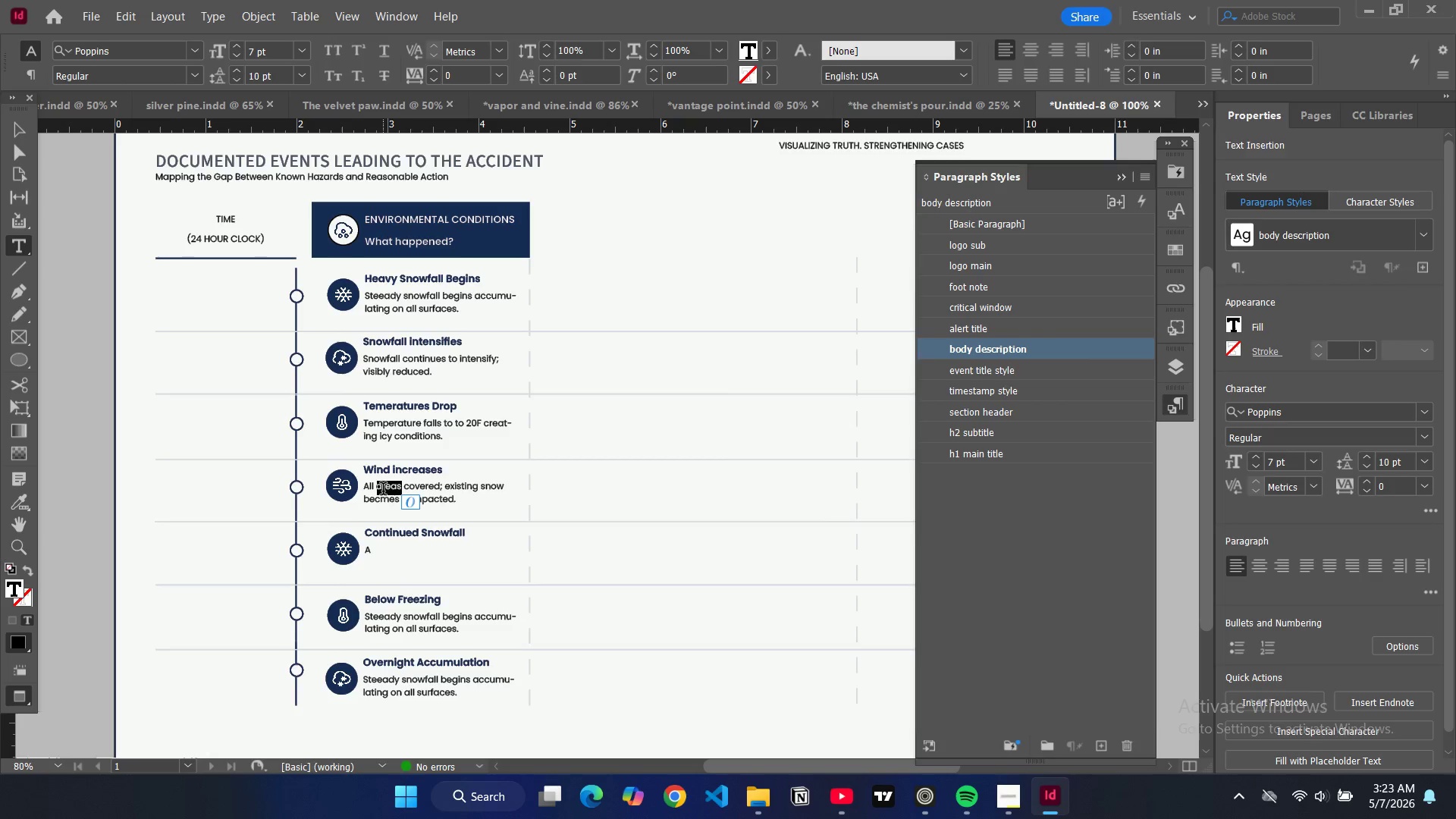 
key(Control+A)
 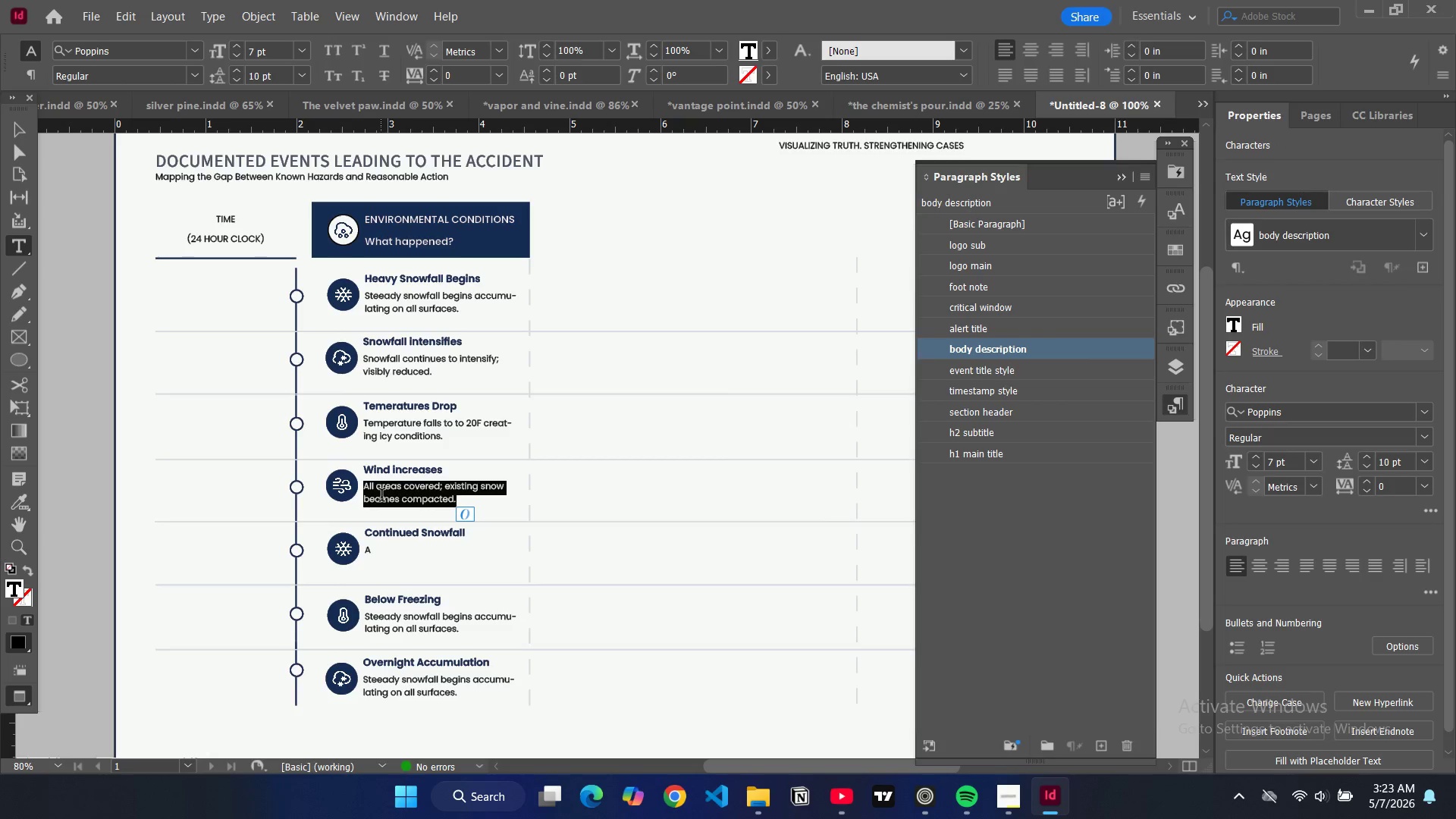 
key(Control+C)
 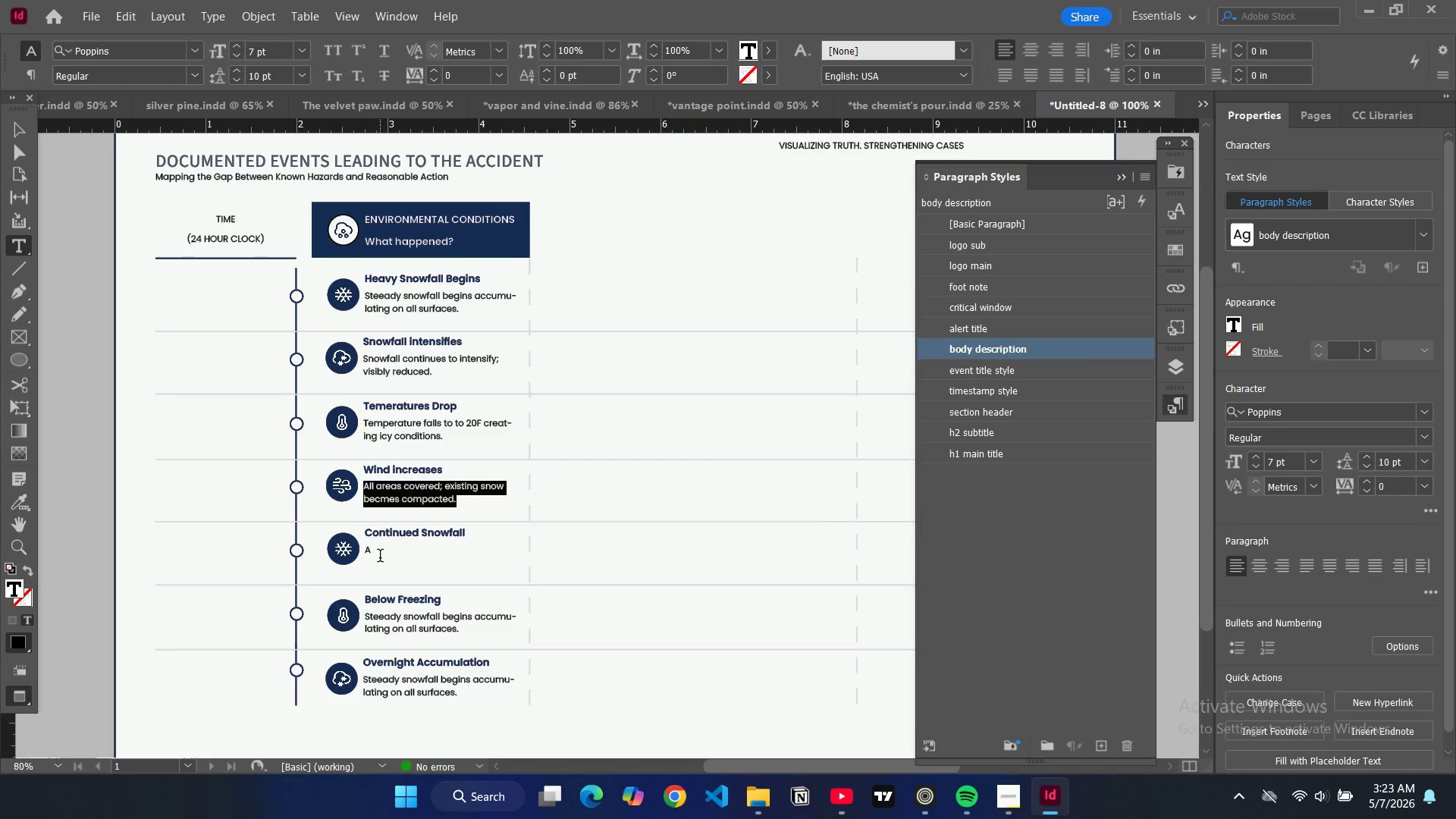 
left_click([380, 557])
 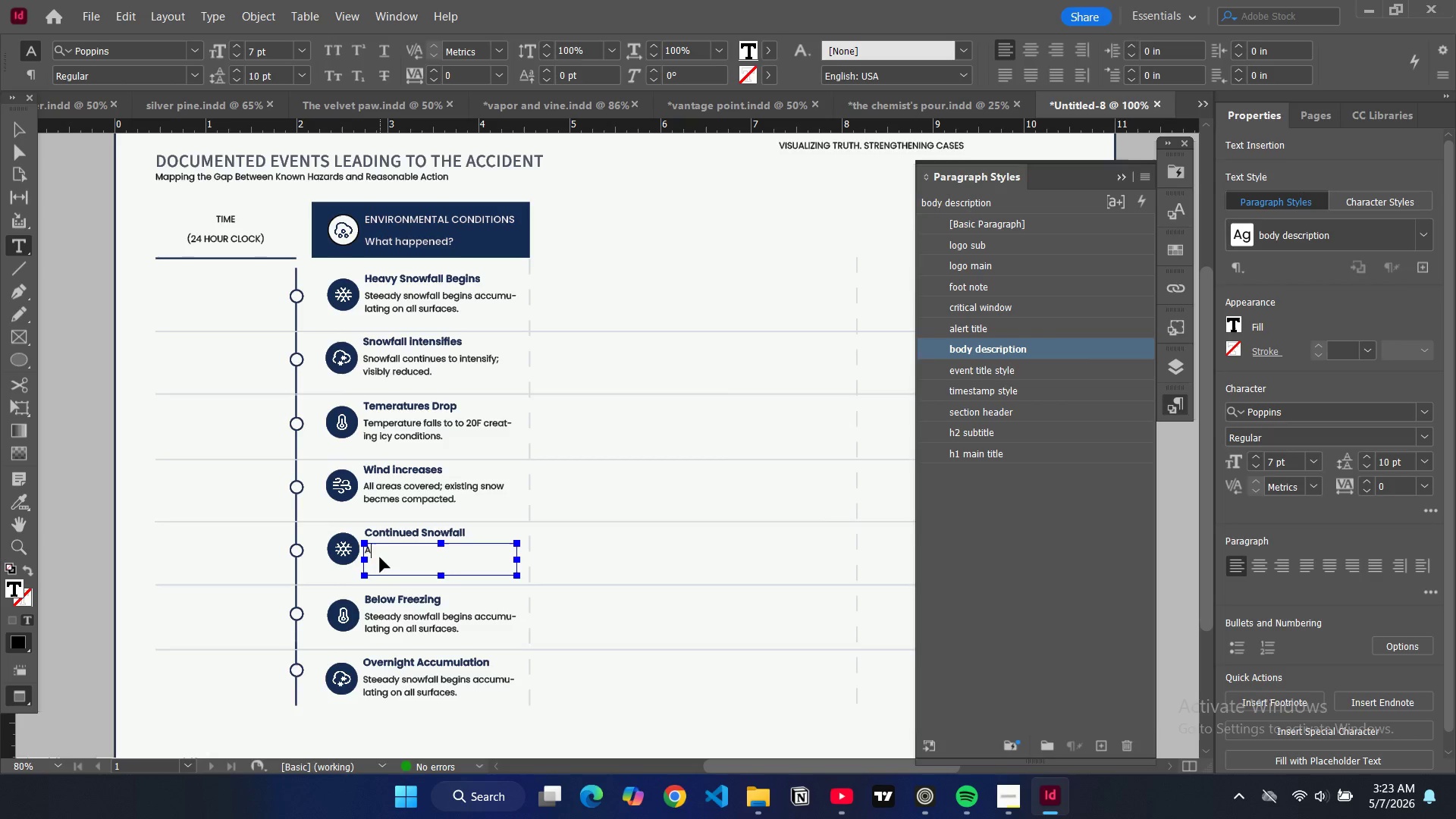 
key(Control+A)
 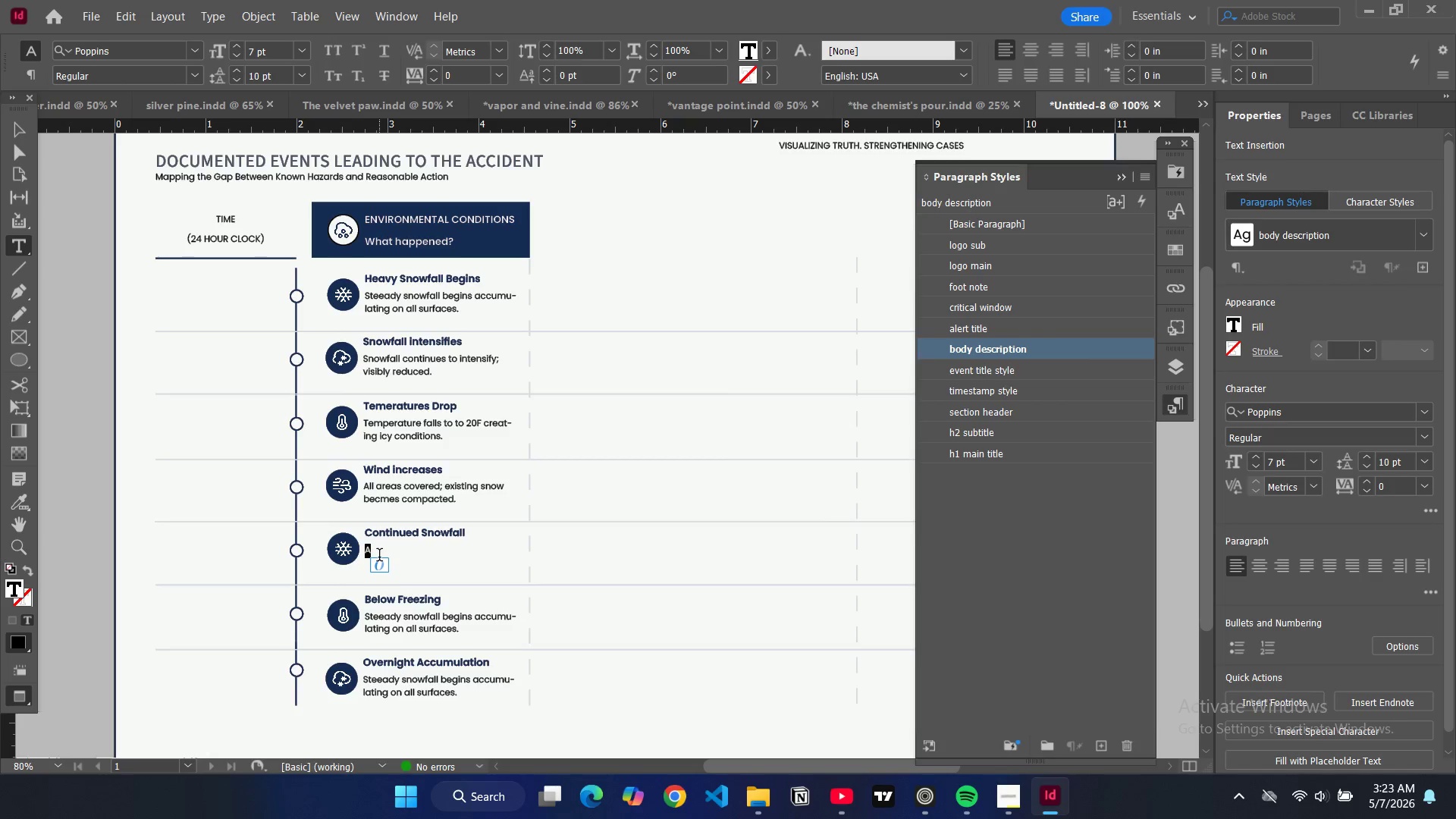 
key(Control+V)
 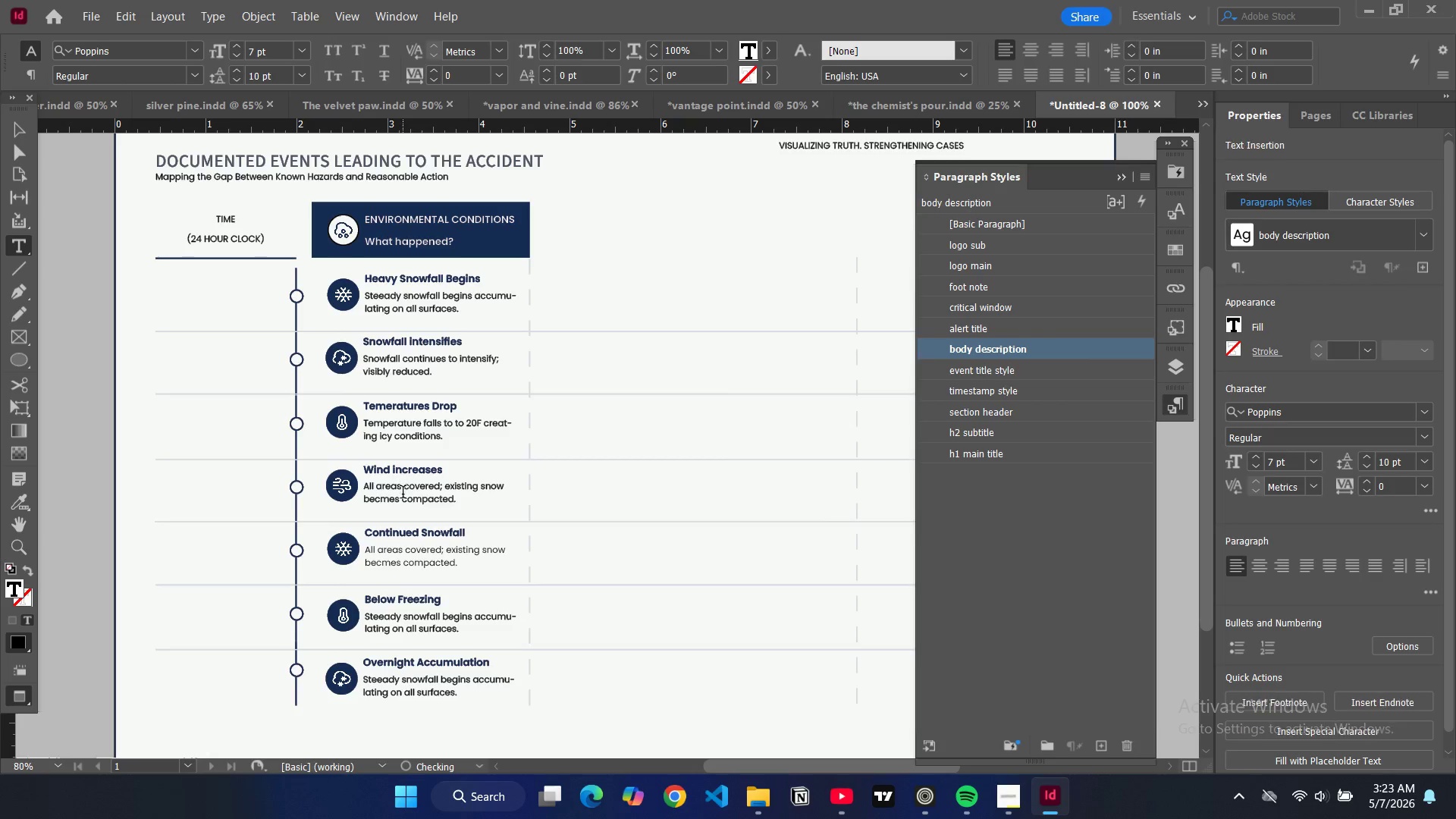 
double_click([403, 494])
 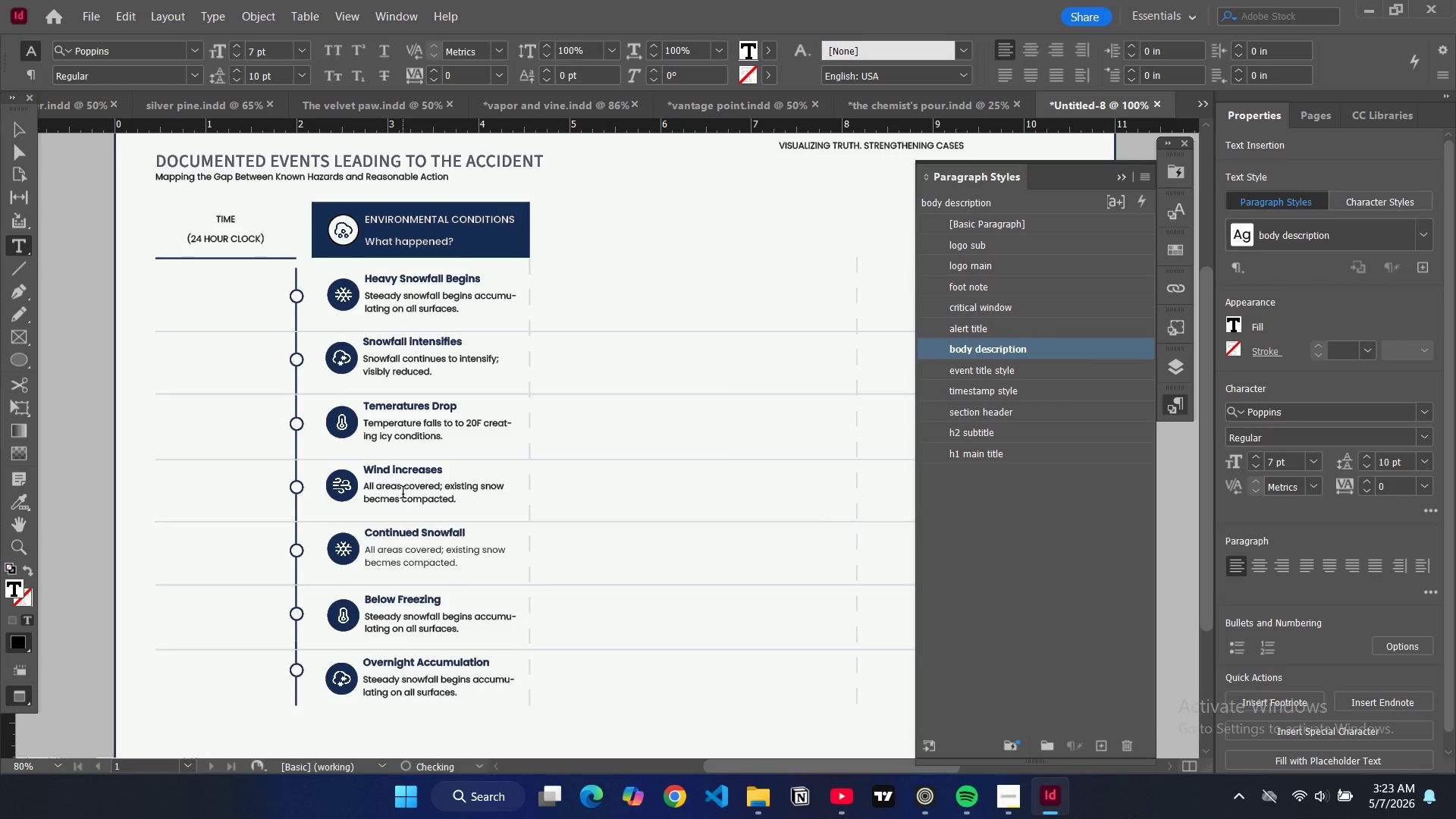 
key(Control+A)
 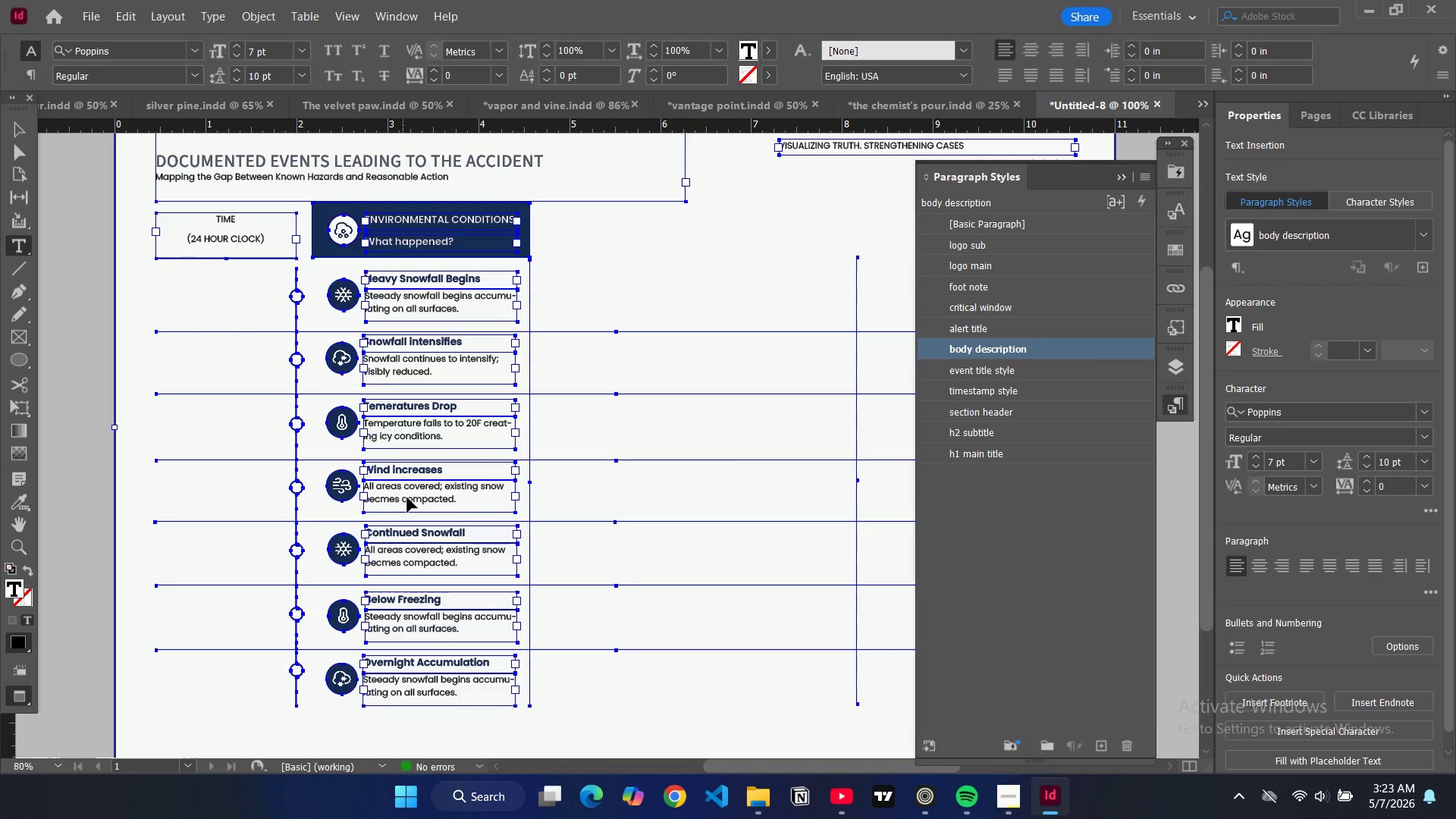 
double_click([407, 497])
 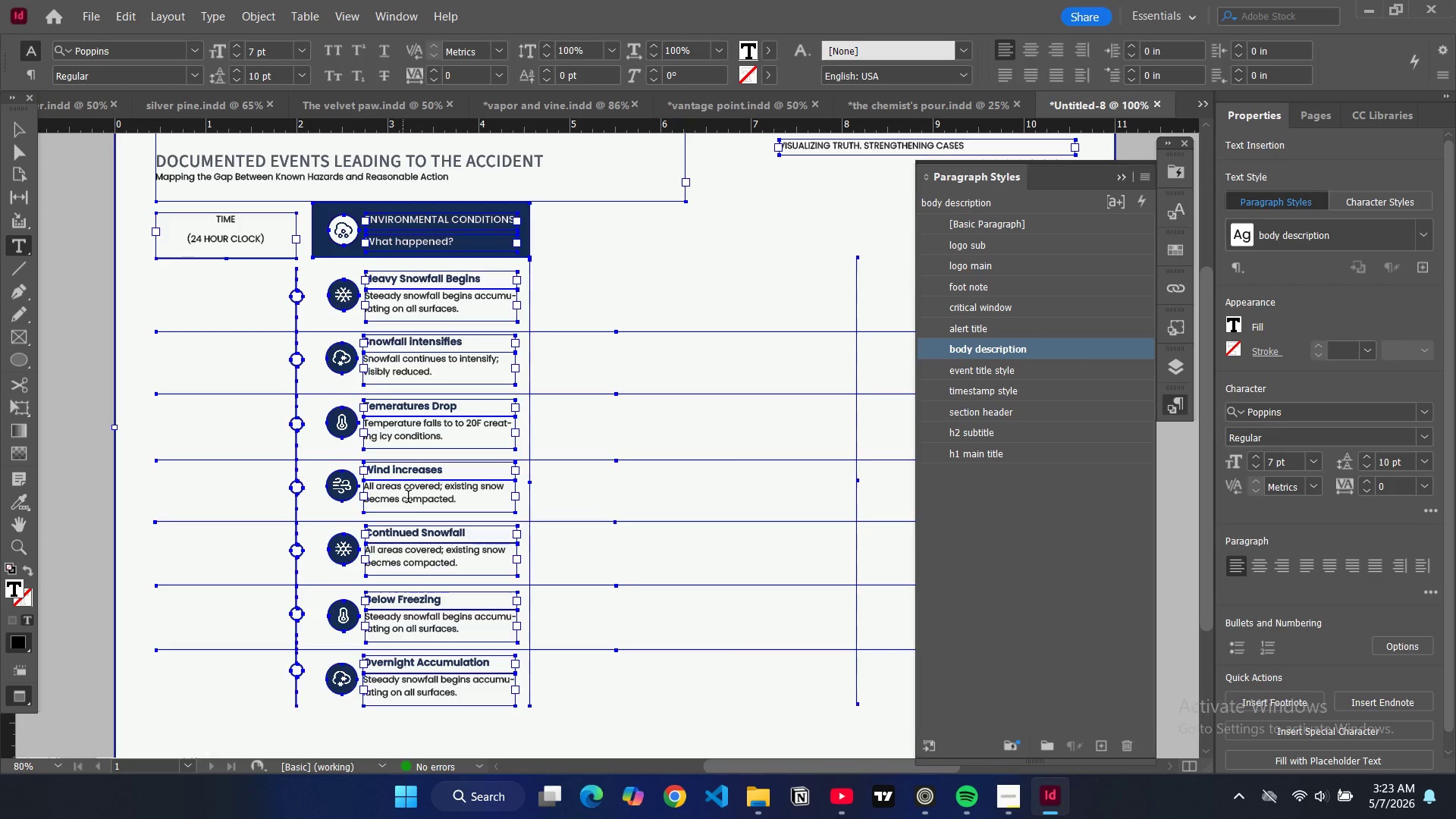 
key(Control+A)
 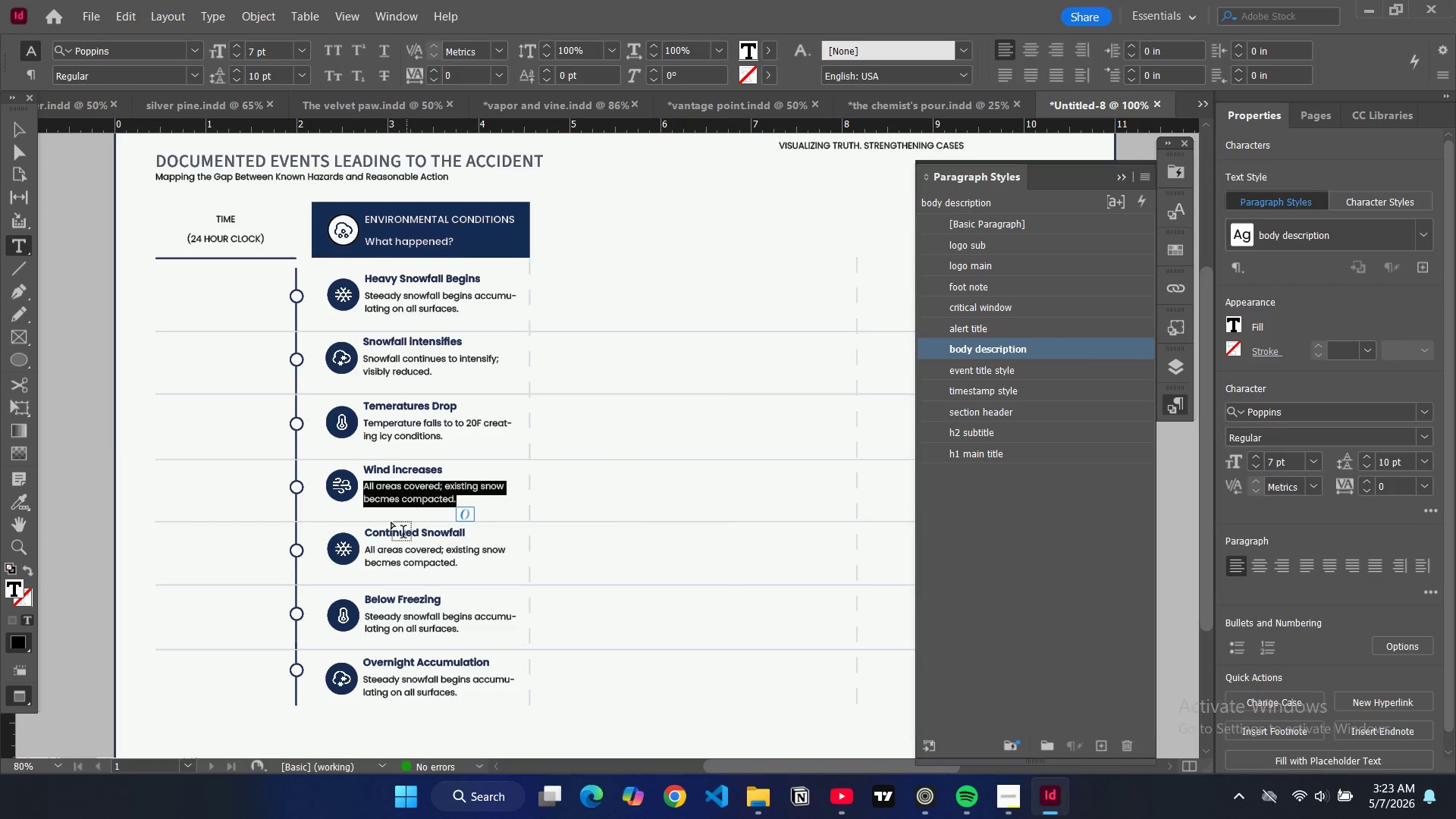 
type(Wind gusts up to 25 mph )
key(Backspace)
type(; drifting snow across wl)
key(Backspace)
type(alkways.)
 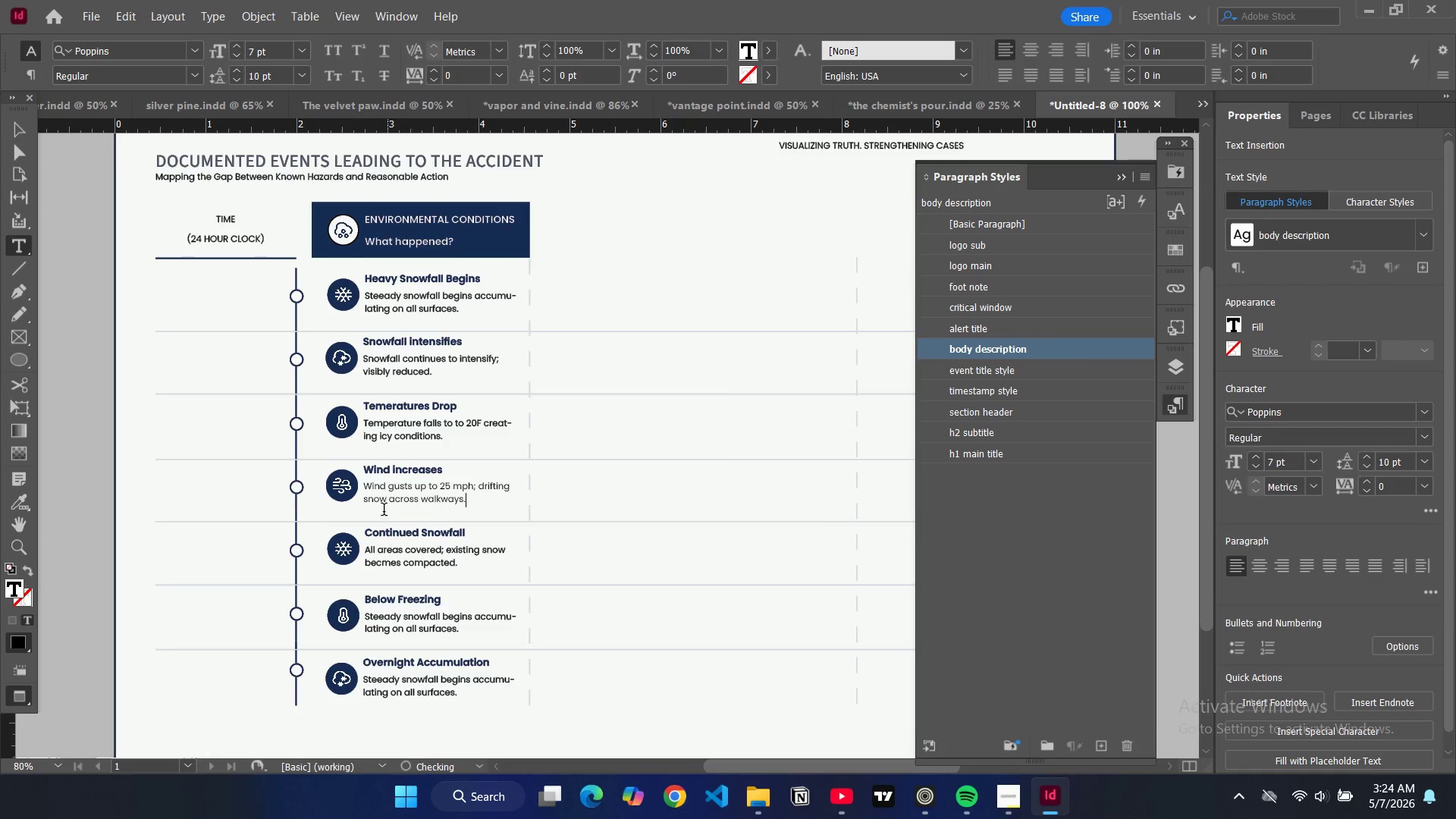 
scroll: coordinate [388, 517], scroll_direction: down, amount: 2.0
 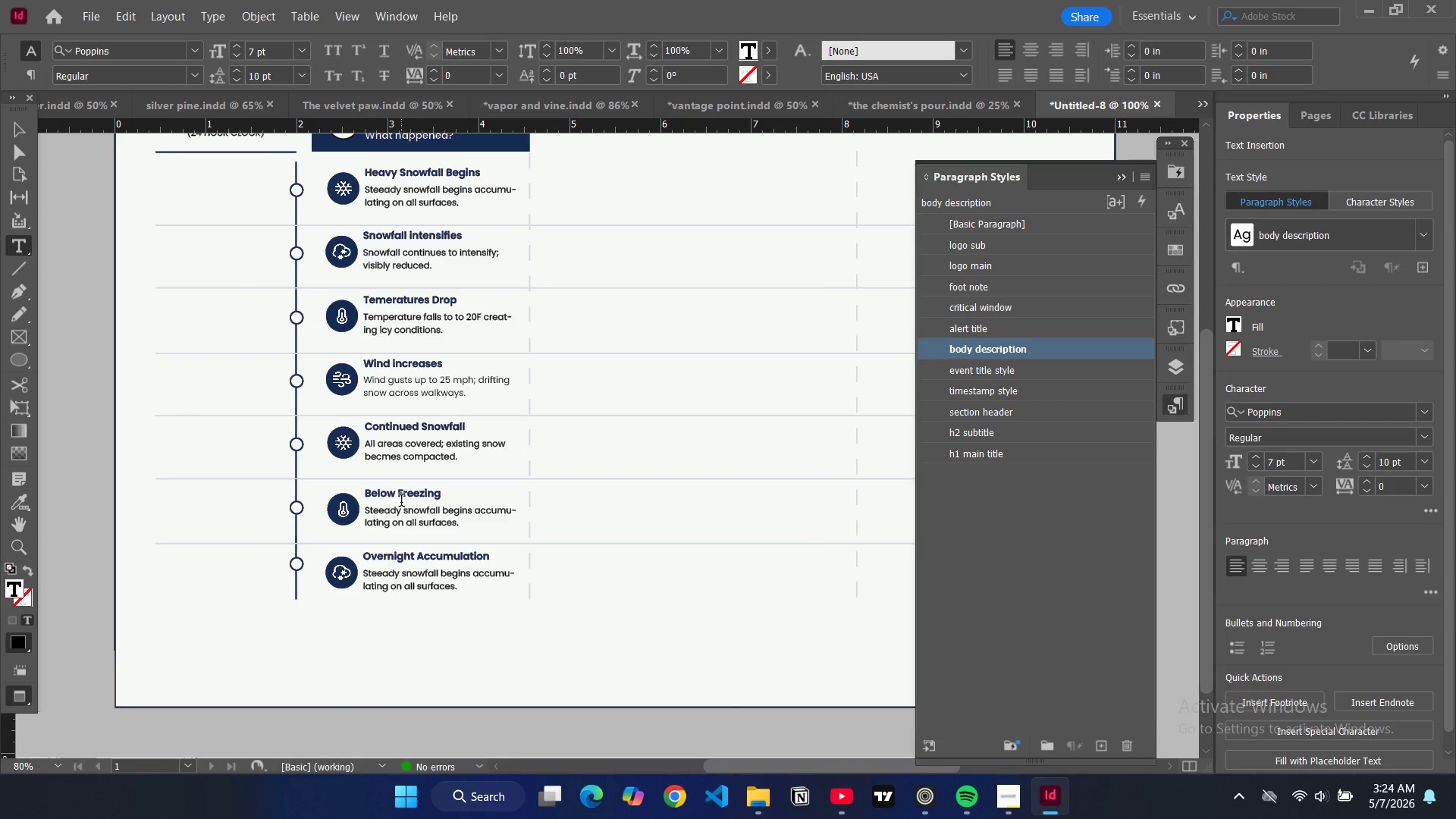 
double_click([402, 504])
 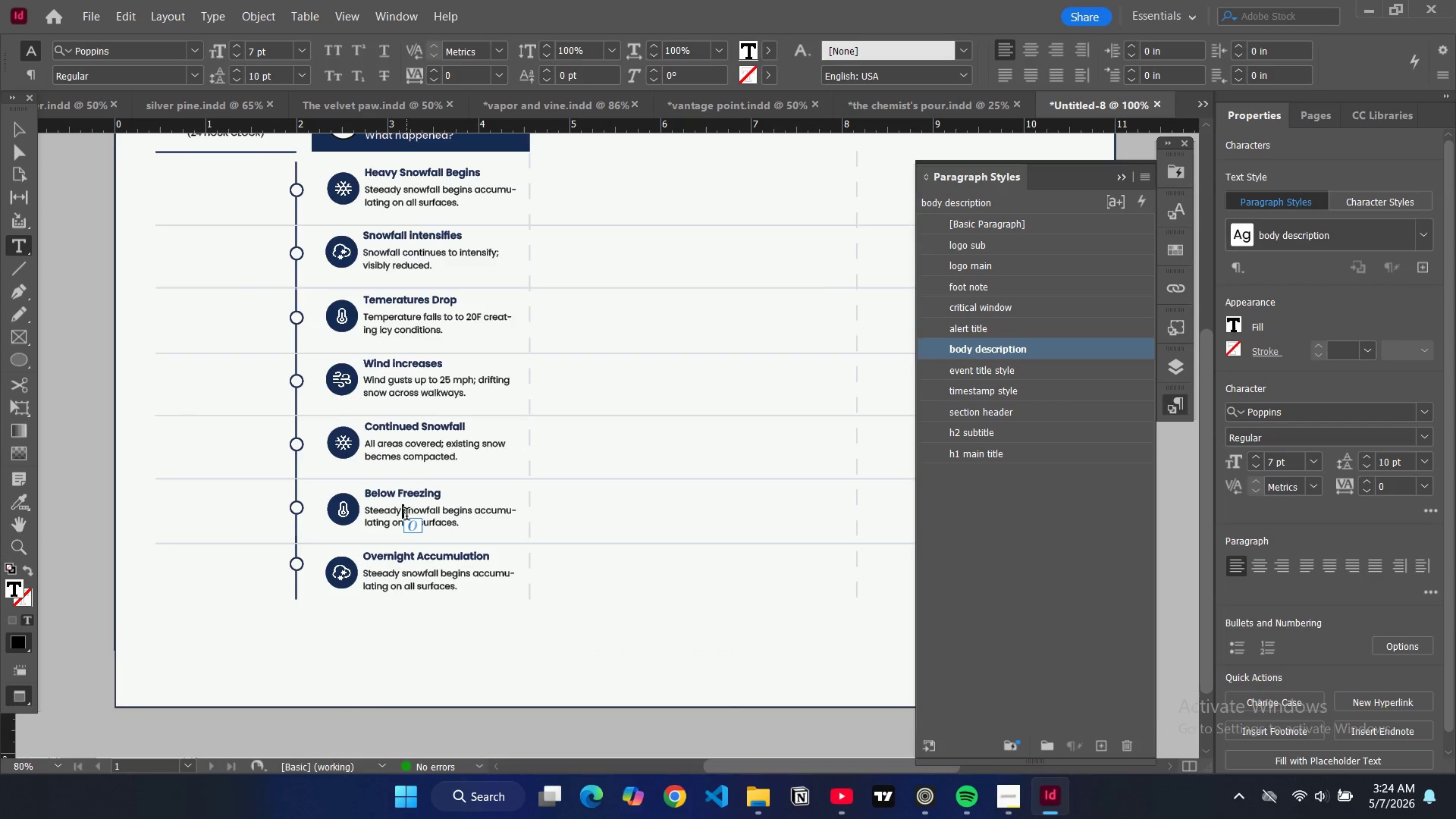 
key(Control+A)
 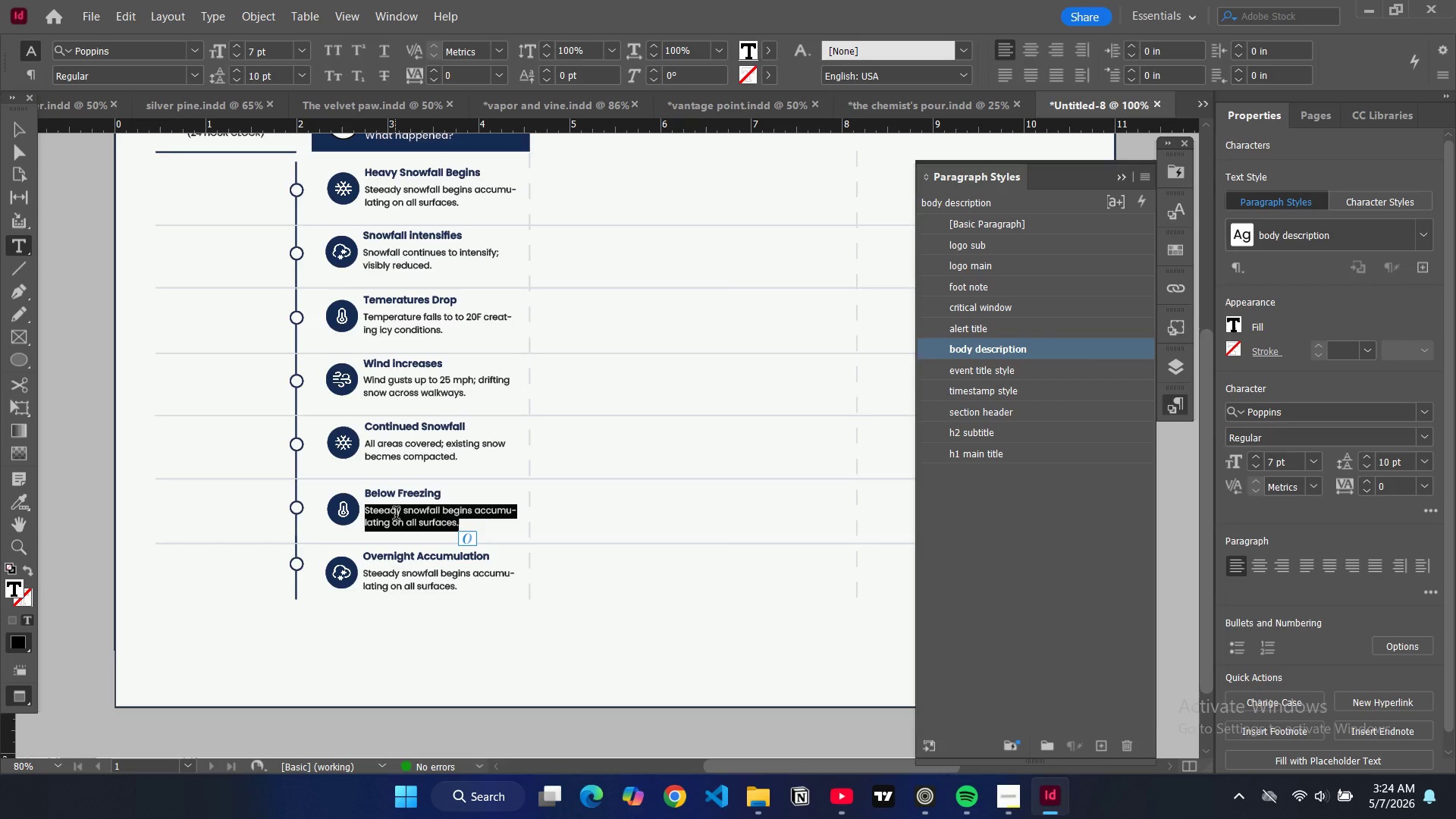 
type(Snow continues covernight with no treatment.)
 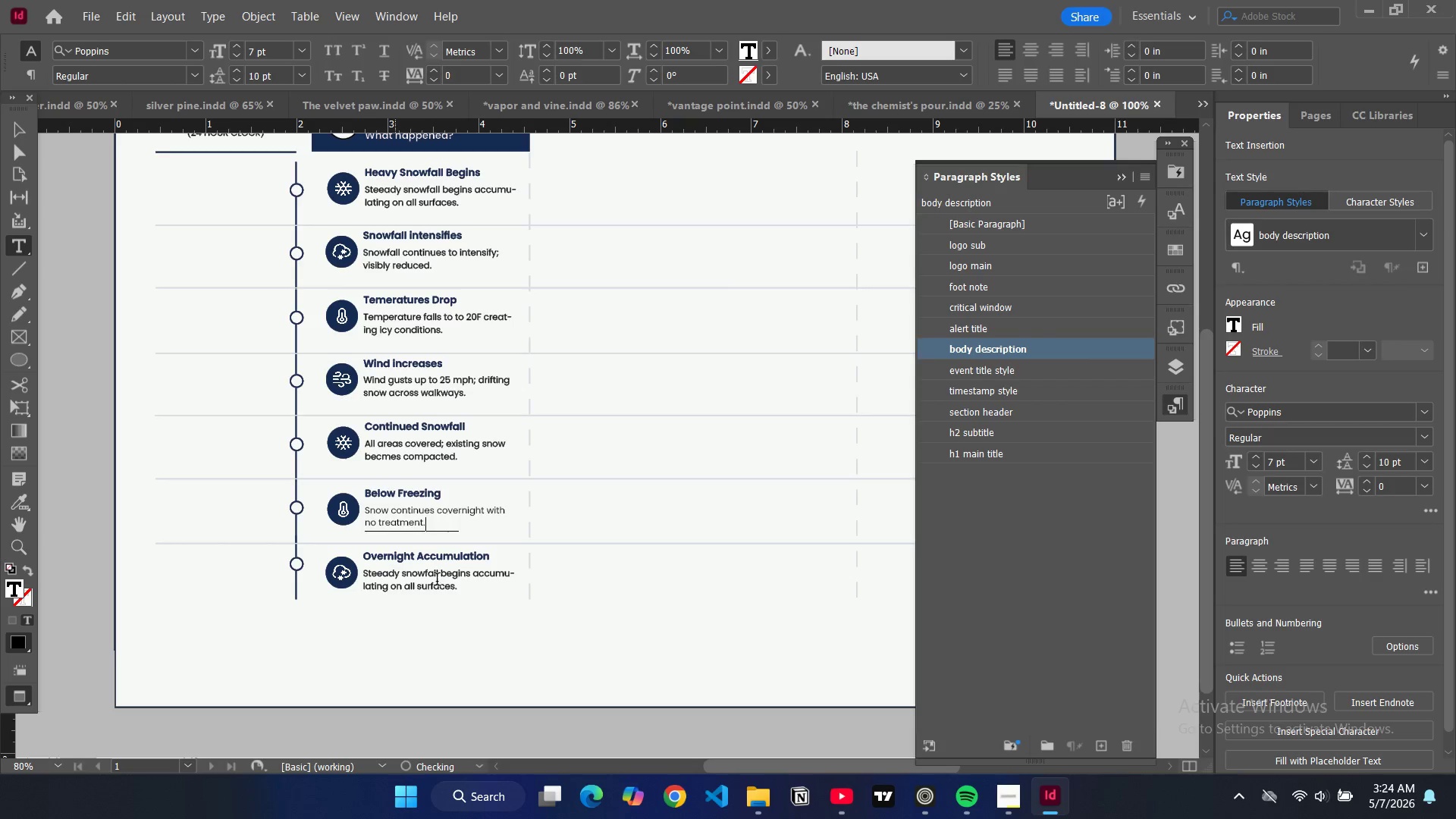 
double_click([437, 581])
 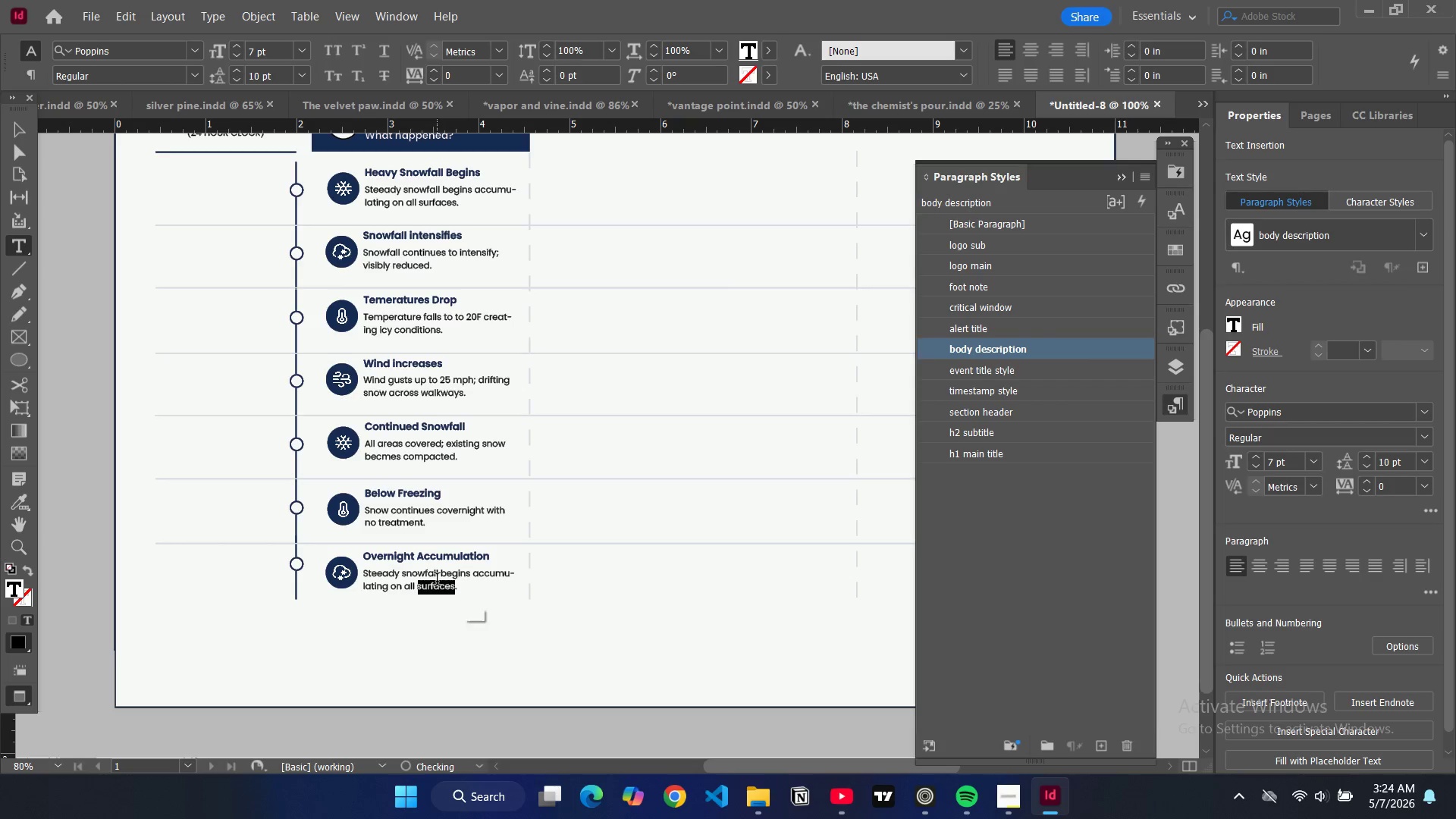 
key(Control+A)
 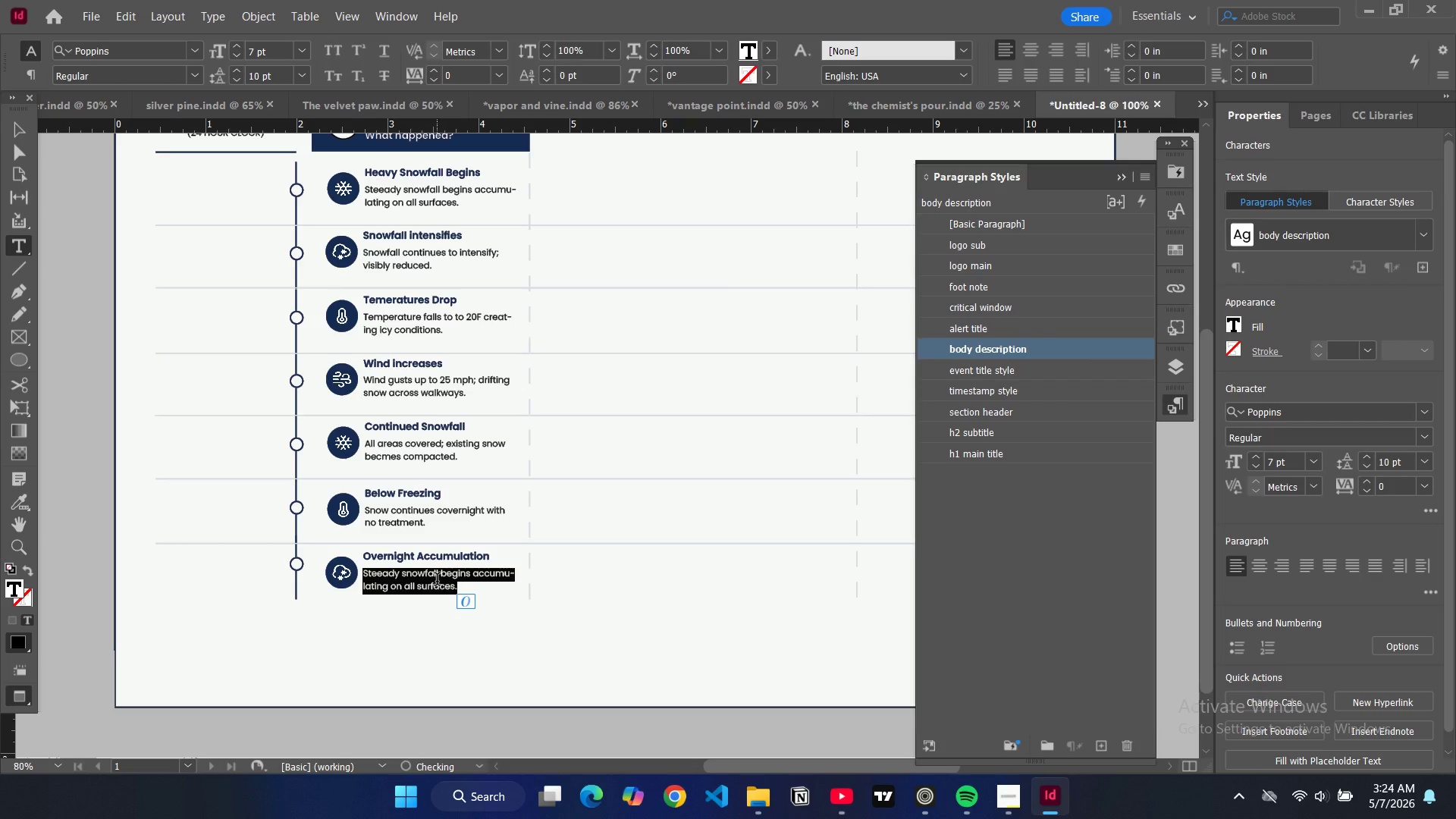 
type(Icy, hazard)
 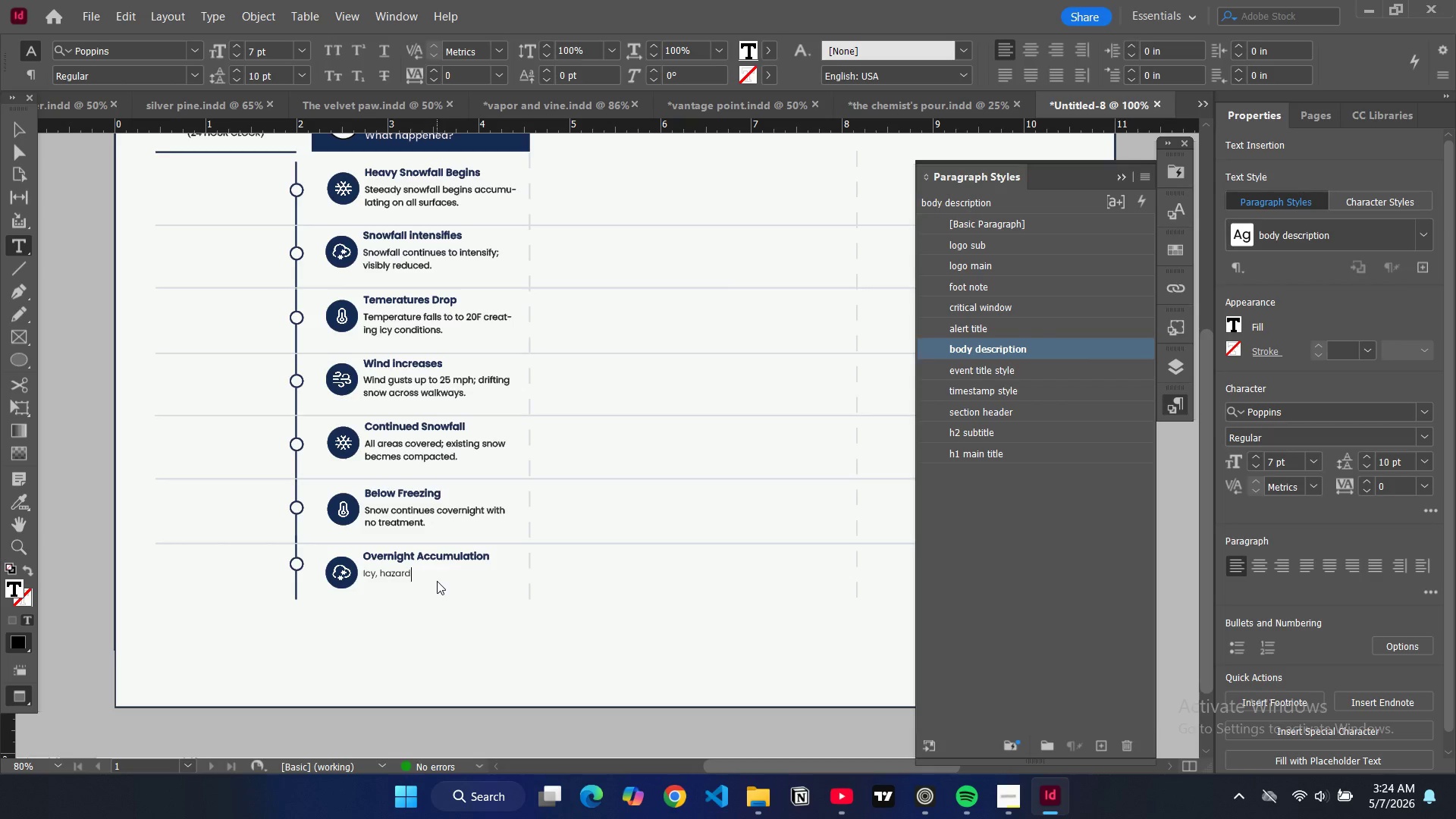 
type(oes )
 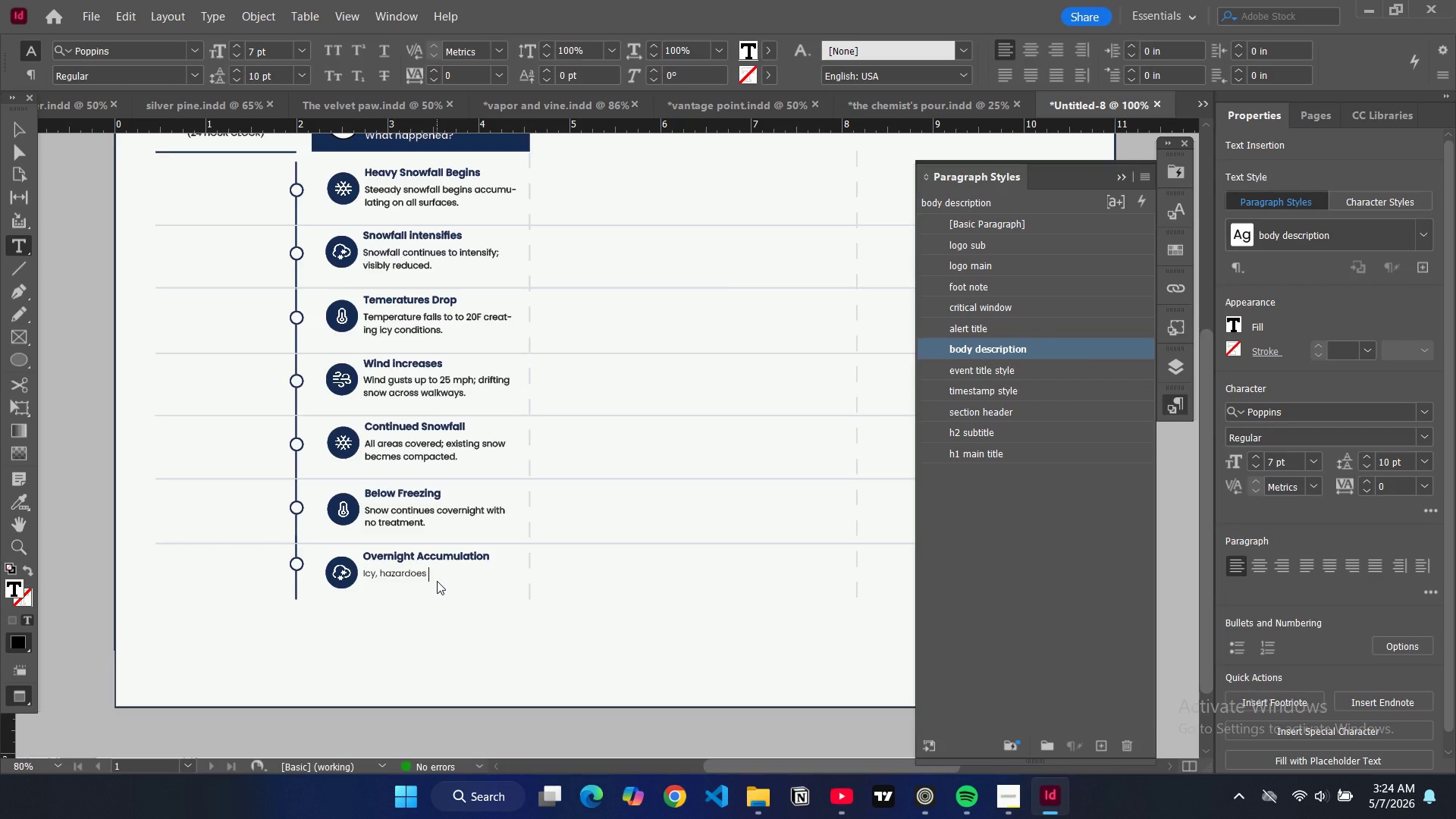 
type(conditions persists)
key(Backspace)
type( across property.)
 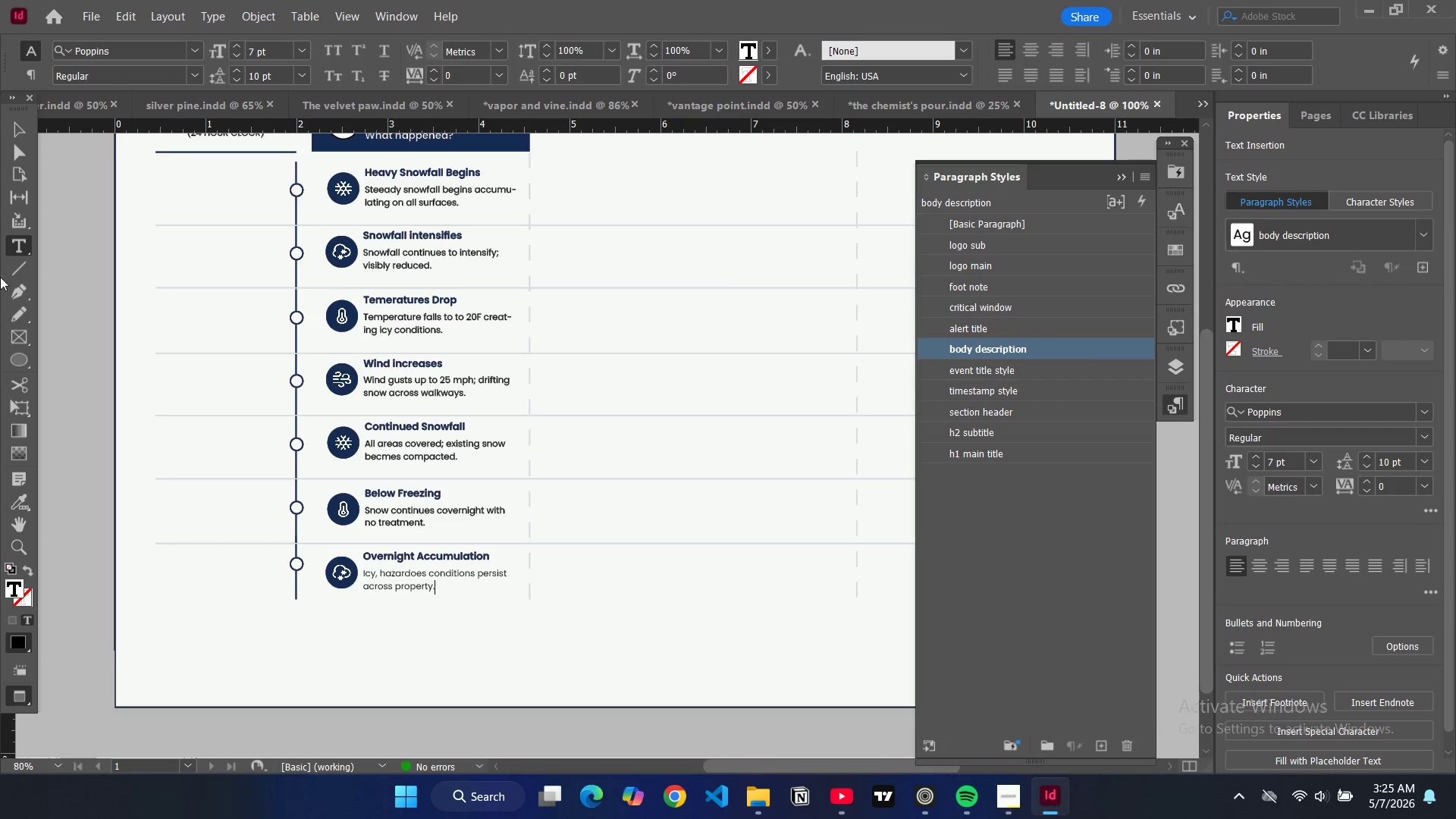 
left_click([11, 122])
 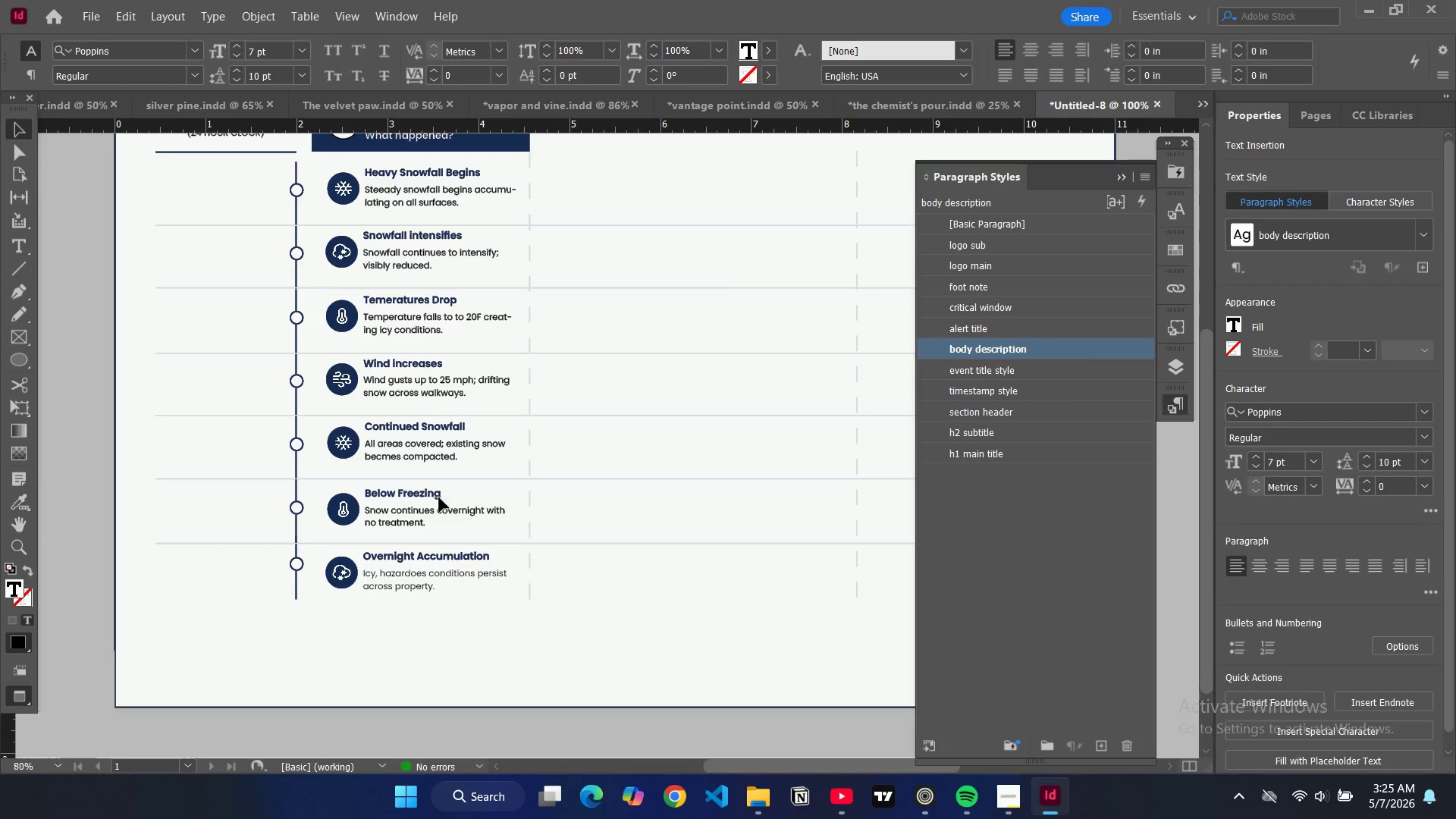 
scroll: coordinate [469, 580], scroll_direction: up, amount: 4.0
 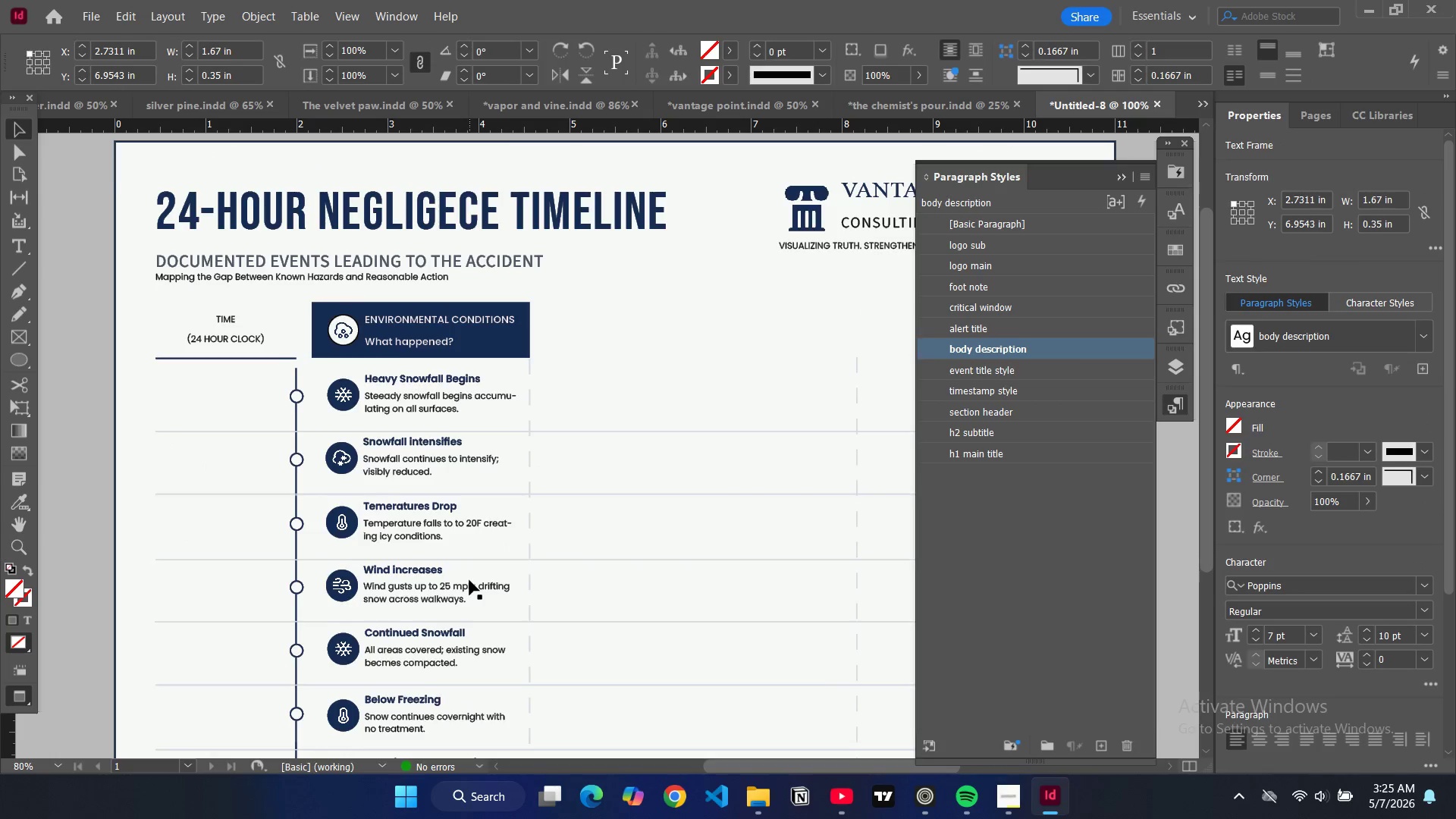 
scroll: coordinate [469, 580], scroll_direction: down, amount: 2.0
 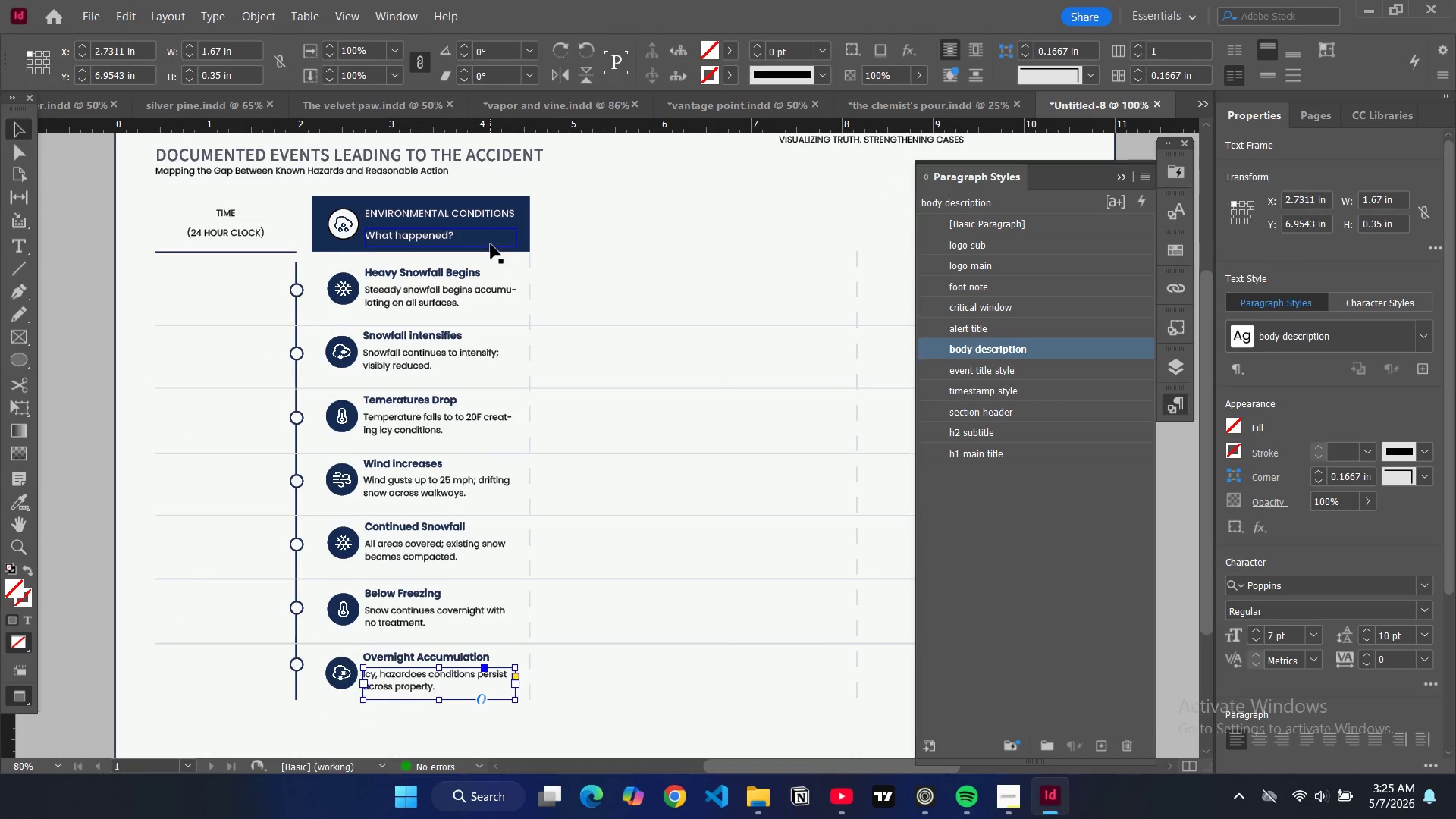 
wait(10.92)
 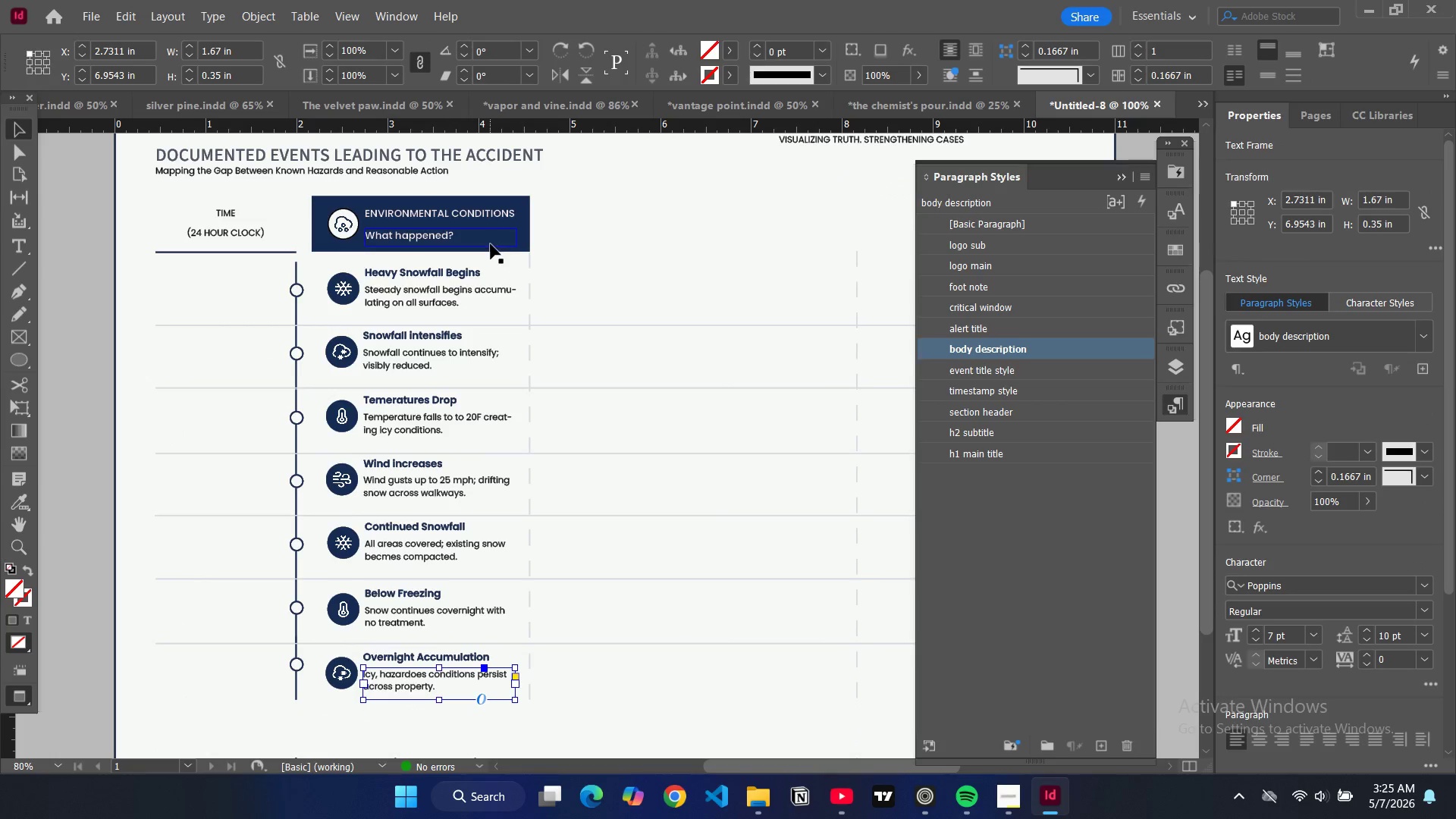 
left_click([22, 356])
 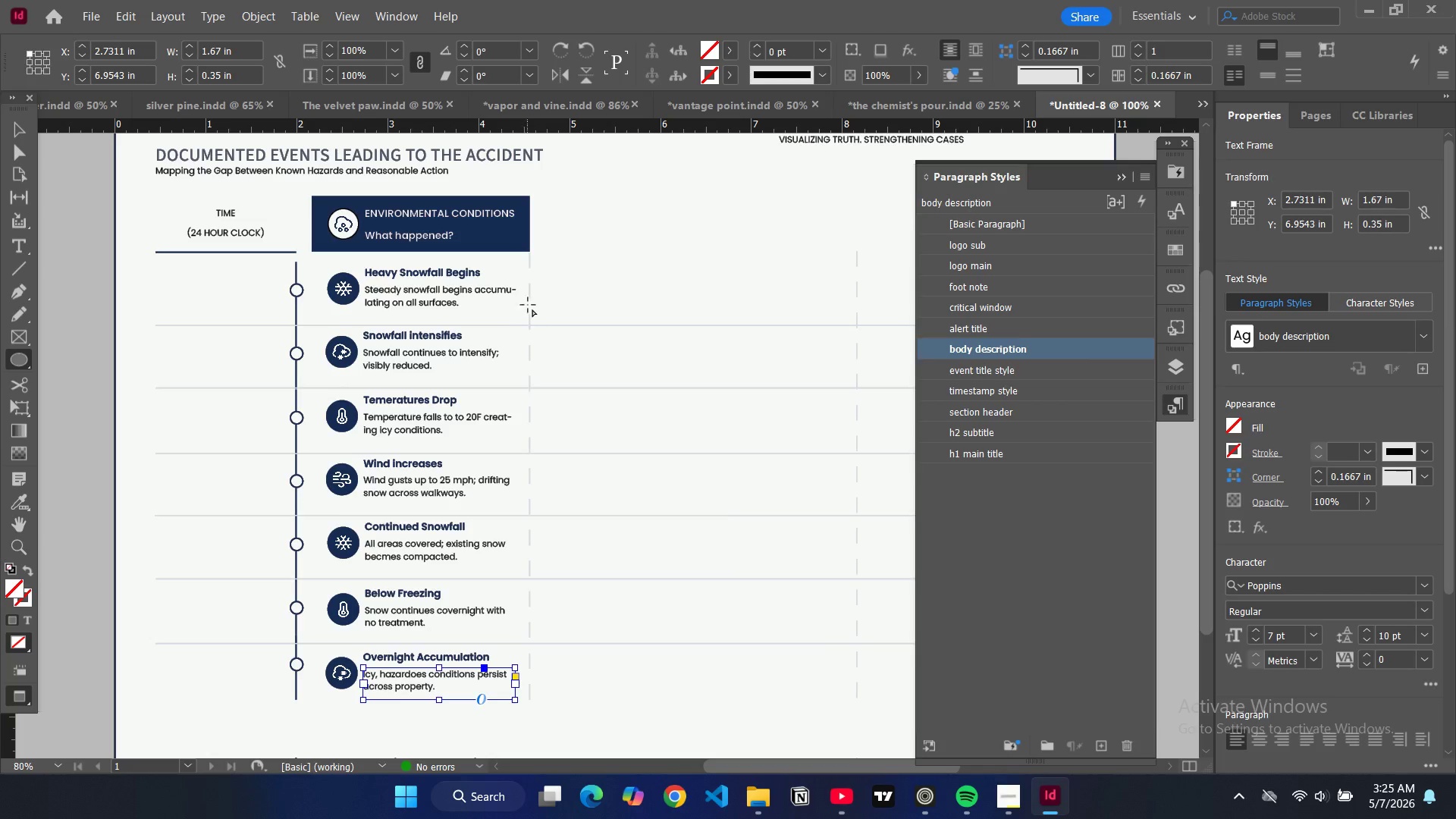 
wait(11.33)
 